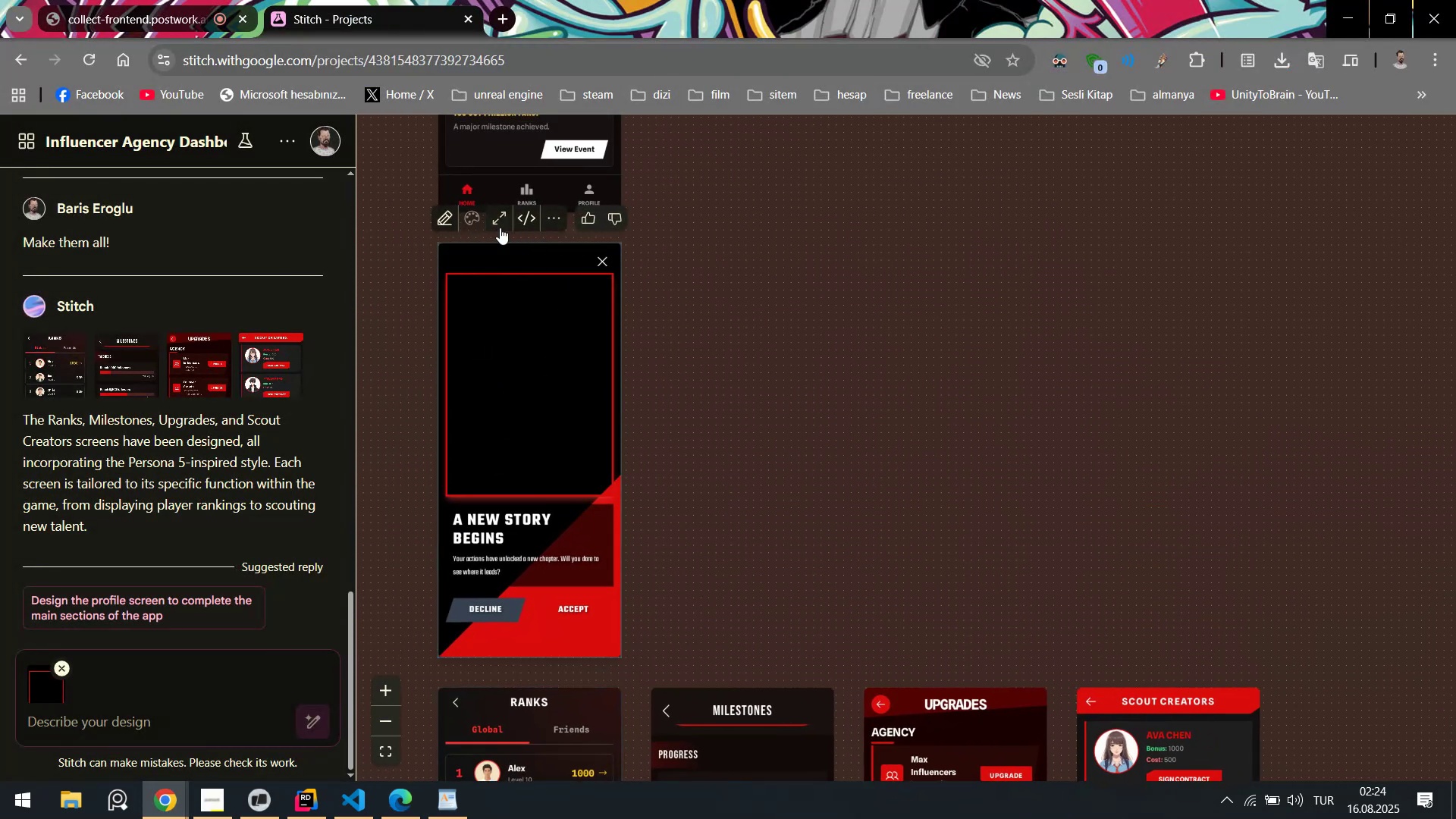 
left_click([500, 228])
 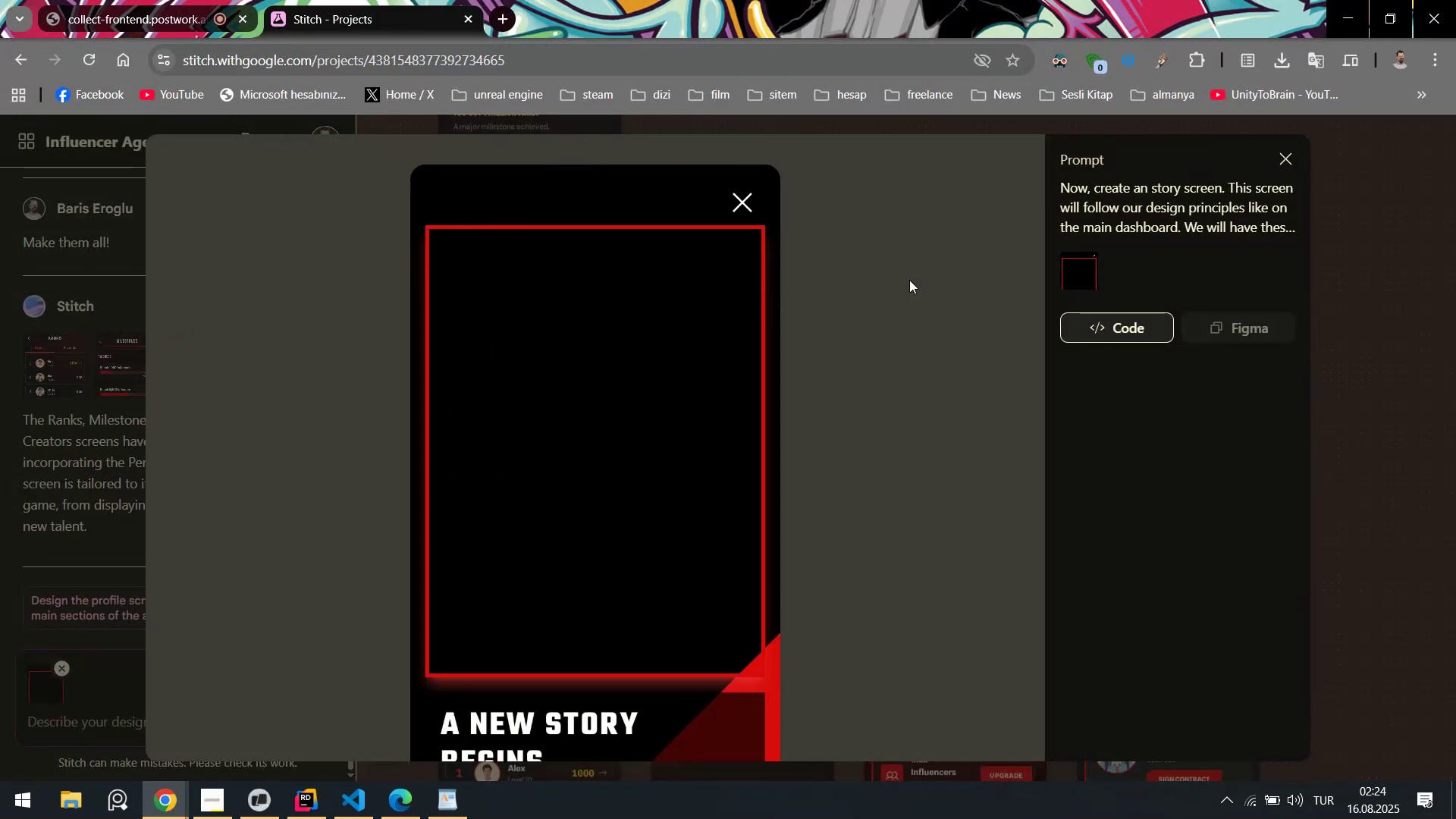 
scroll: coordinate [756, 366], scroll_direction: down, amount: 4.0
 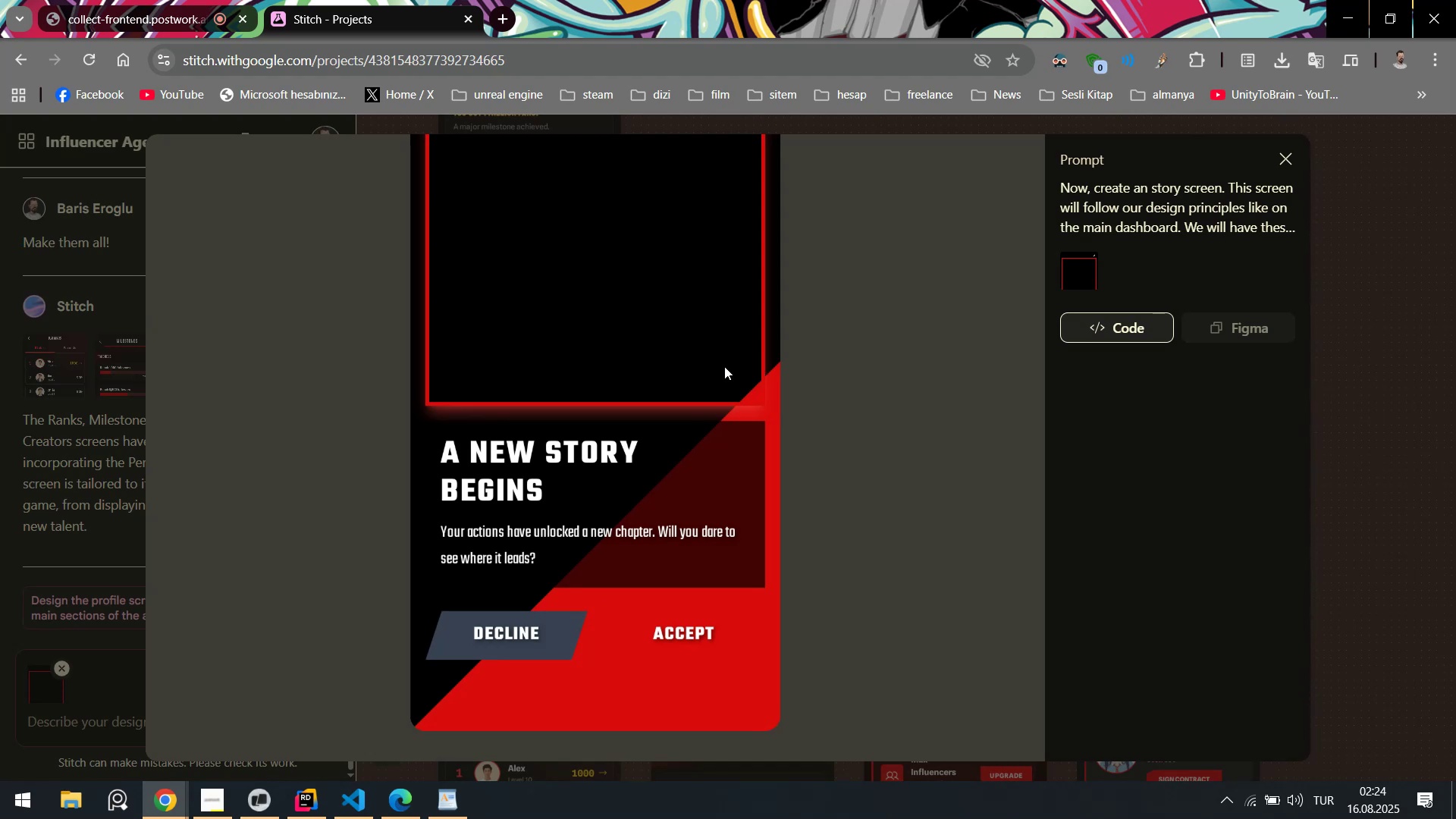 
scroll: coordinate [701, 373], scroll_direction: up, amount: 4.0
 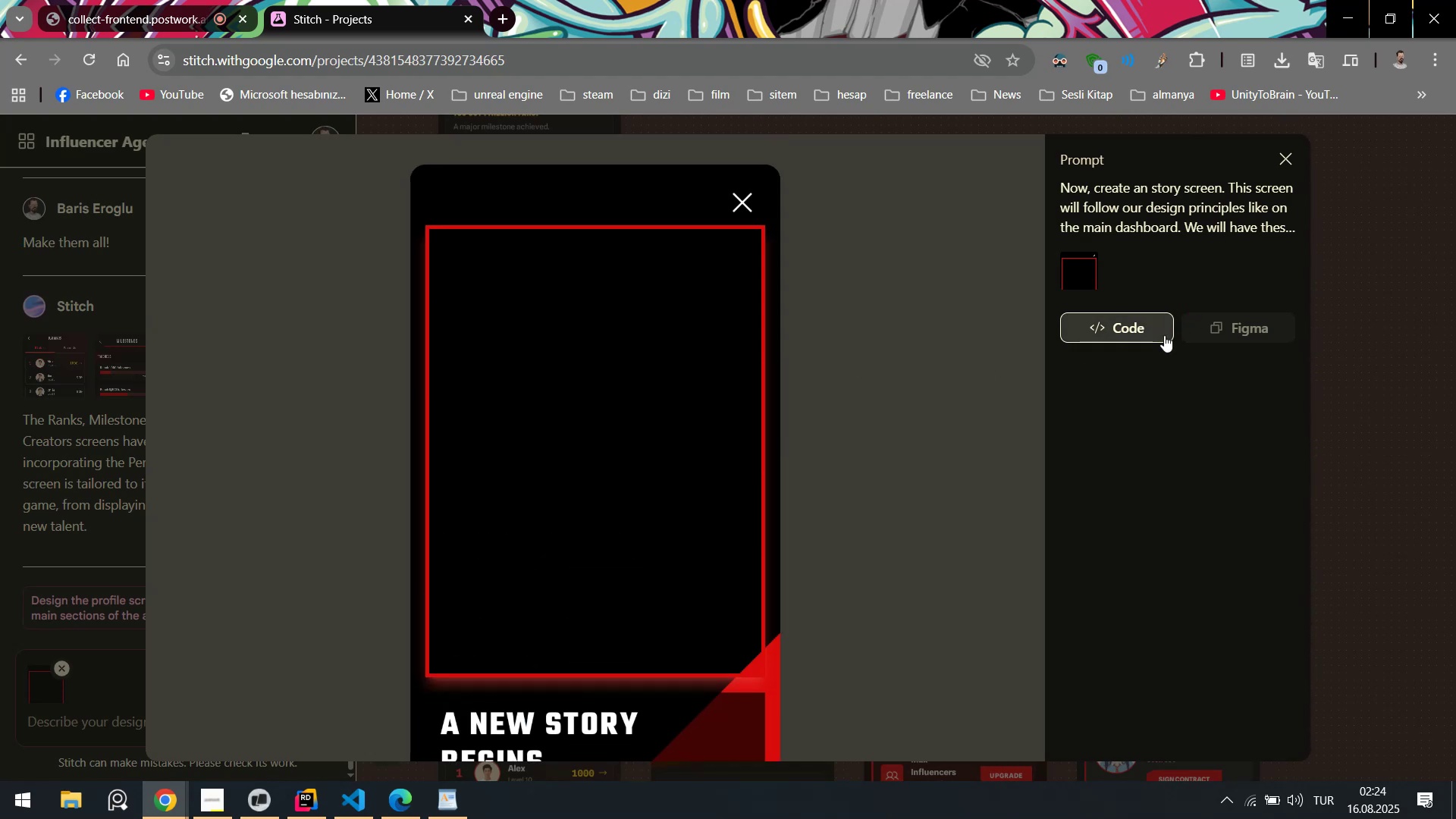 
left_click([1147, 339])
 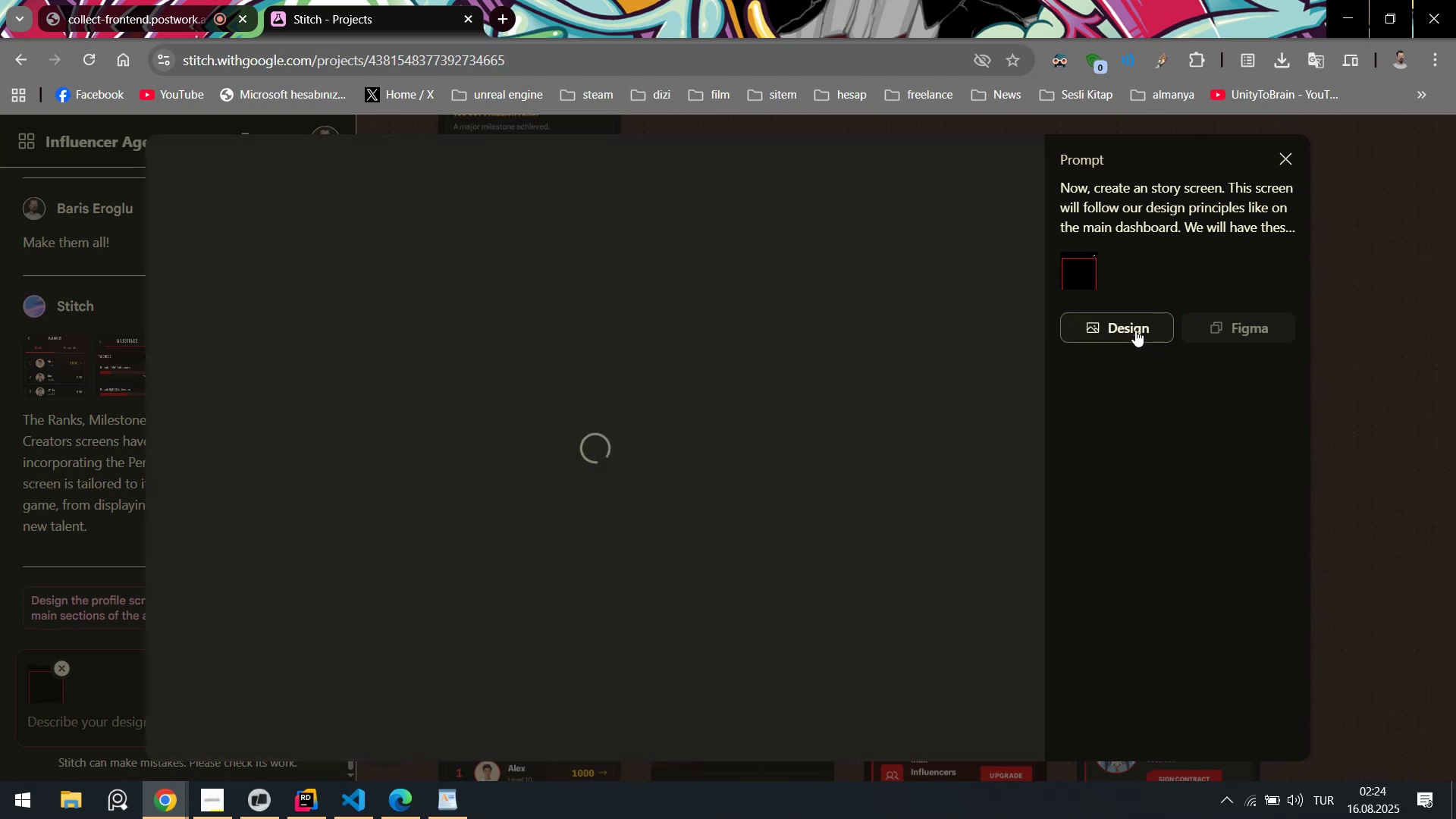 
left_click([1137, 328])
 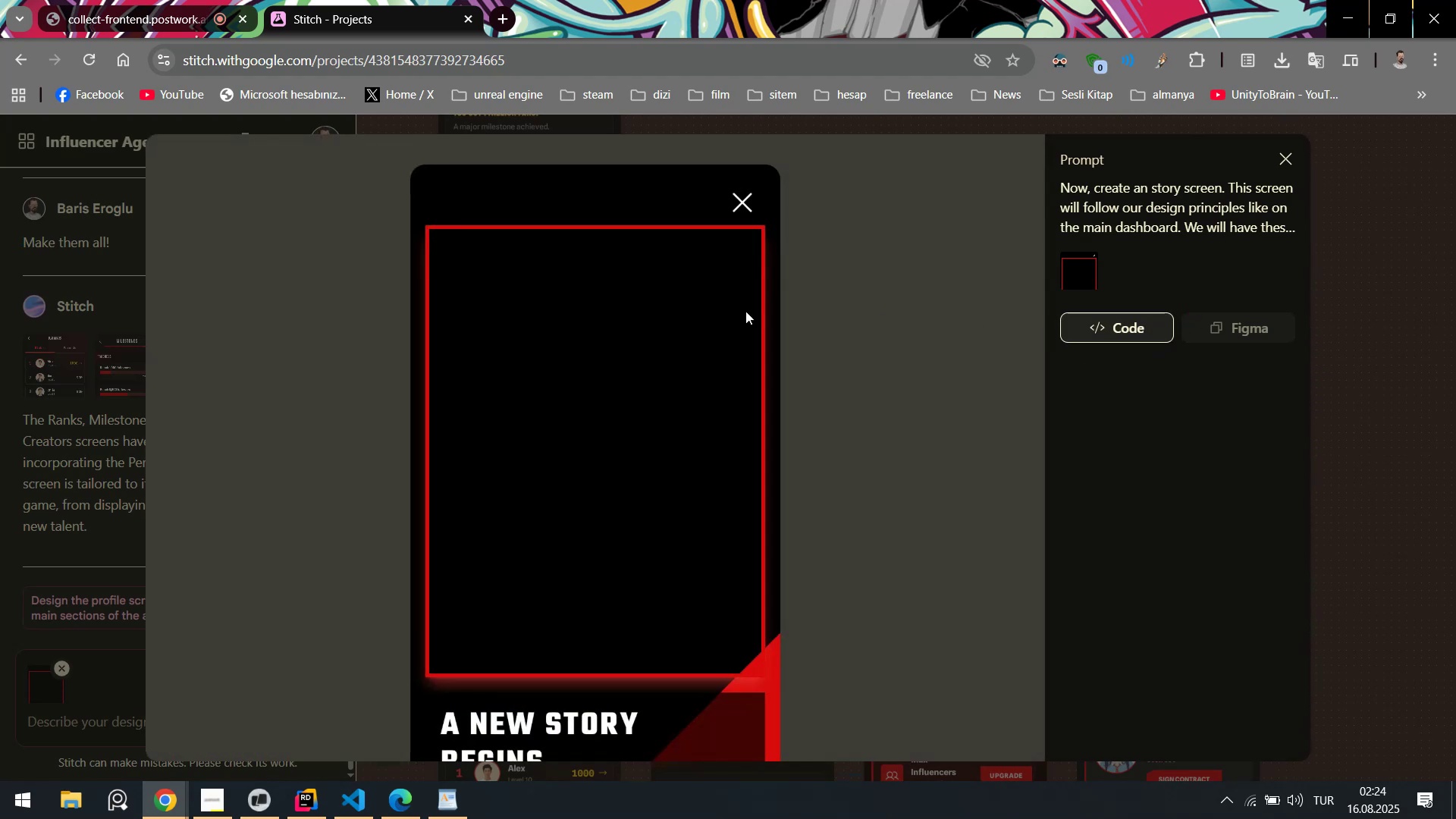 
right_click([535, 304])
 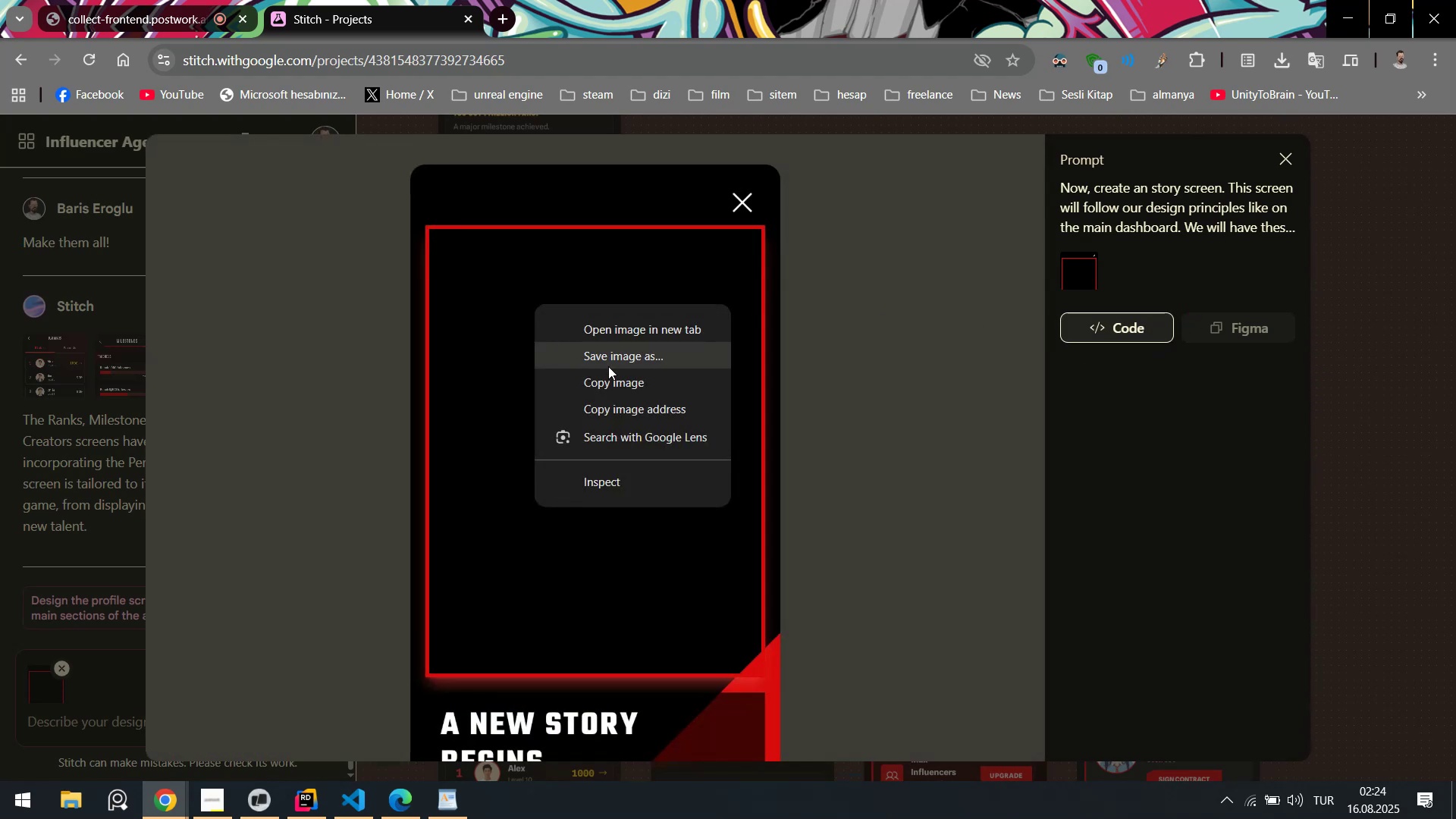 
left_click([603, 380])
 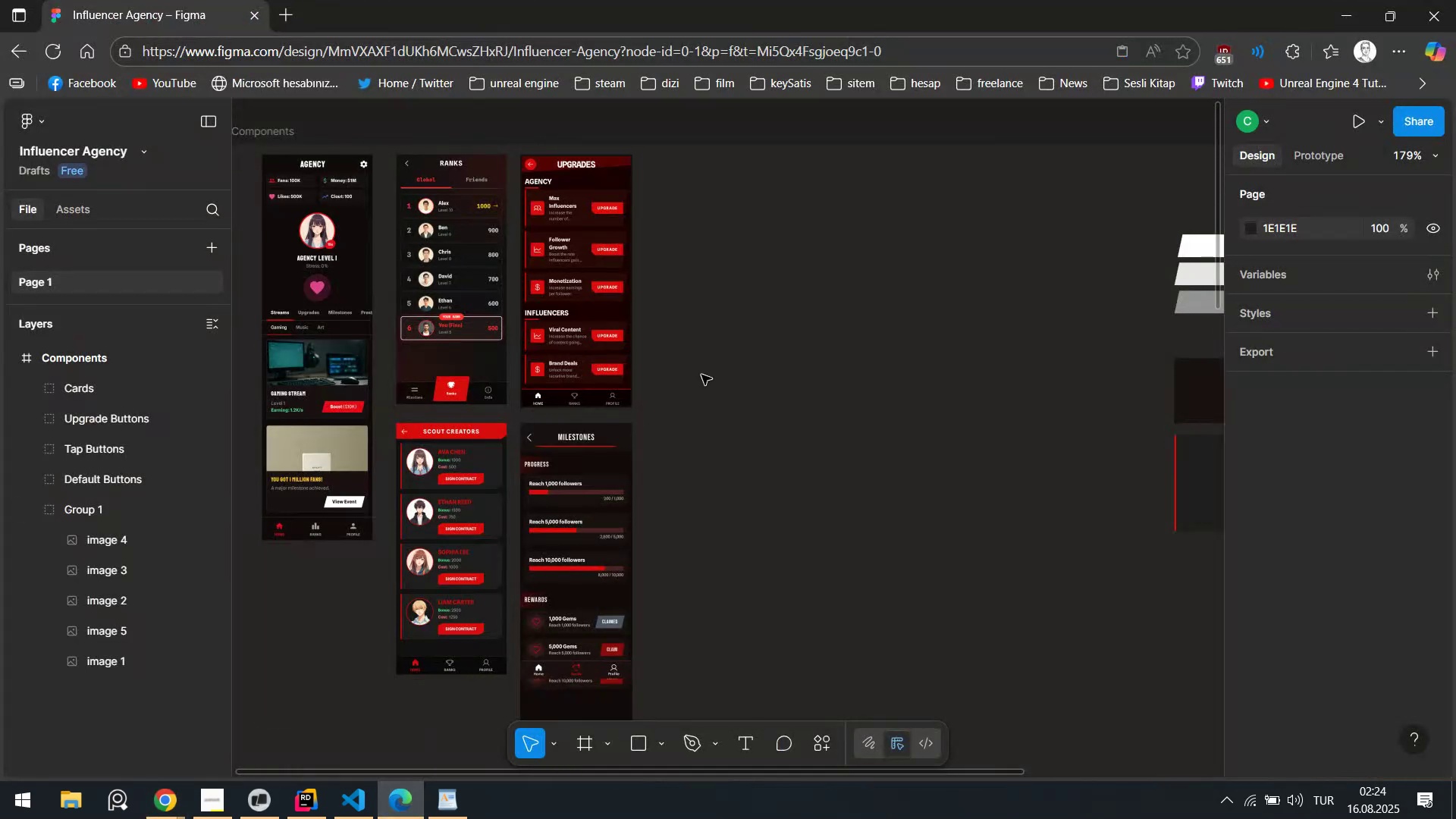 
left_click([708, 252])
 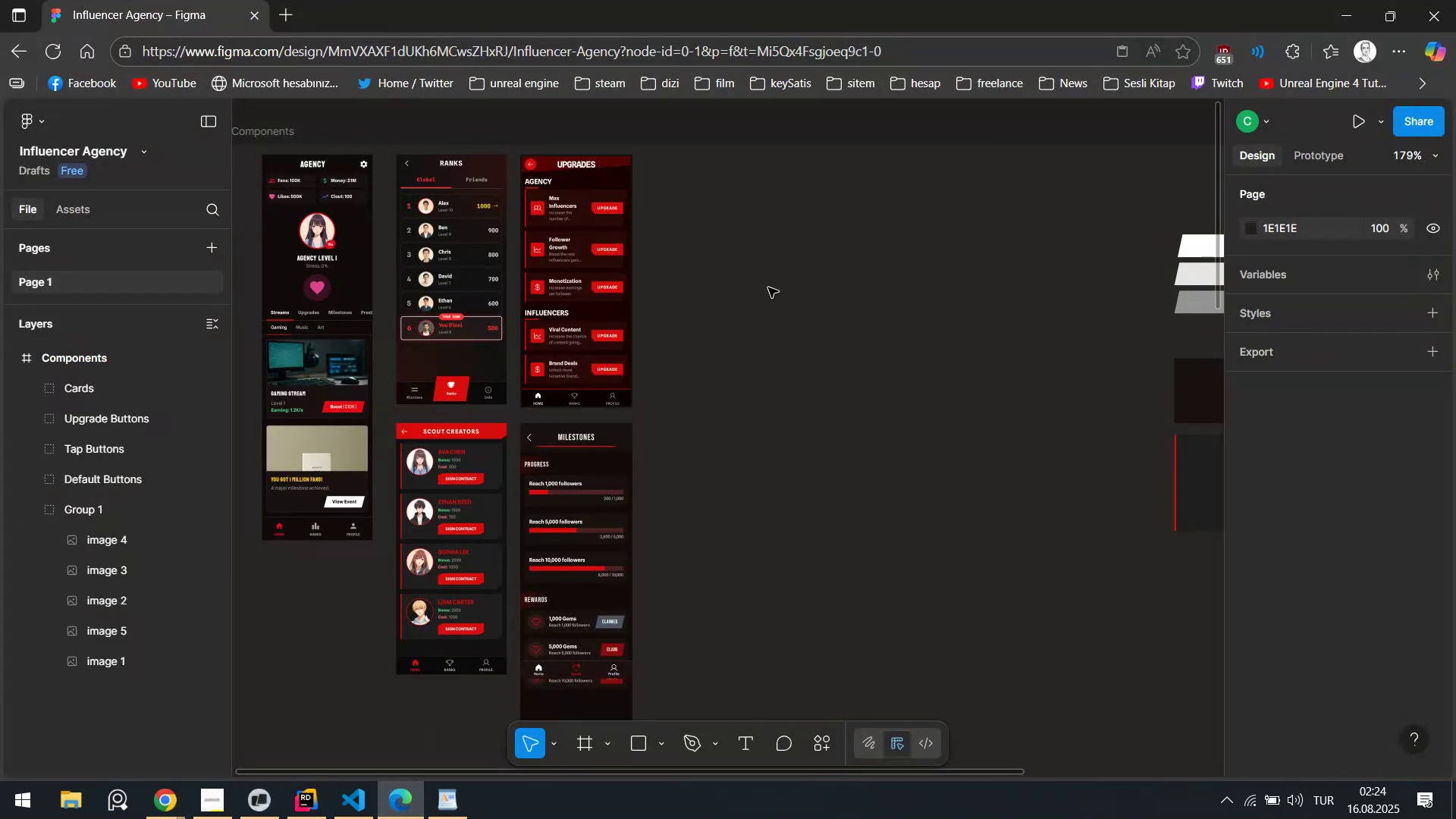 
key(Control+V)
 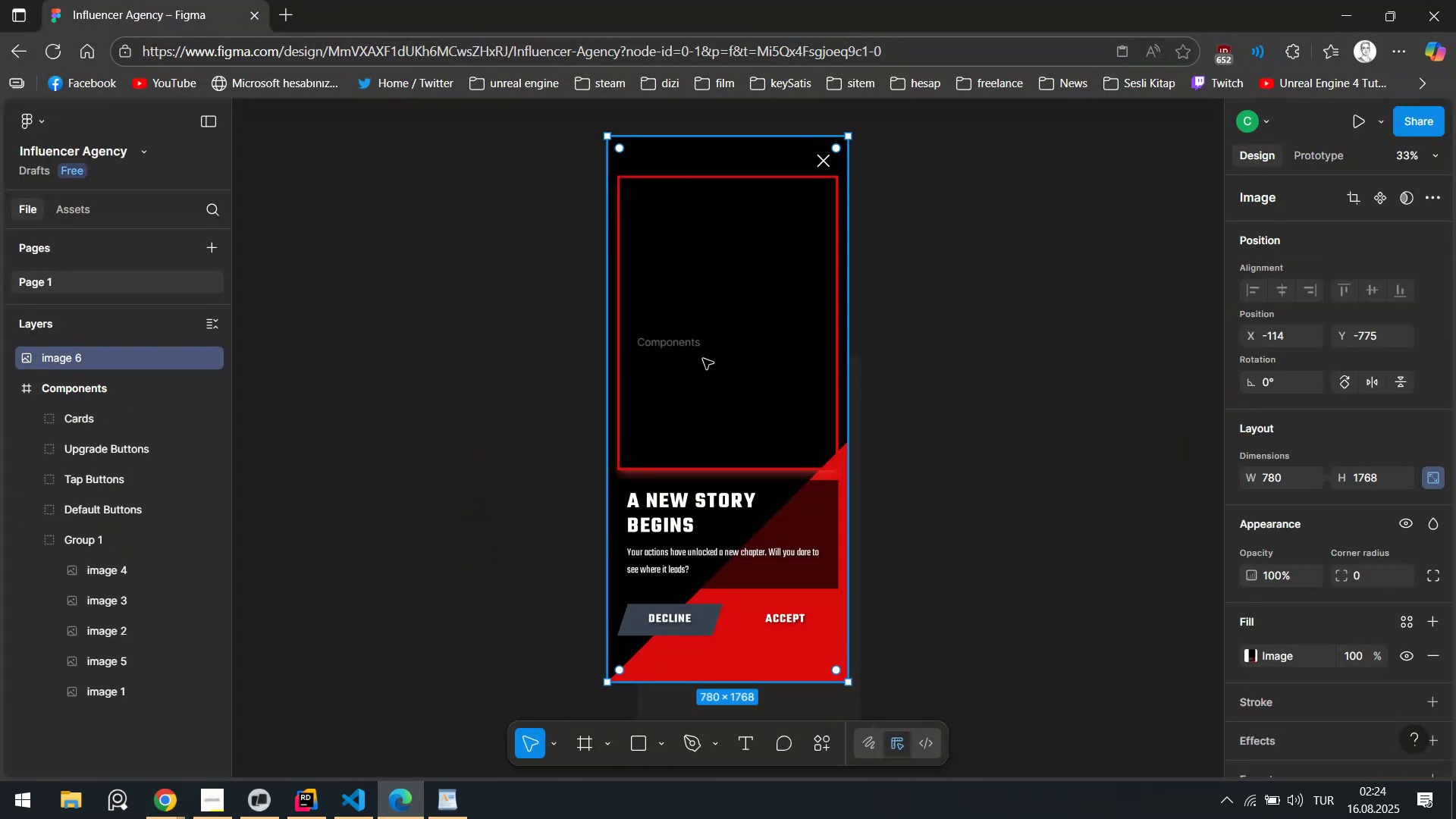 
hold_key(key=ControlLeft, duration=0.46)
scroll: coordinate [733, 323], scroll_direction: down, amount: 6.0
 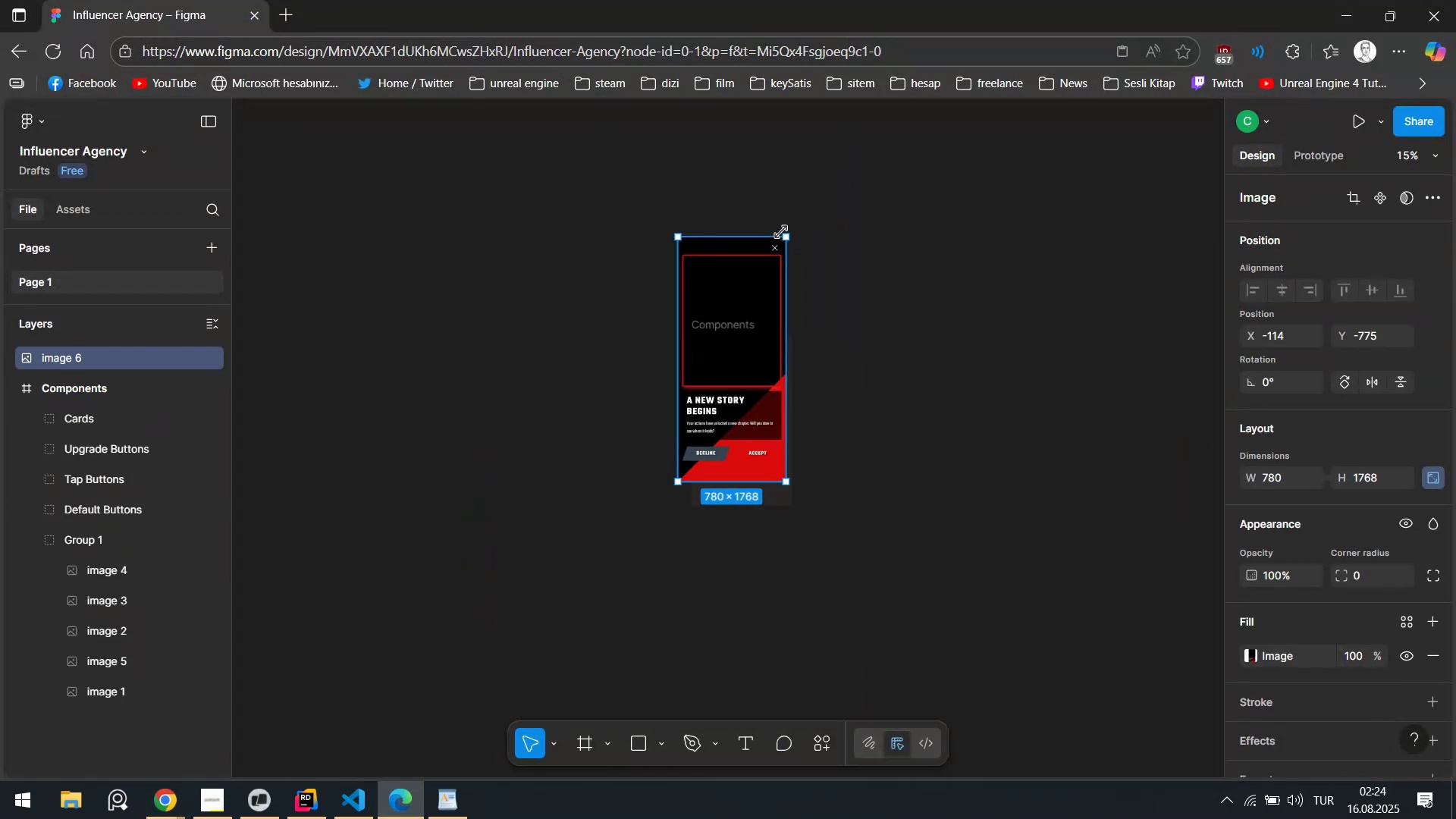 
left_click_drag(start_coordinate=[790, 234], to_coordinate=[691, 438])
 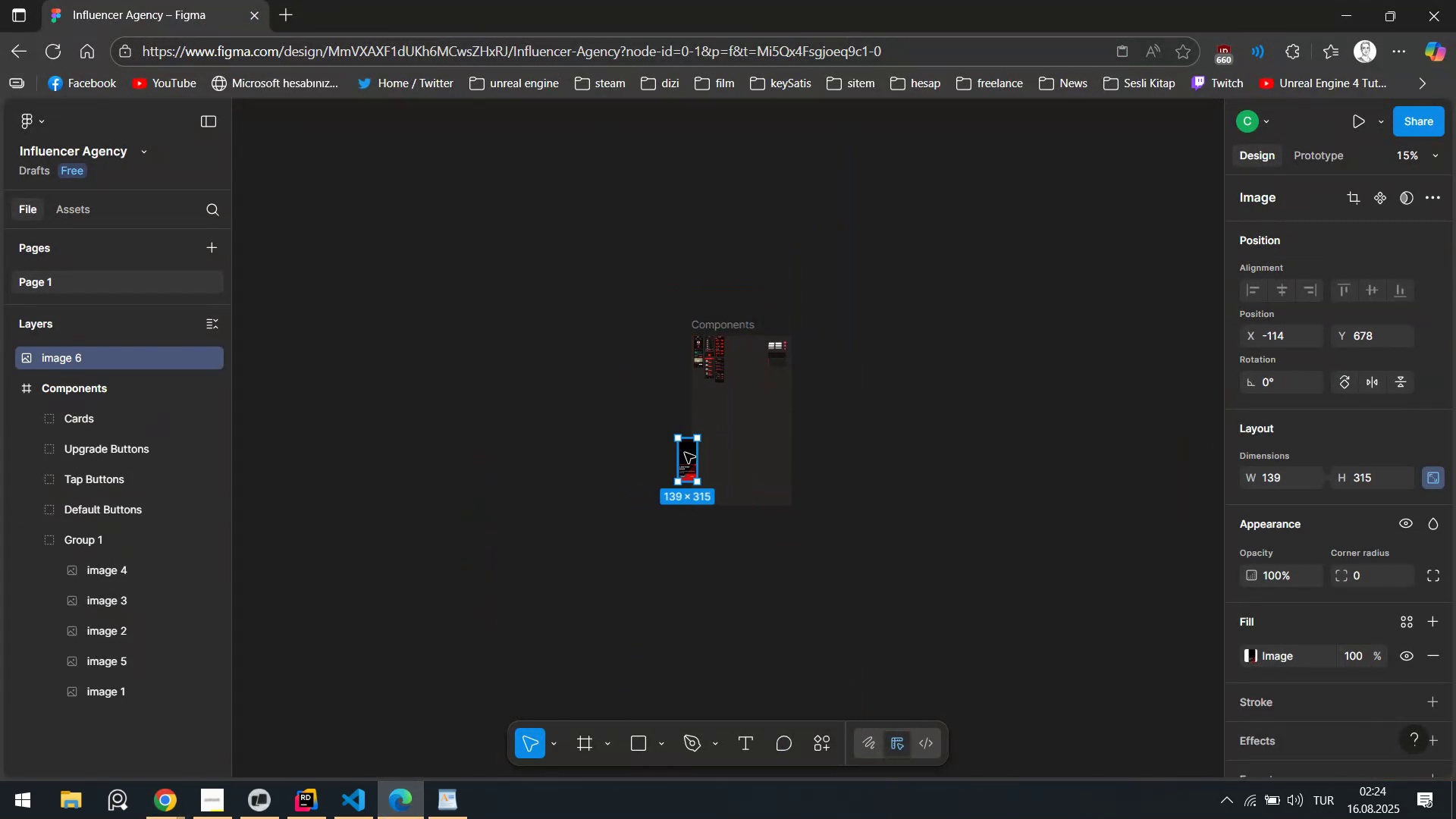 
left_click_drag(start_coordinate=[686, 453], to_coordinate=[730, 349])
 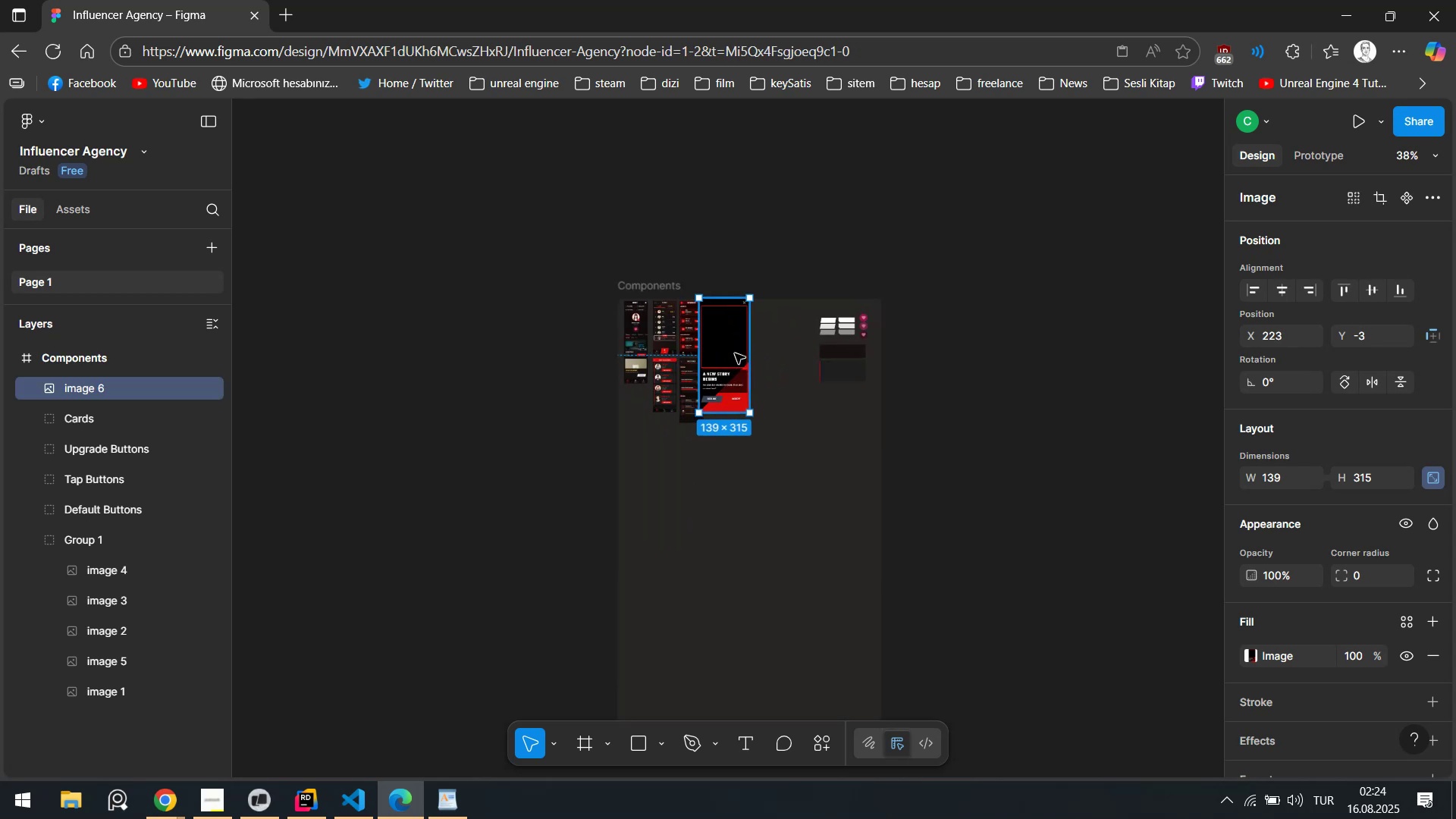 
hold_key(key=ControlLeft, duration=1.19)
scroll: coordinate [739, 339], scroll_direction: up, amount: 17.0
 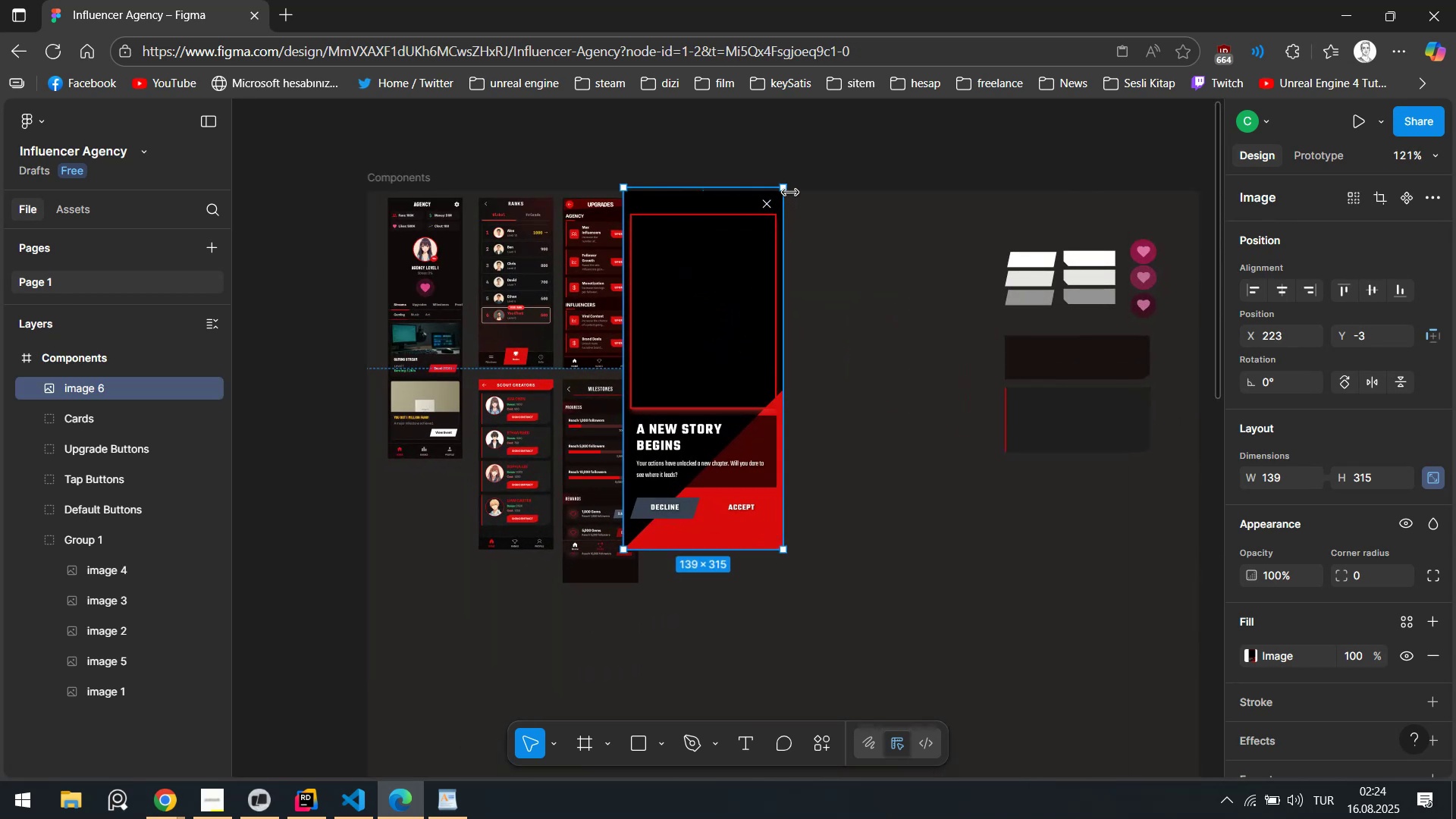 
left_click_drag(start_coordinate=[789, 188], to_coordinate=[682, 388])
 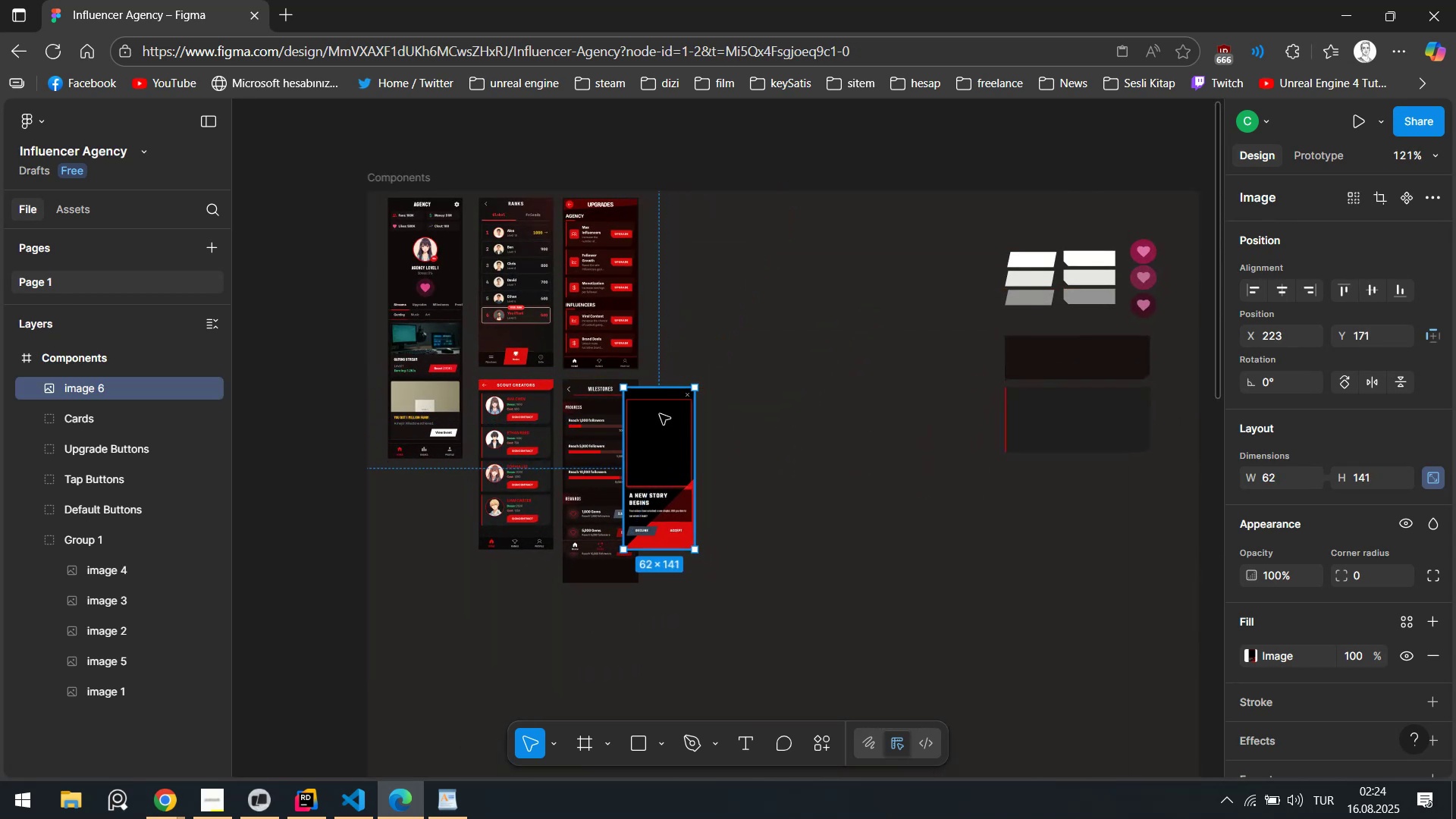 
left_click_drag(start_coordinate=[660, 414], to_coordinate=[597, 449])
 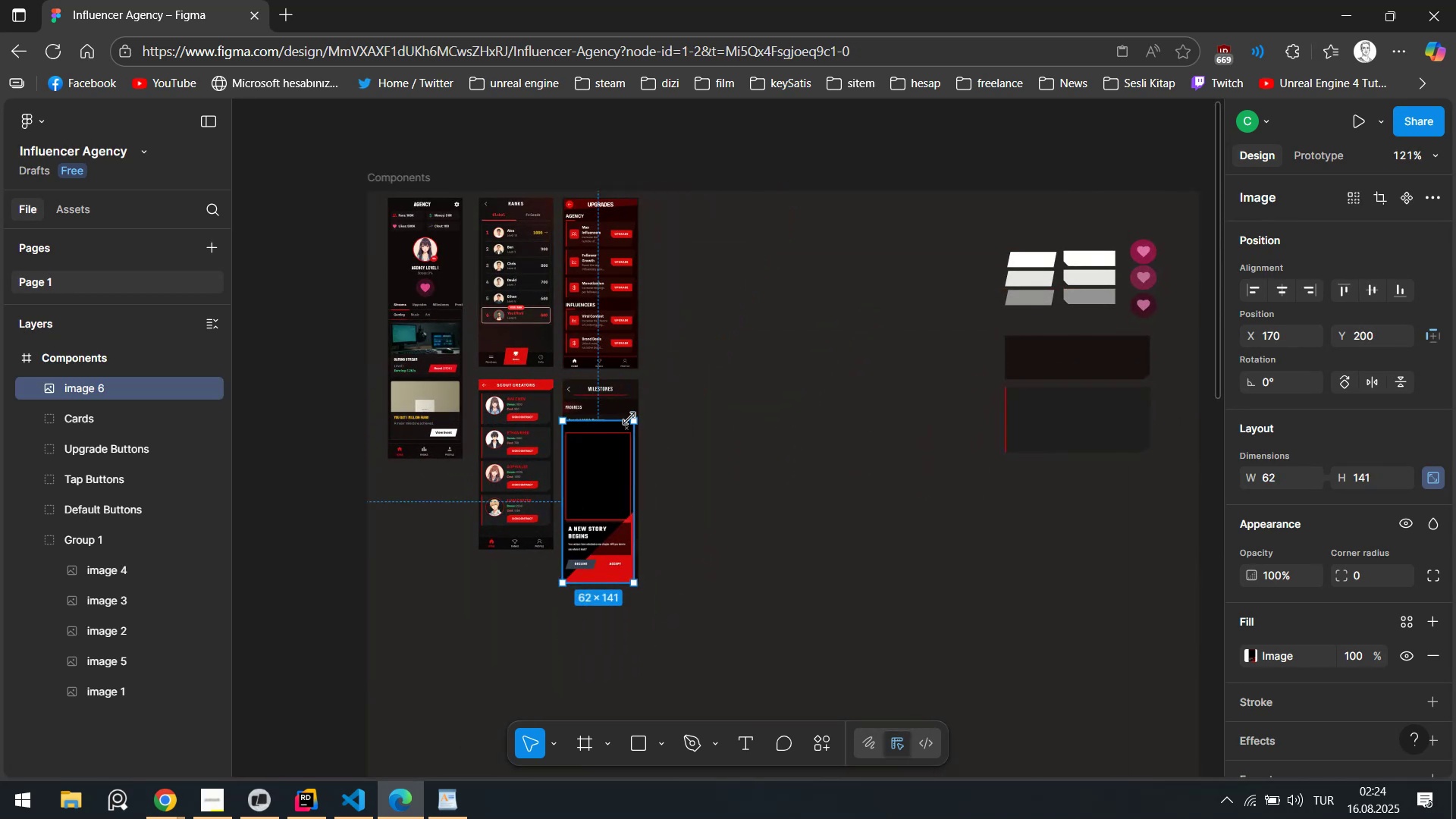 
left_click_drag(start_coordinate=[635, 421], to_coordinate=[641, 416])
 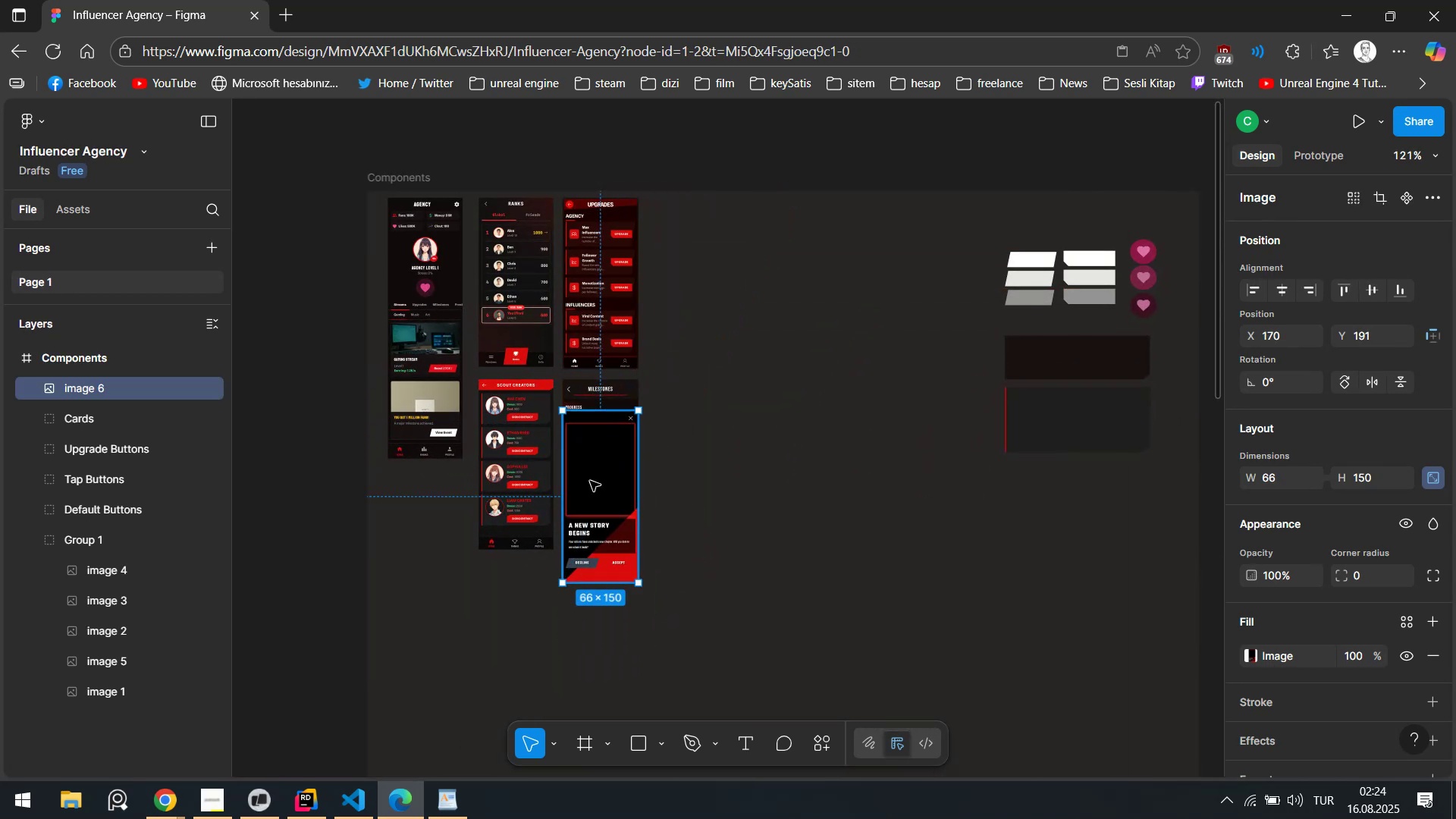 
left_click_drag(start_coordinate=[589, 485], to_coordinate=[692, 272])
 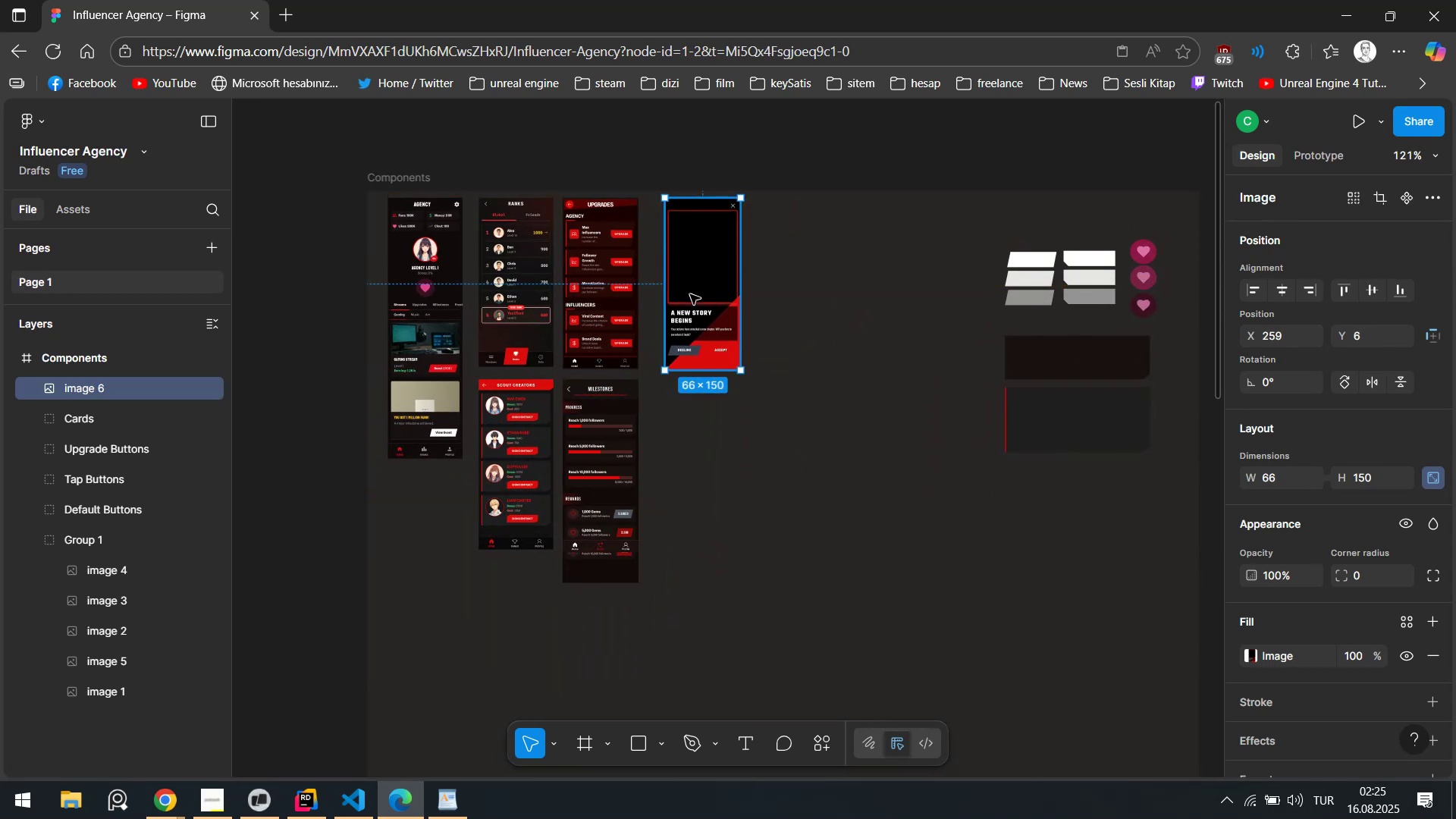 
key(Alt+AltLeft)
 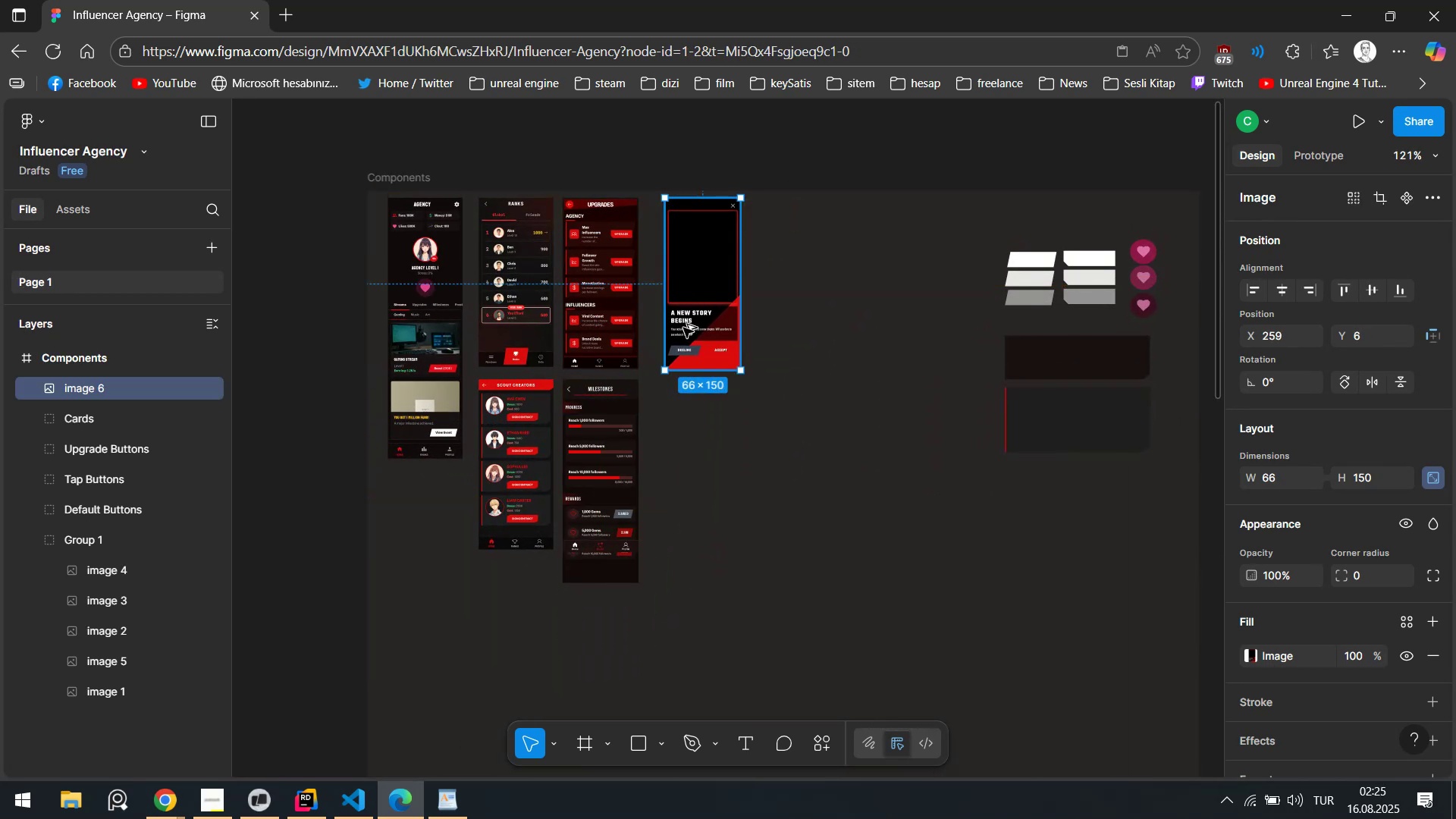 
key(Alt+Tab)
 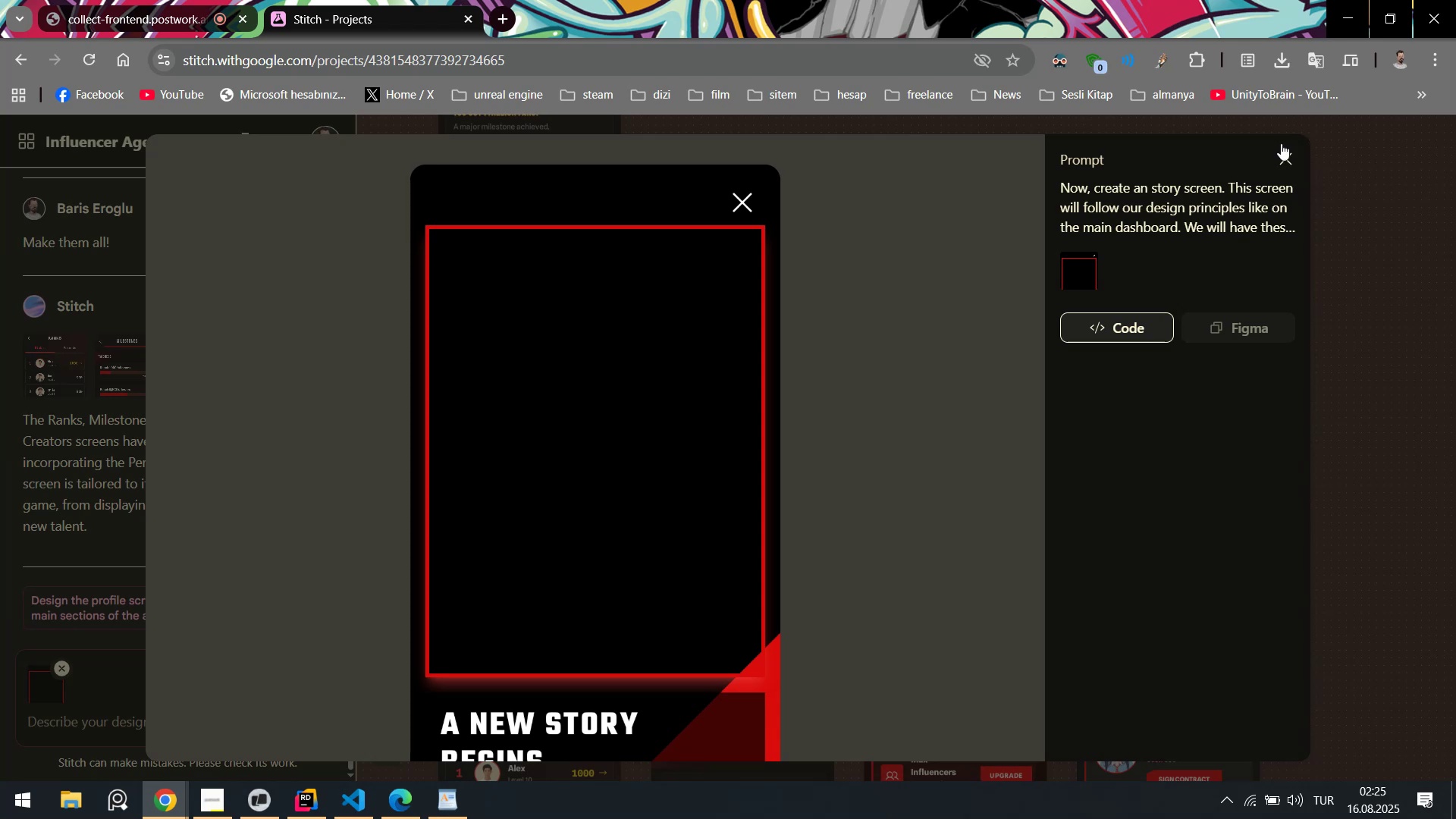 
left_click([1288, 158])
 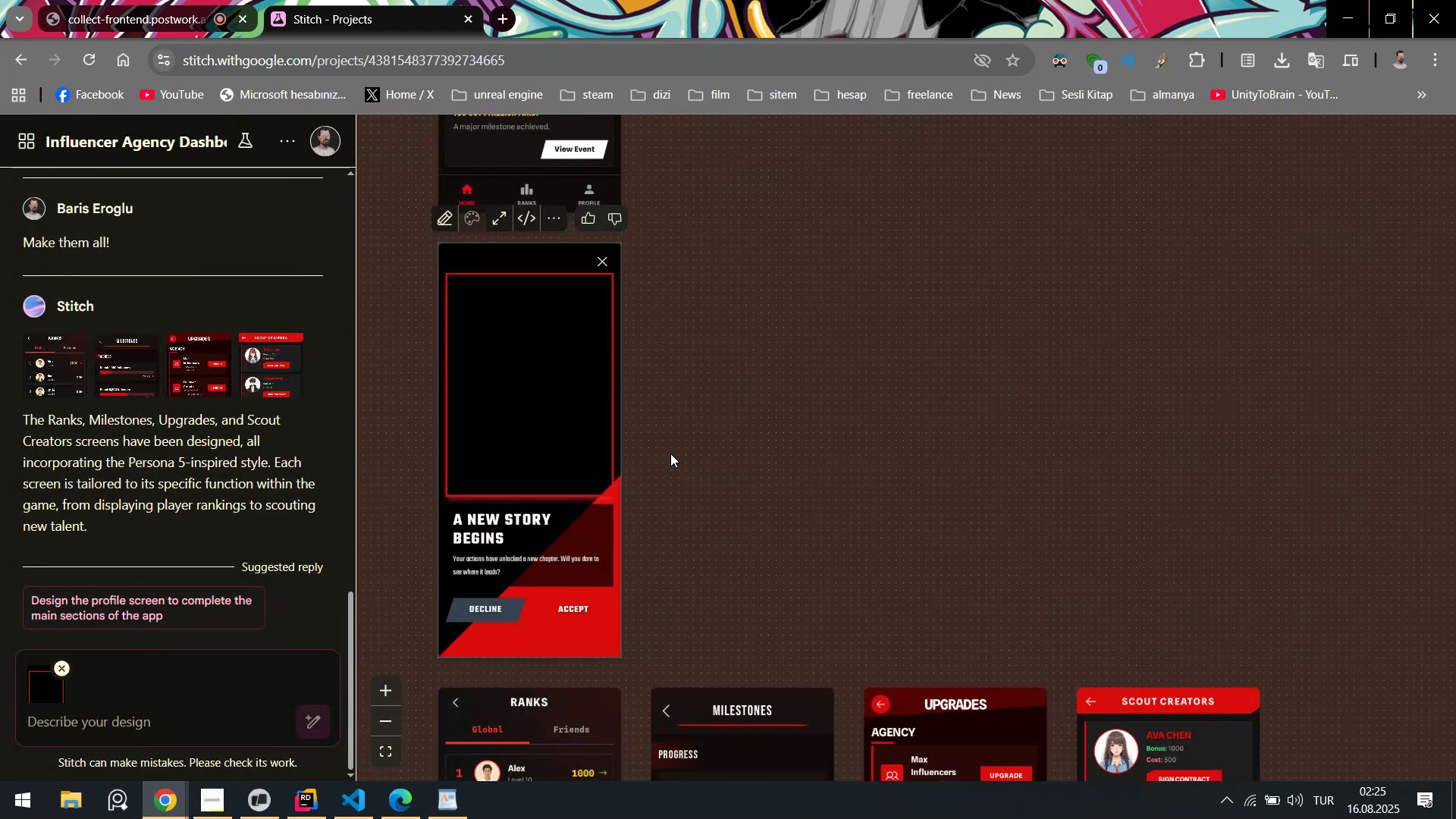 
key(Control+ControlLeft)
 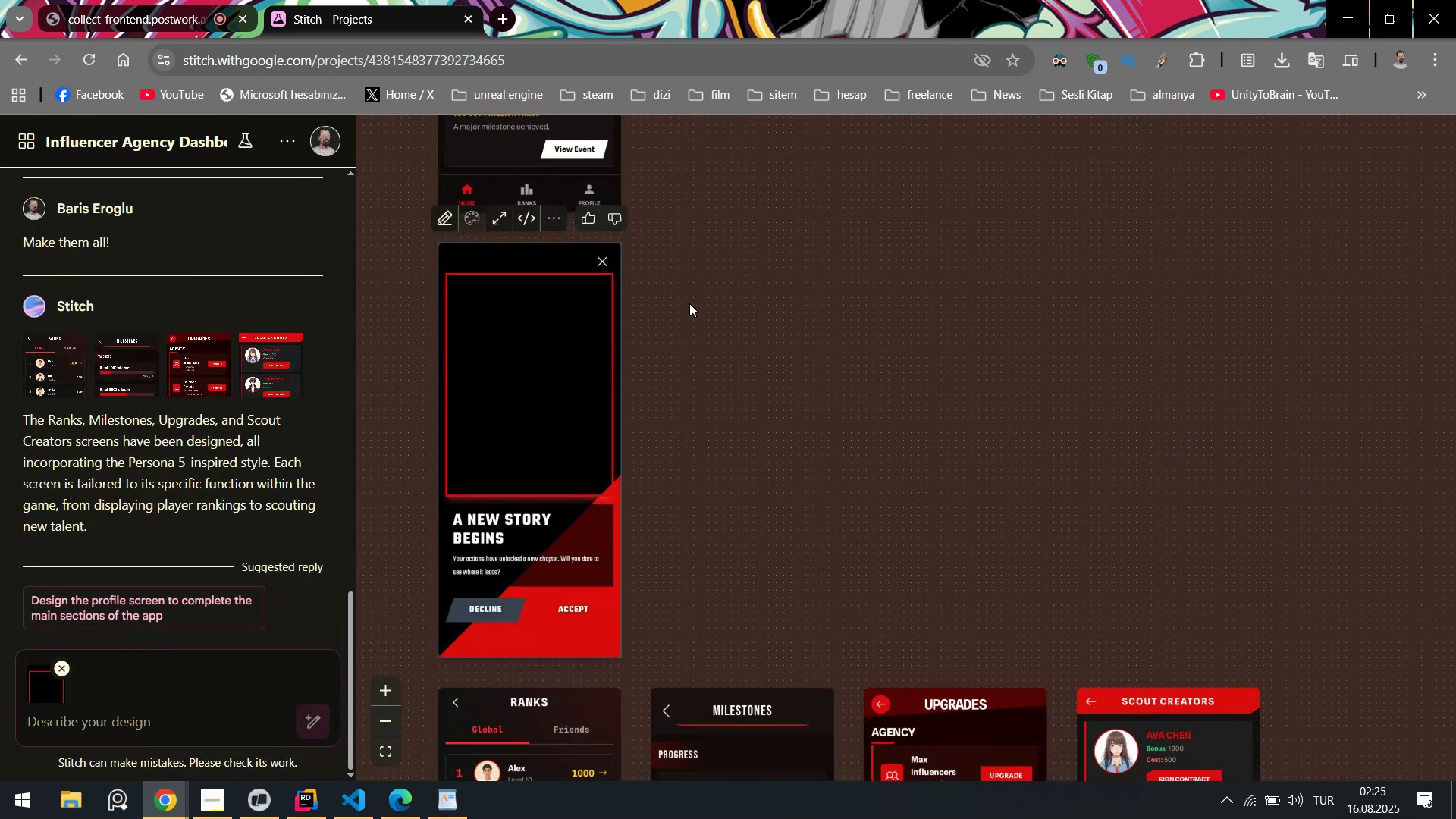 
scroll: coordinate [690, 300], scroll_direction: down, amount: 4.0
 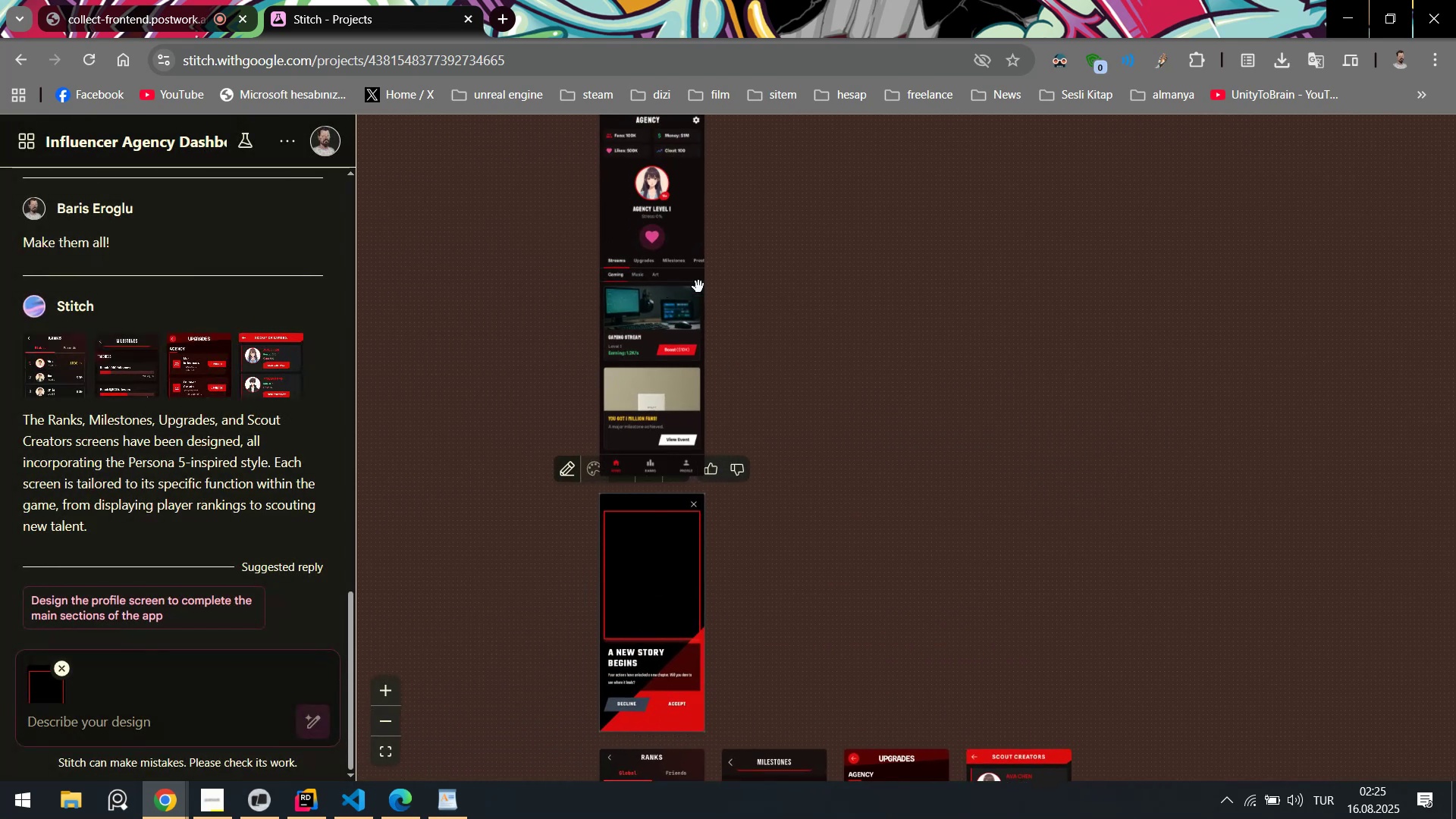 
hold_key(key=ControlLeft, duration=0.39)
scroll: coordinate [753, 283], scroll_direction: down, amount: 6.0
 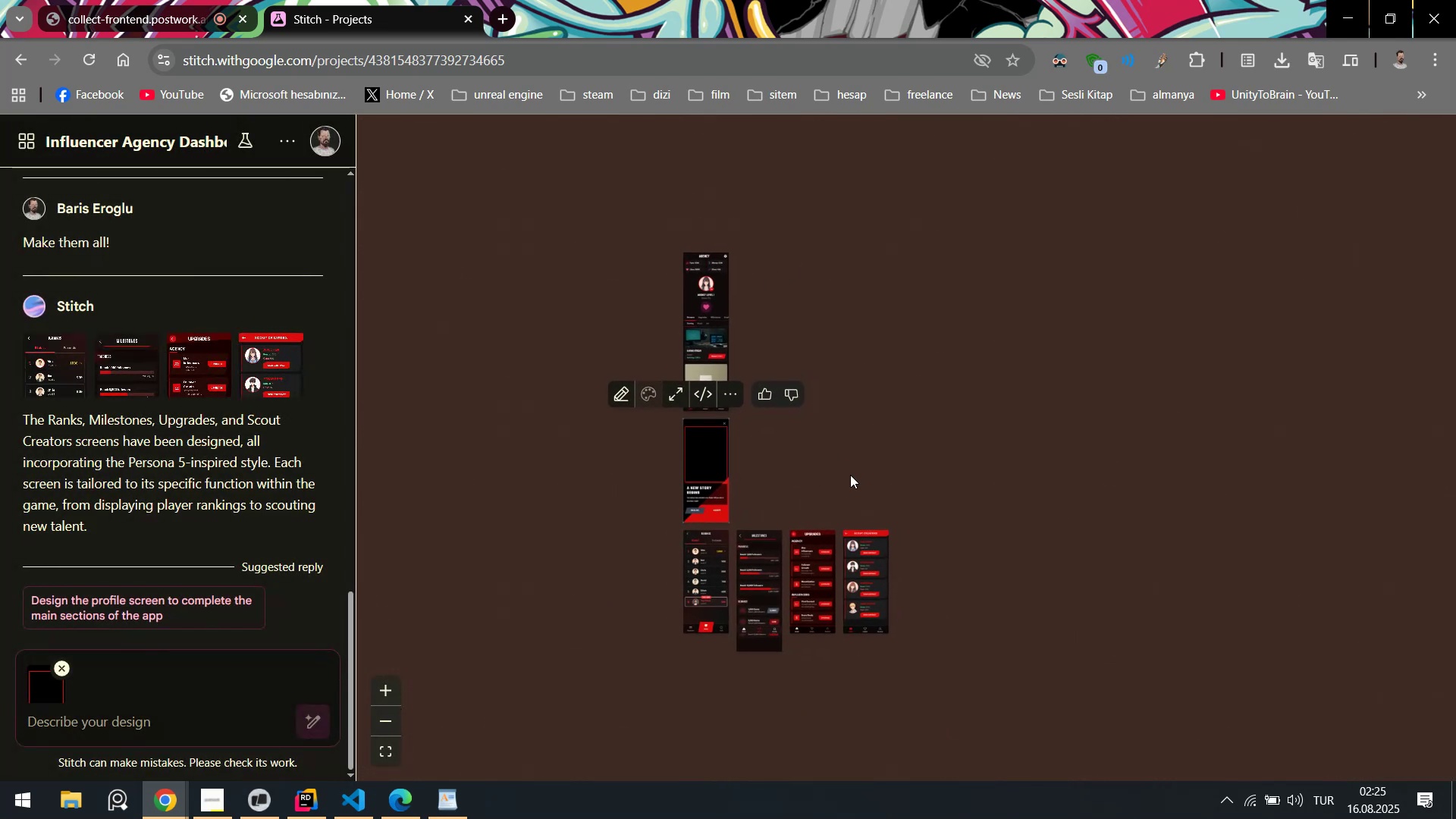 
key(Control+ControlLeft)
 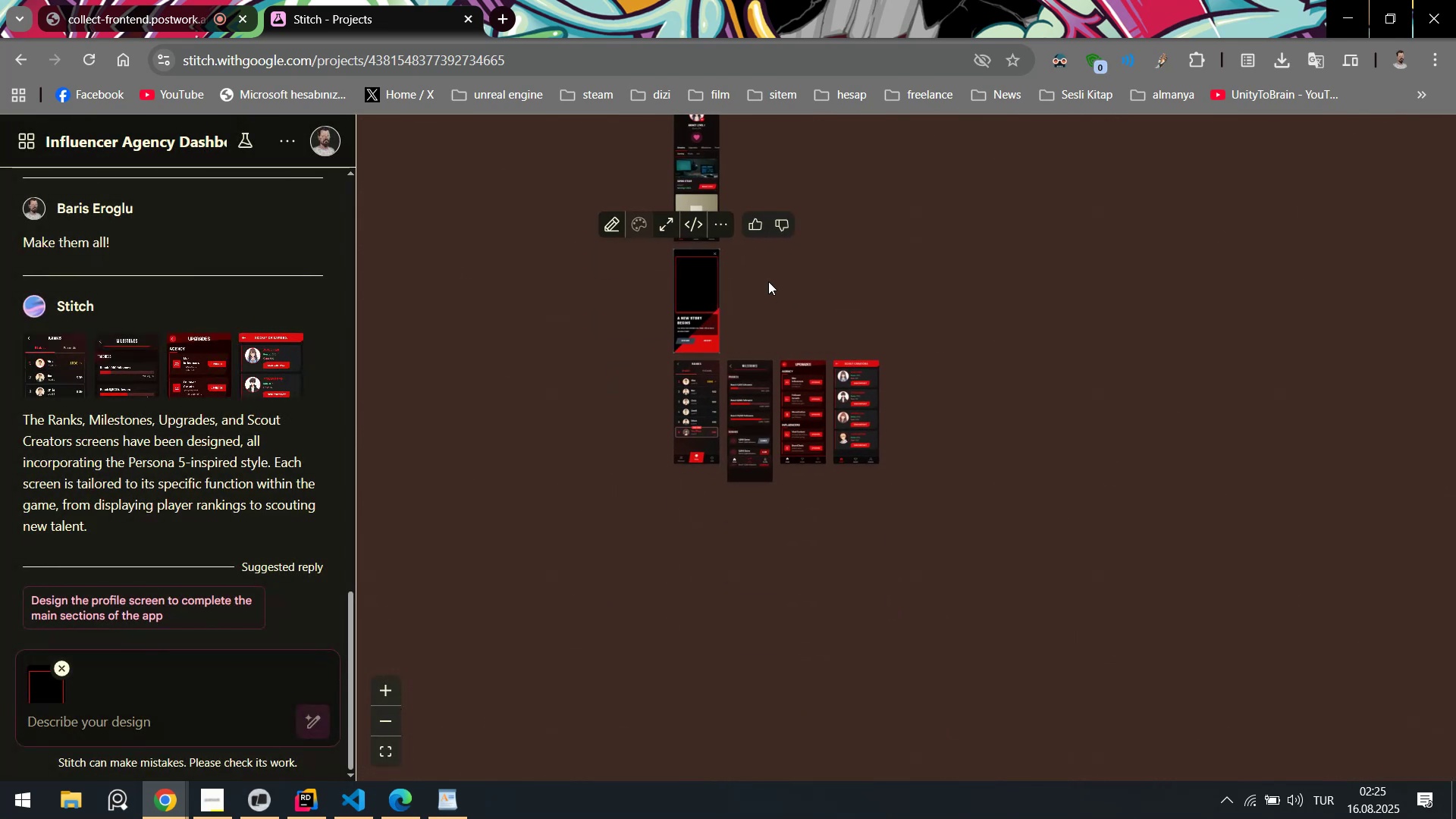 
left_click([772, 268])
 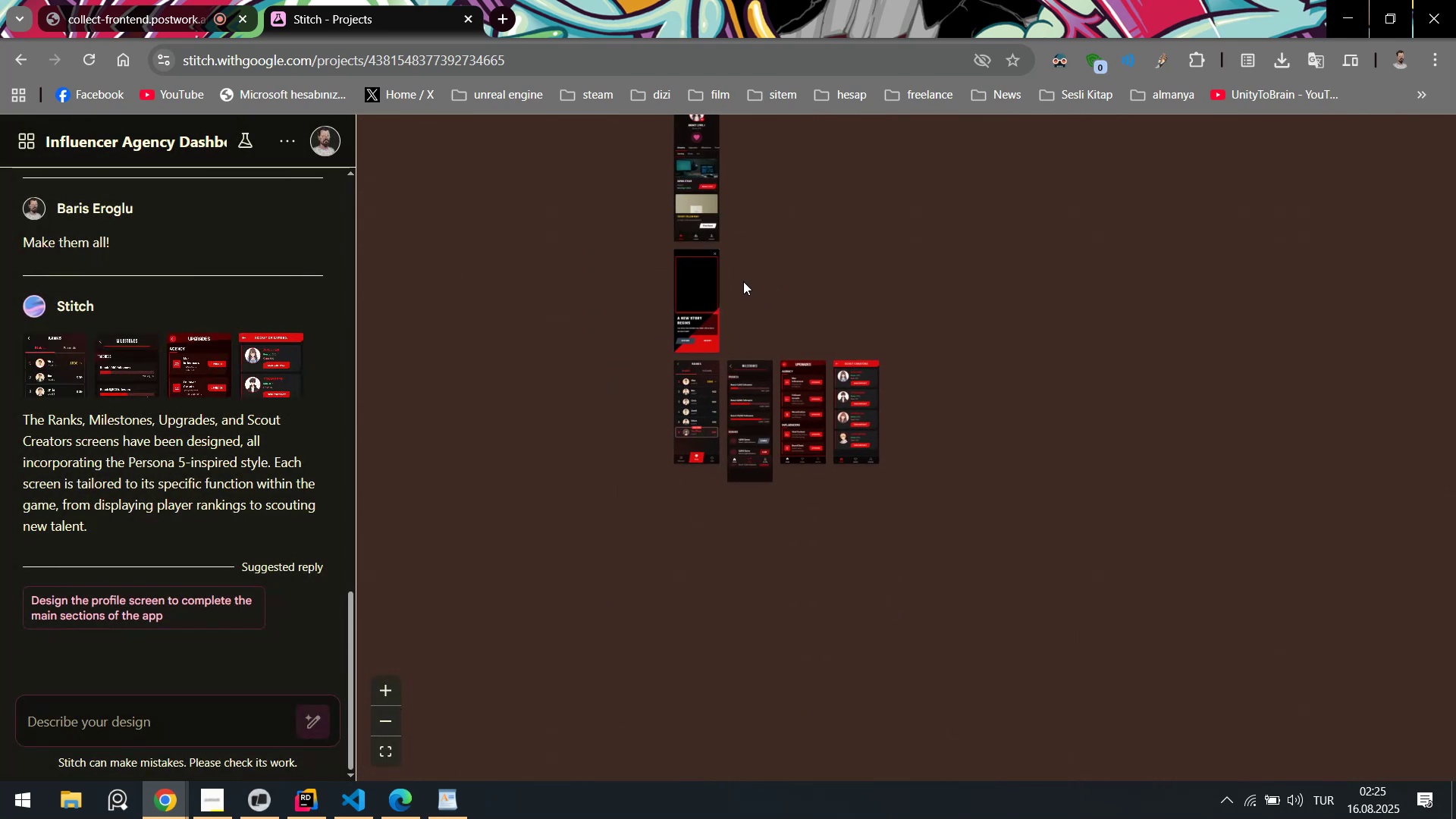 
hold_key(key=ControlLeft, duration=0.49)
scroll: coordinate [721, 240], scroll_direction: up, amount: 5.0
 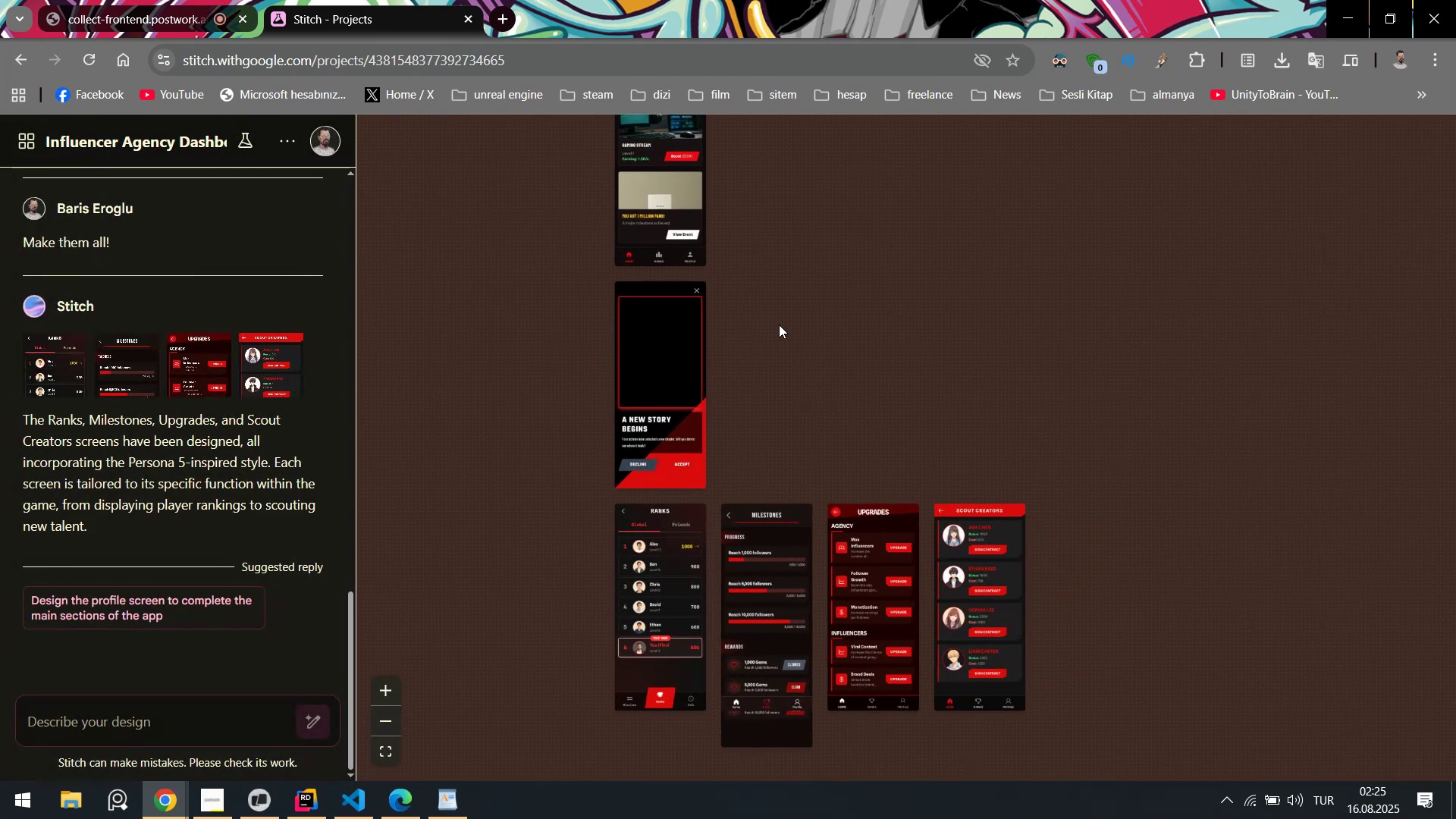 
scroll: coordinate [780, 348], scroll_direction: down, amount: 1.0
 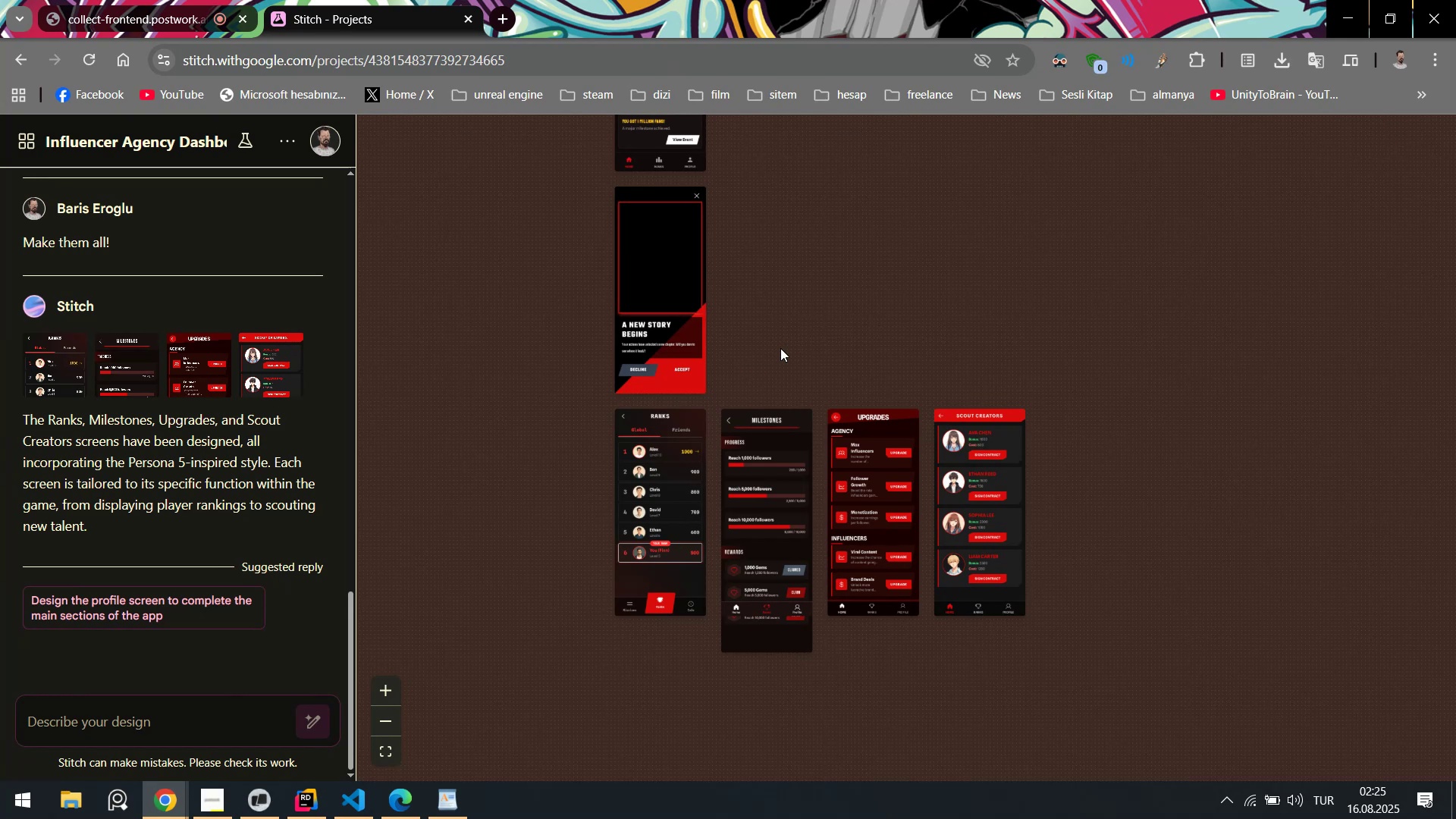 
key(Alt+AltLeft)
 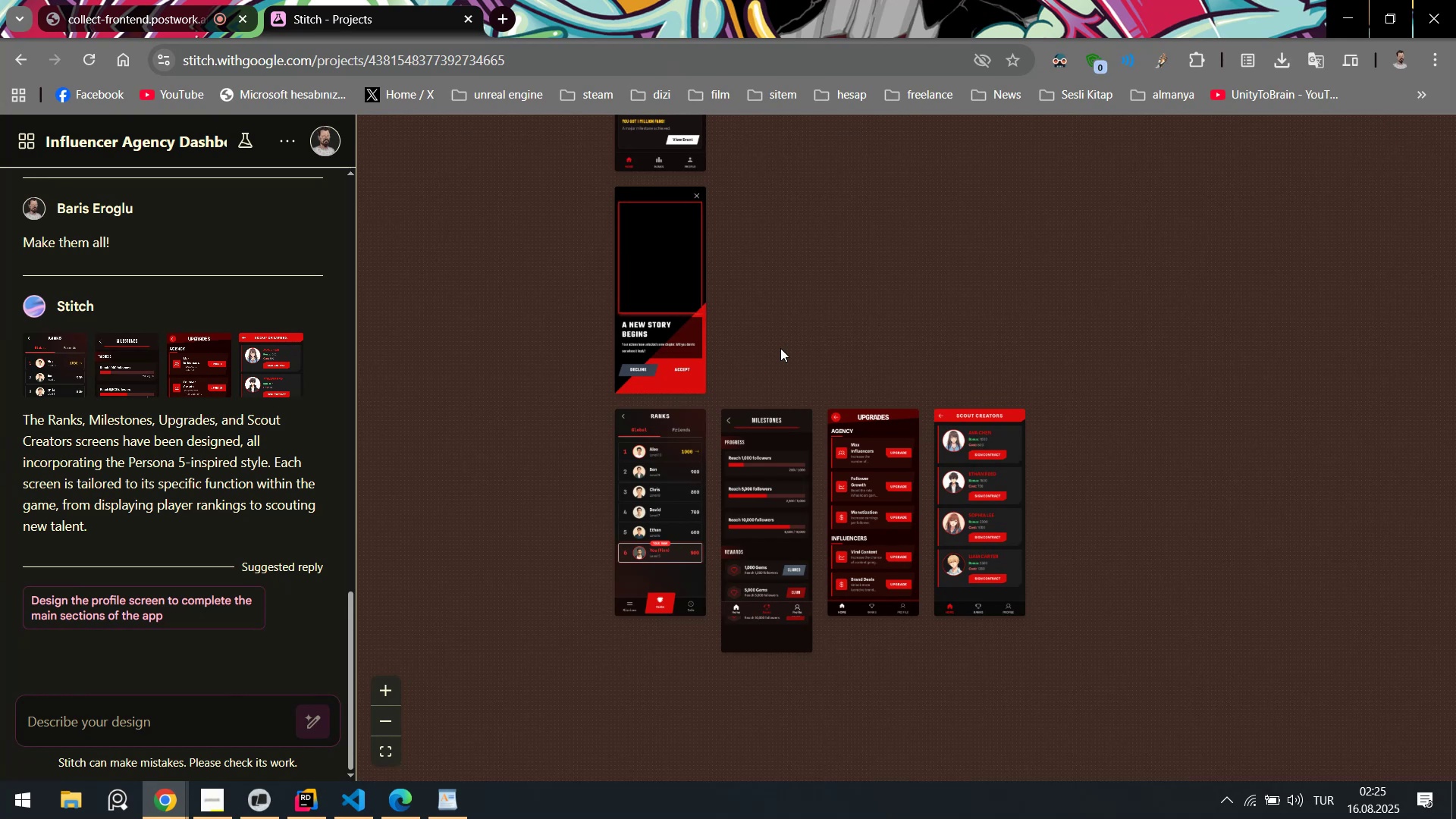 
key(Alt+Tab)
 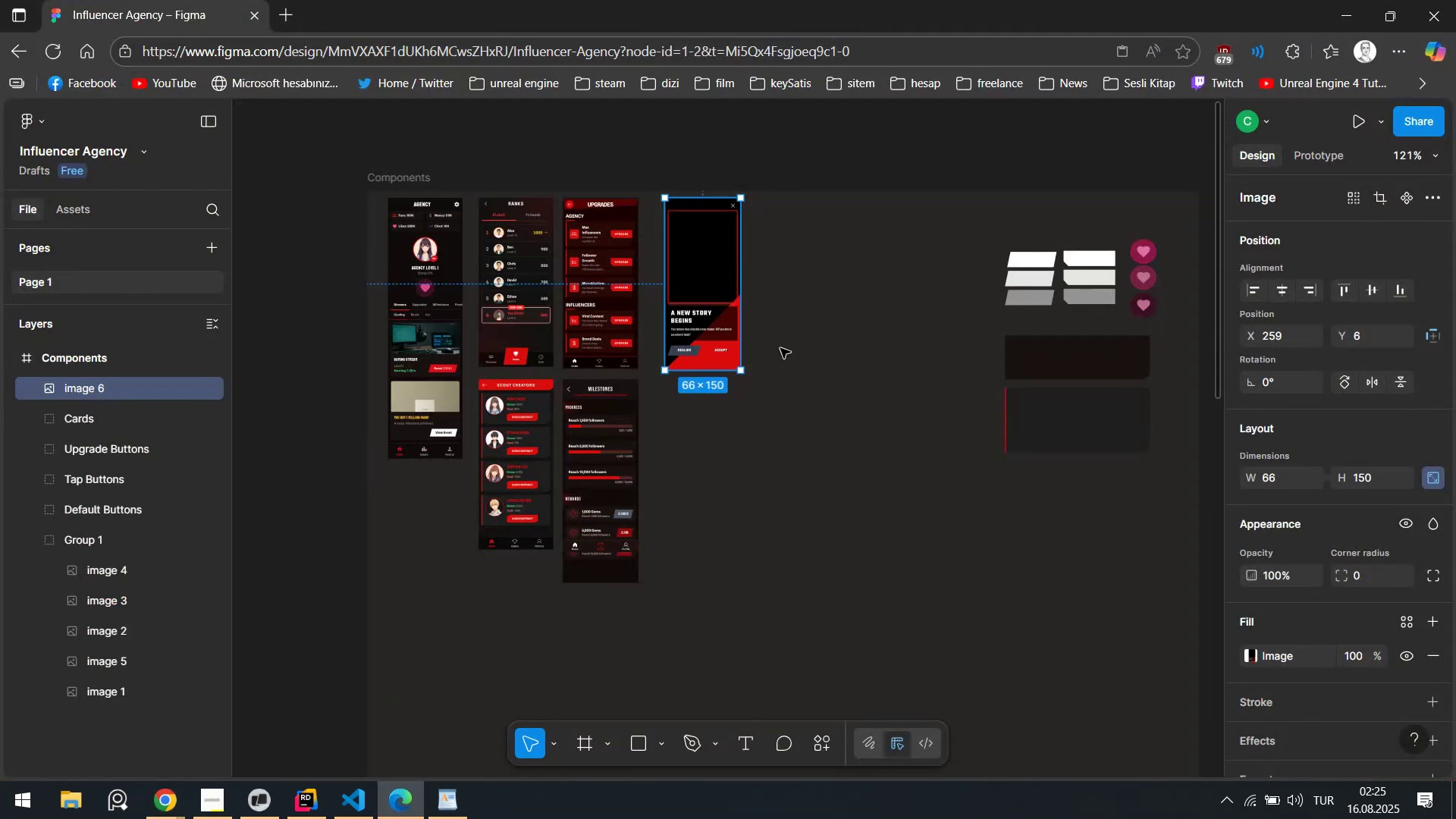 
key(Alt+Tab)
 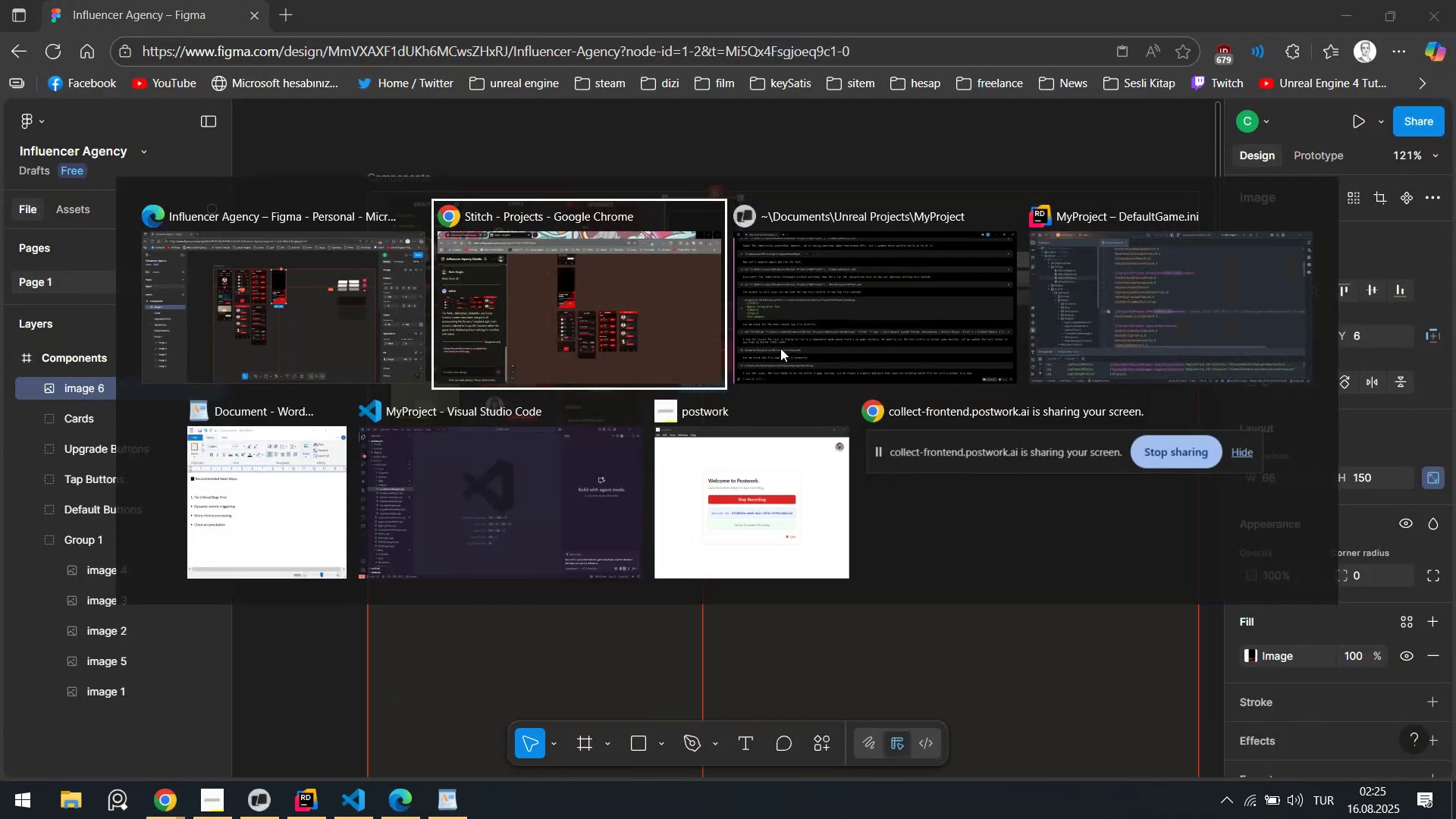 
key(Alt+Tab)
 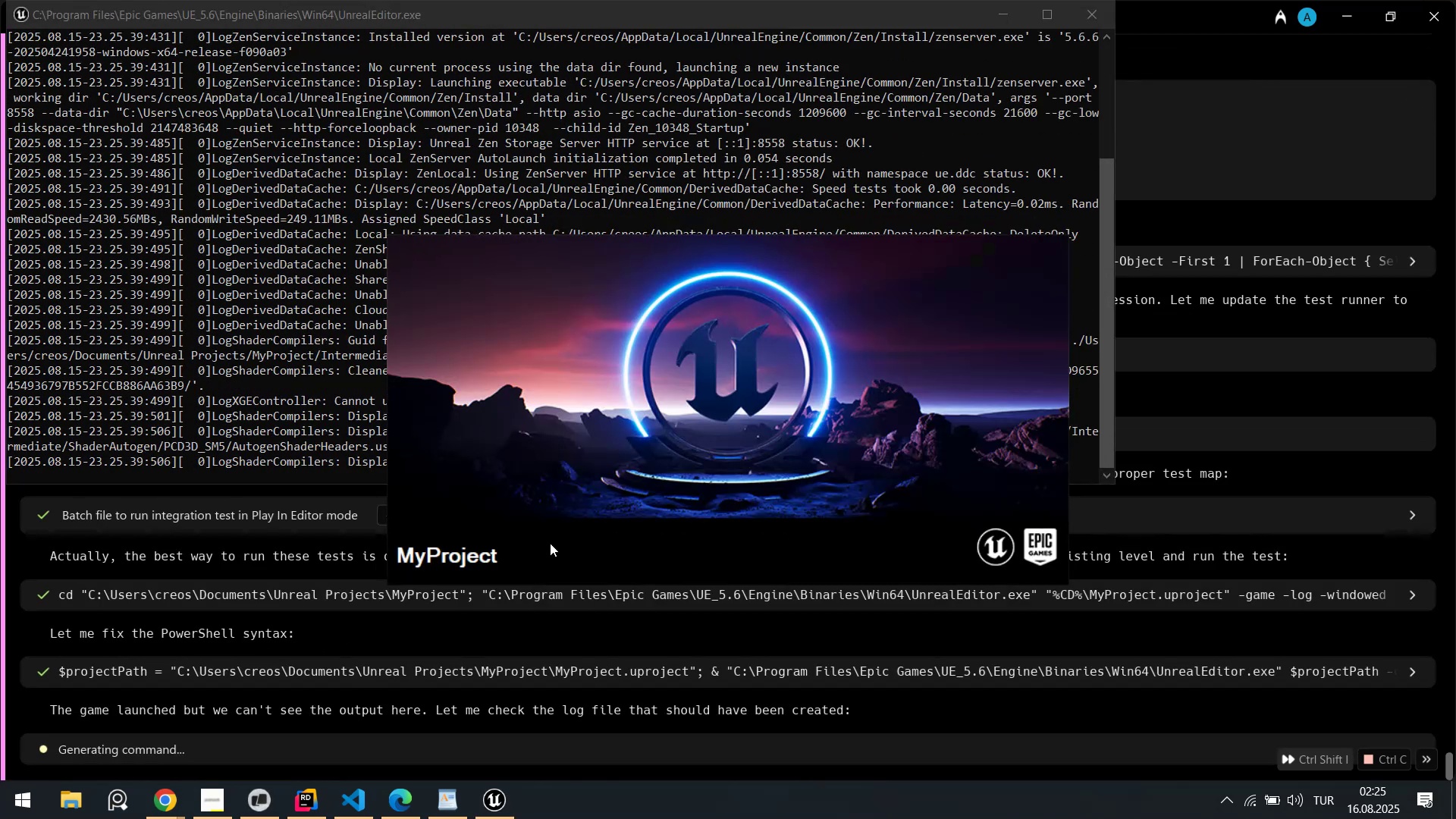 
wait(30.26)
 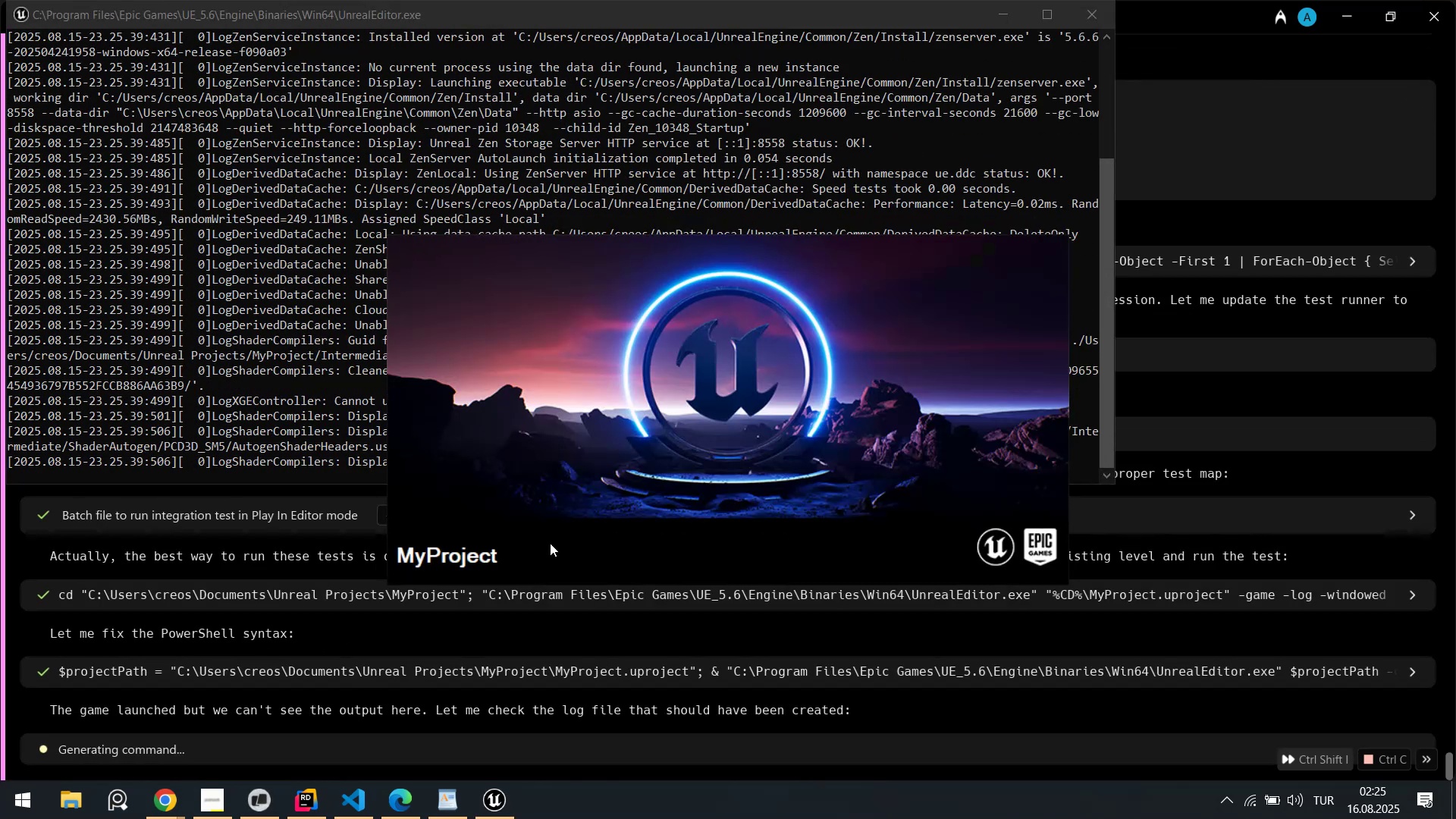 
mouse_move([491, 481])
 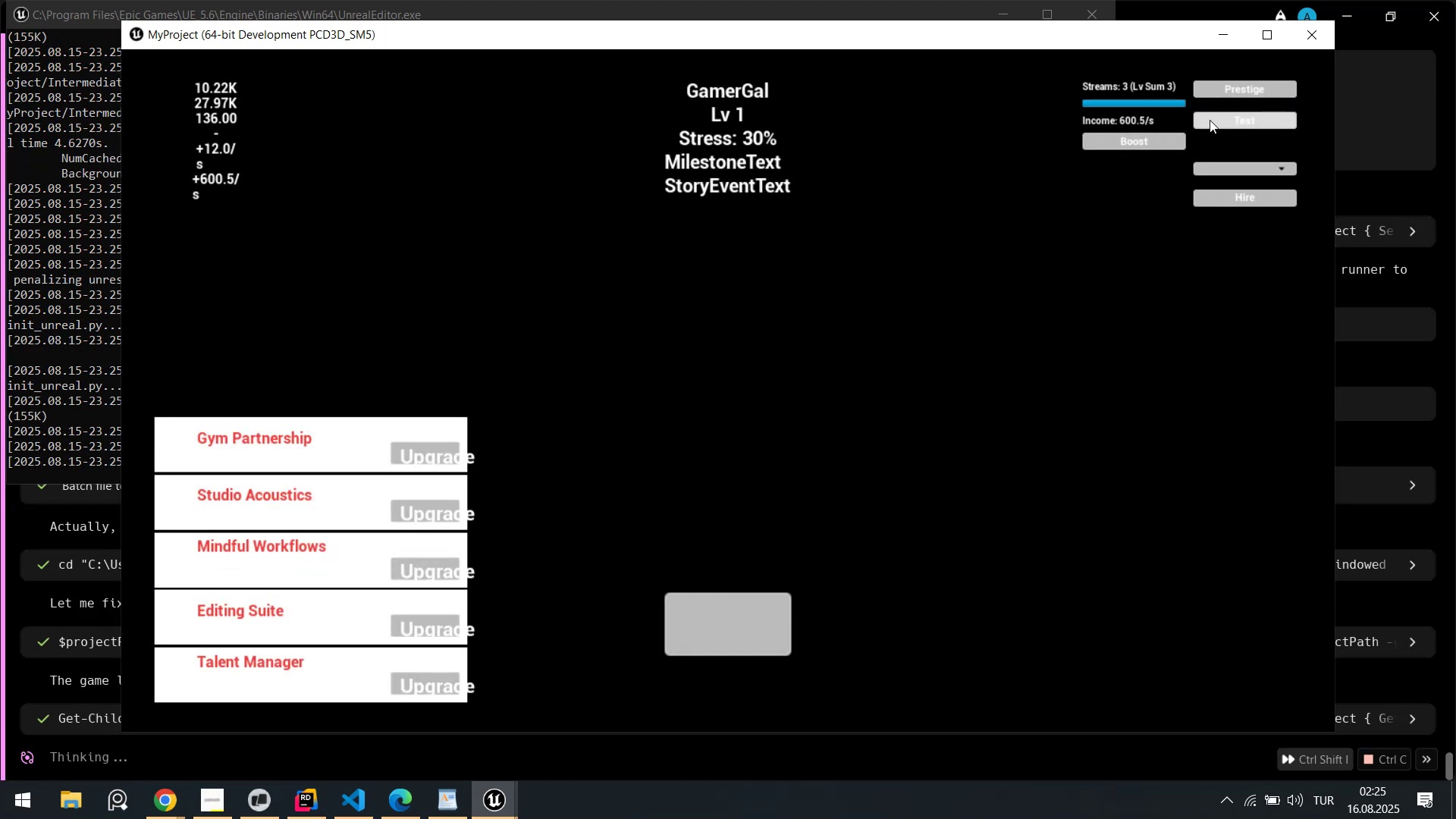 
left_click([1210, 120])
 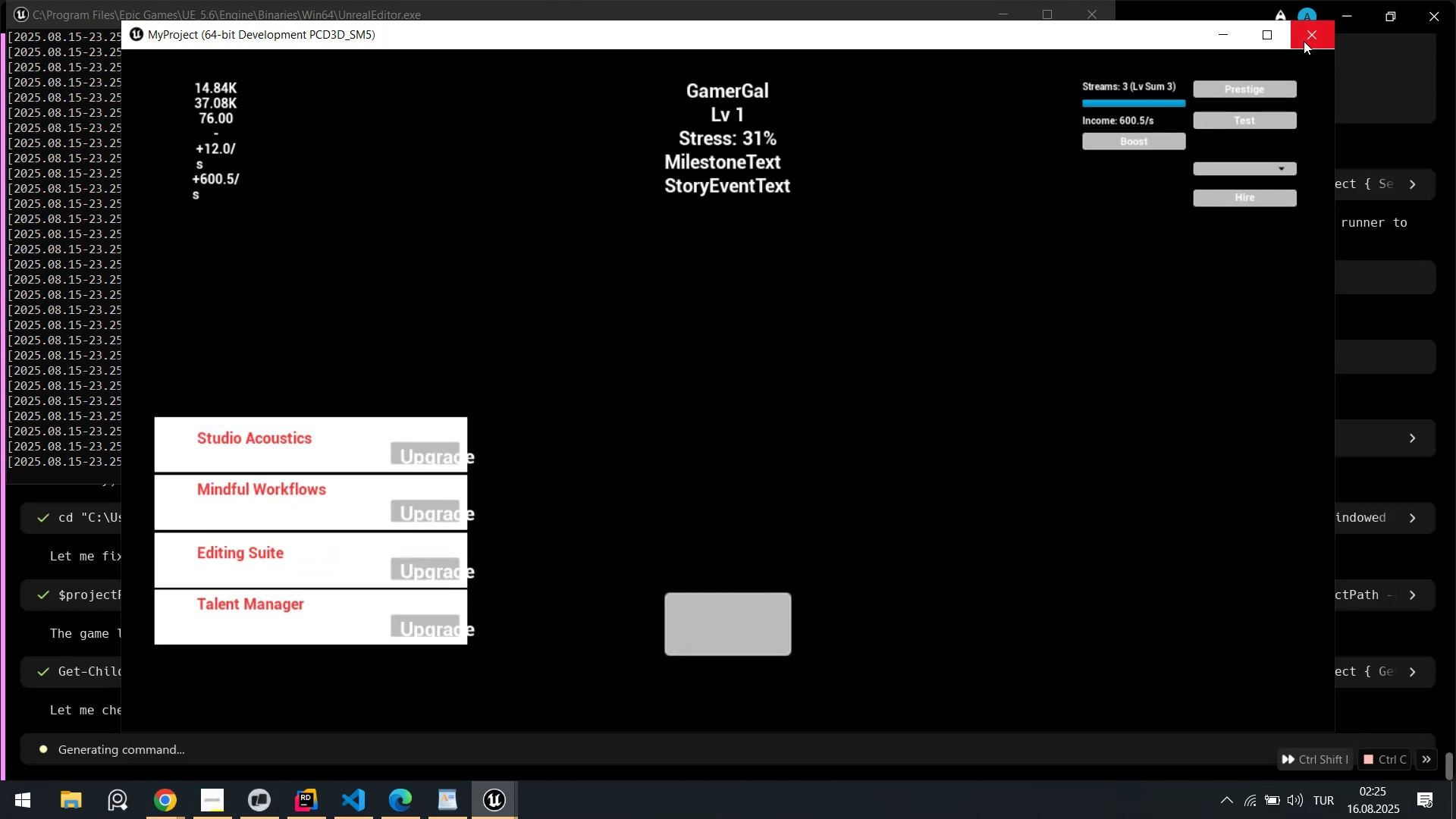 
left_click([79, 308])
 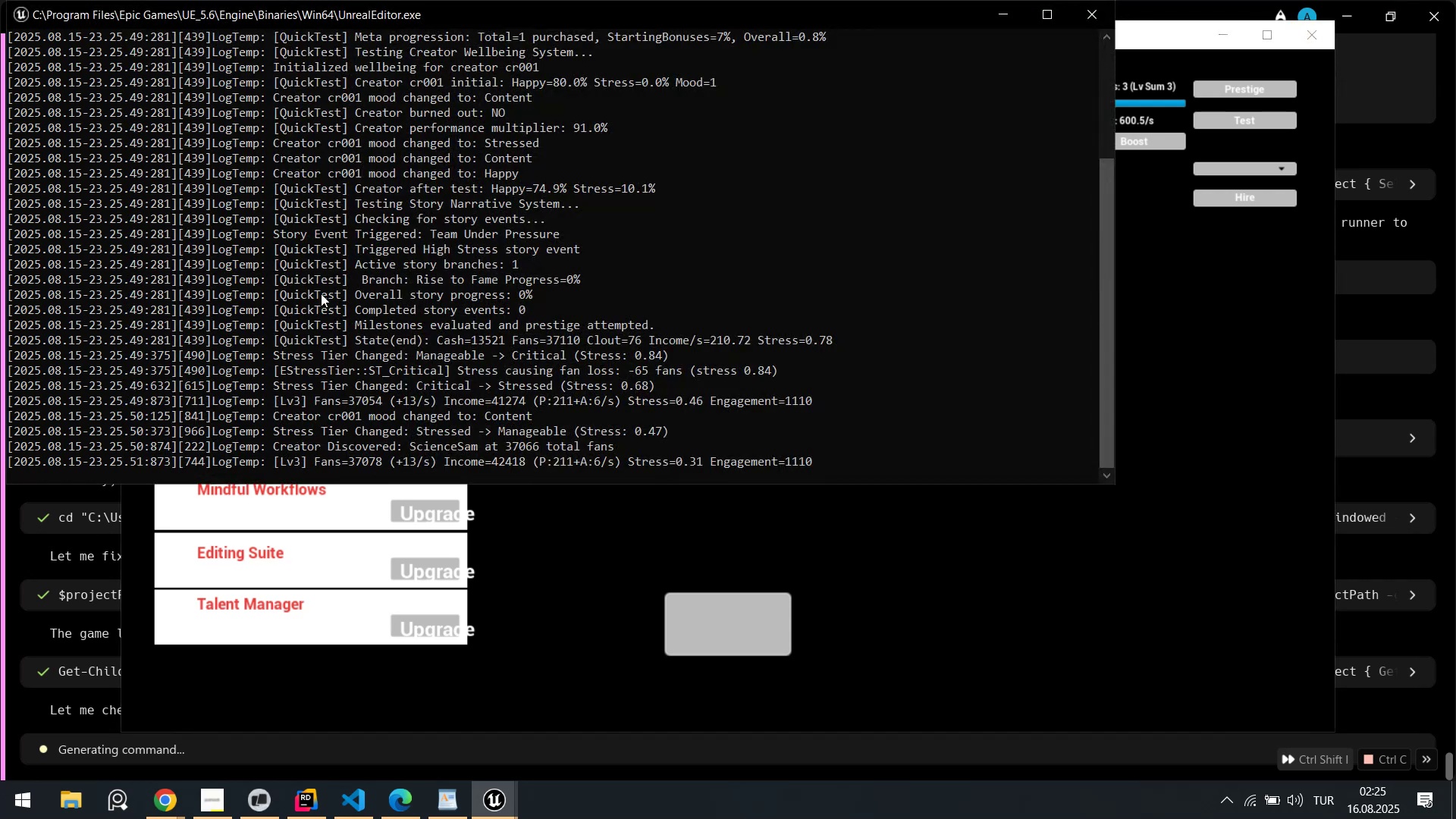 
key(Control+ControlLeft)
 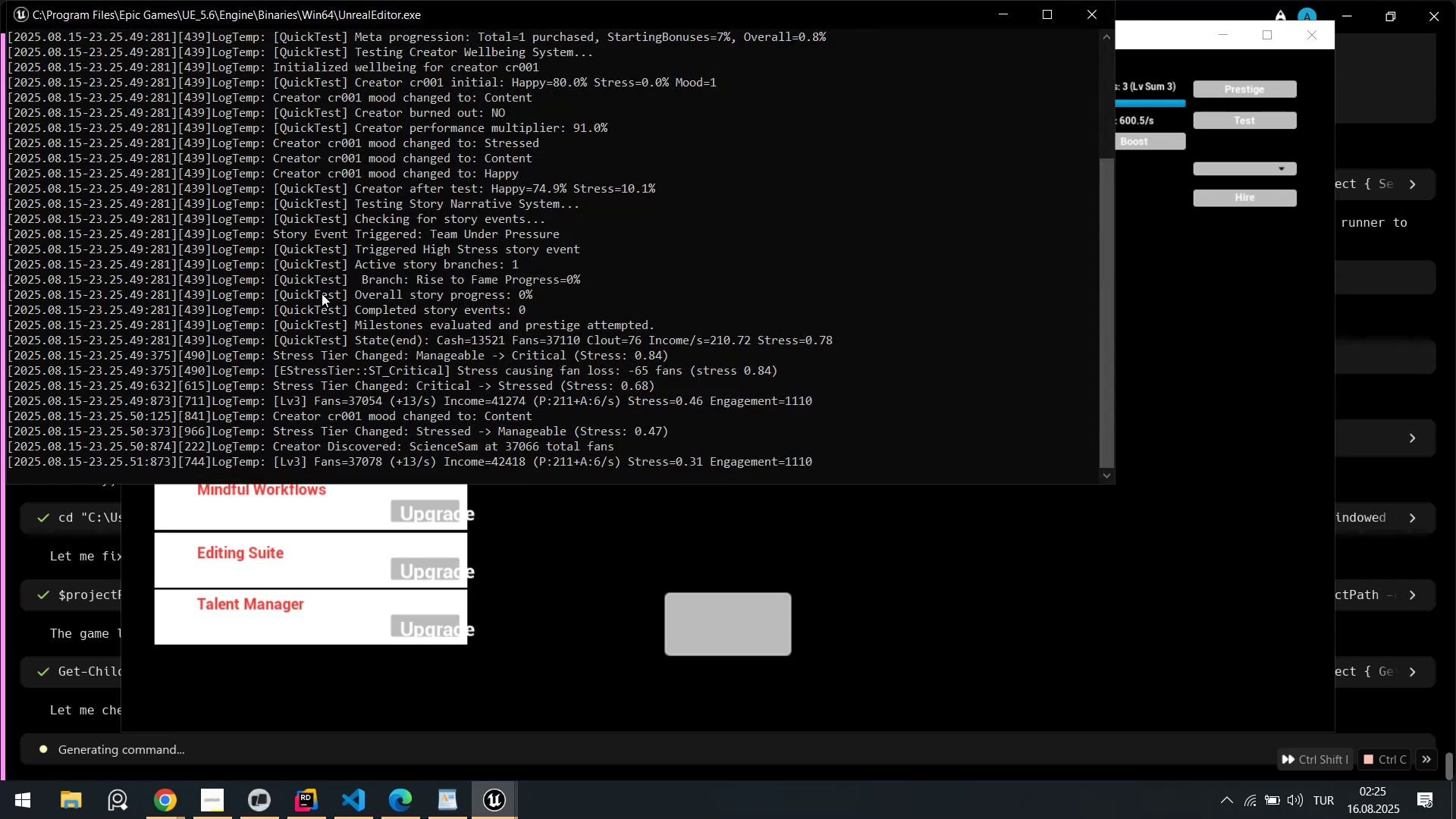 
key(Control+C)
 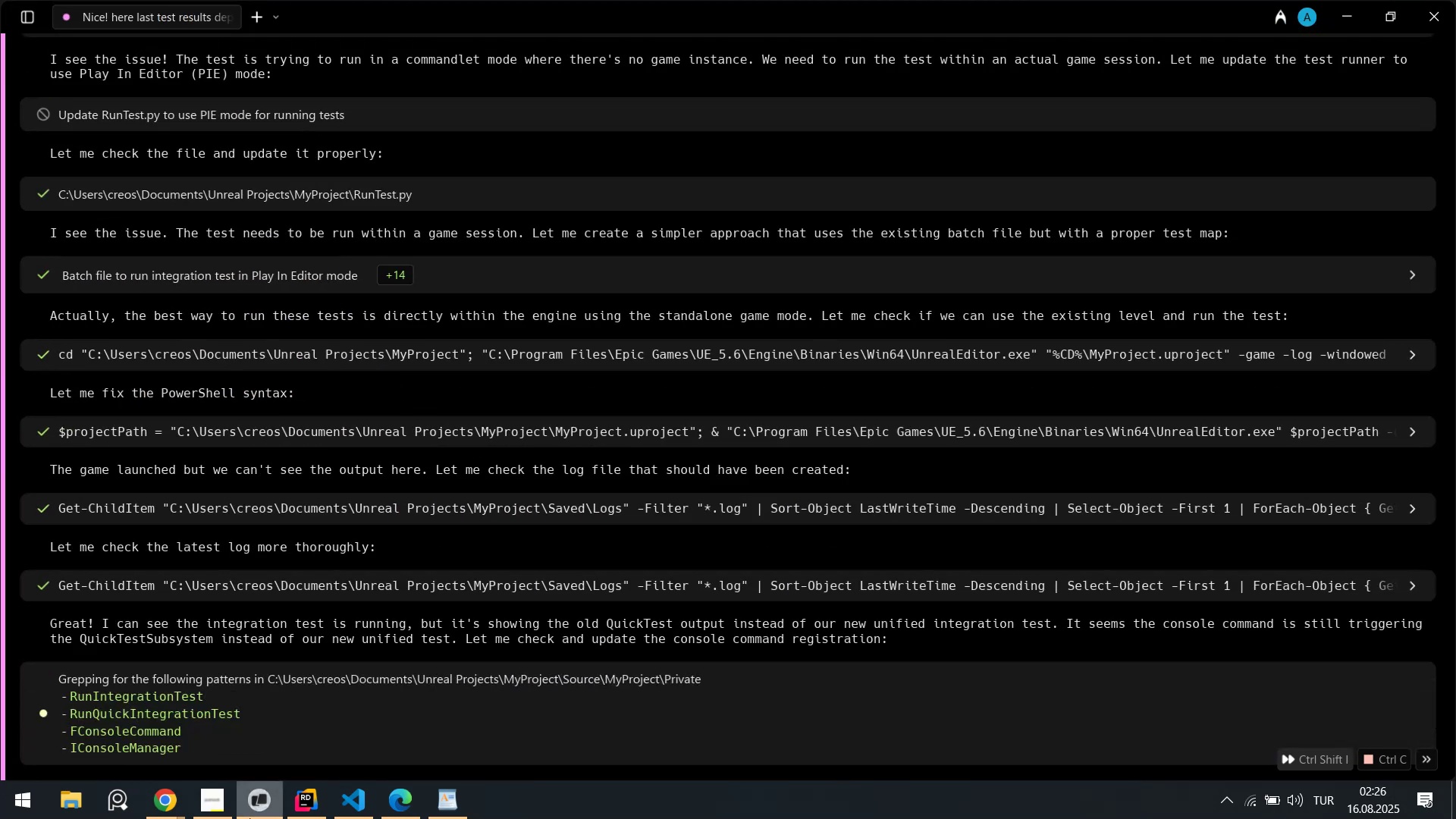 
wait(13.59)
 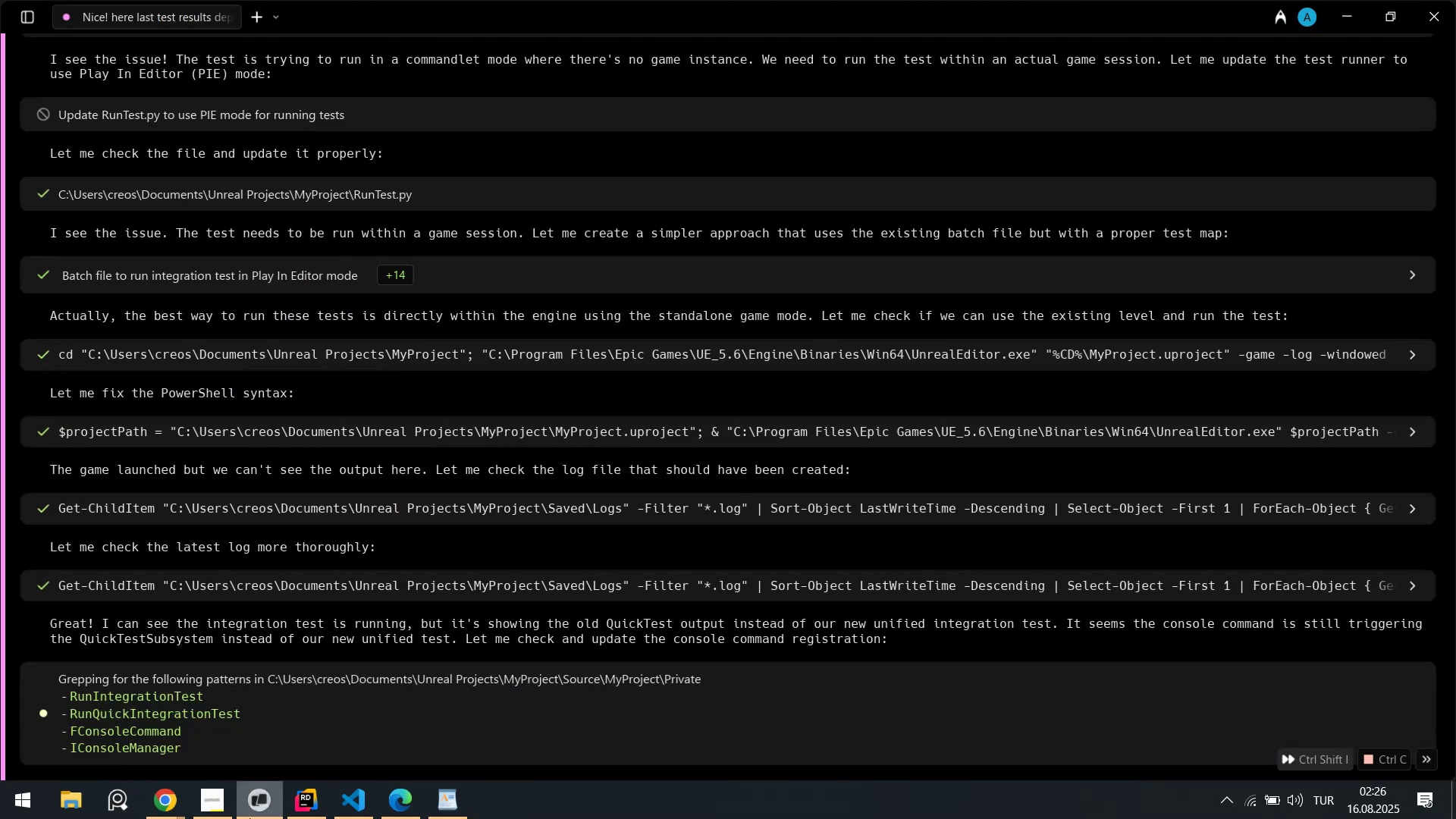 
mouse_move([537, 438])
 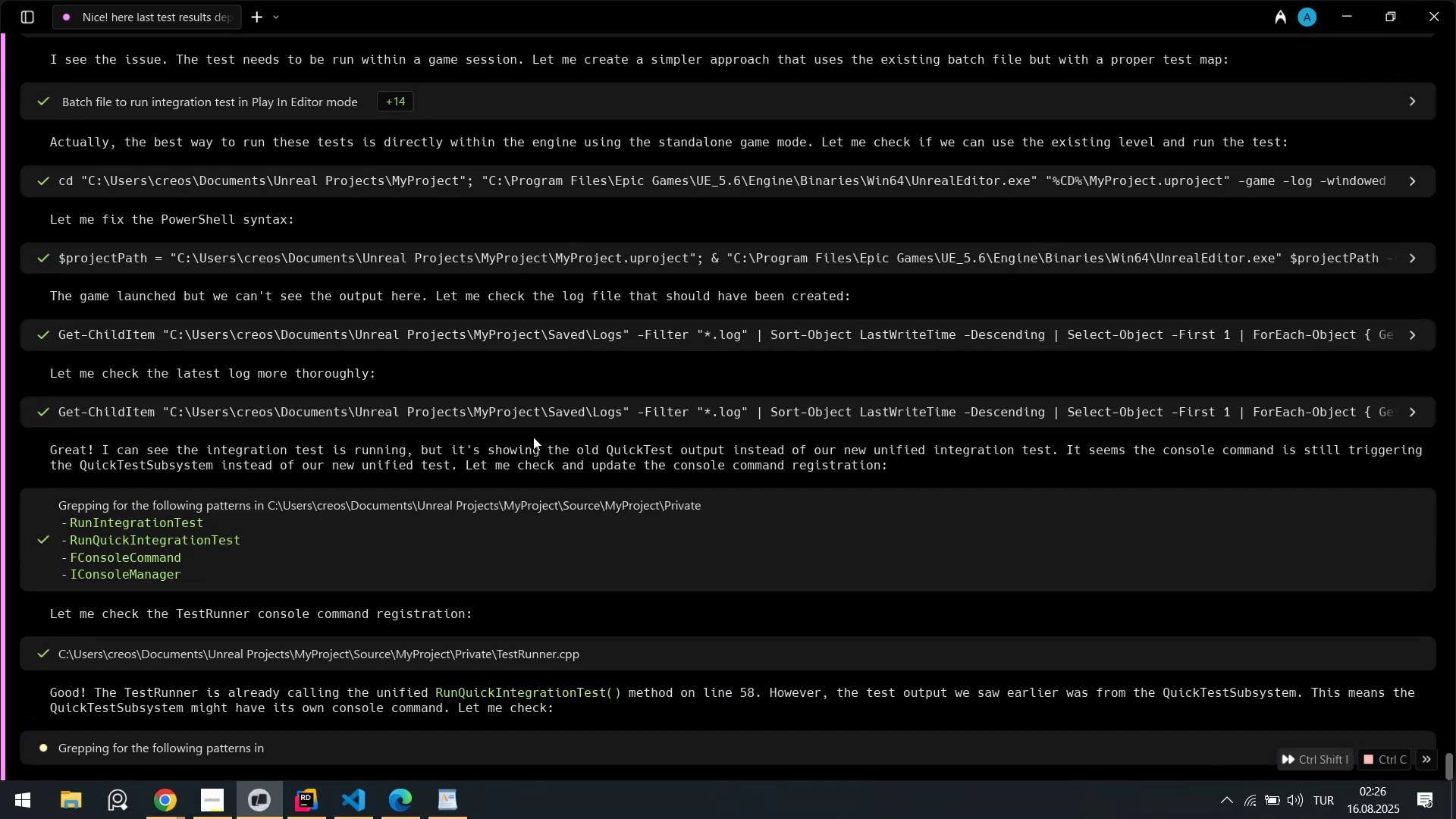 
wait(11.97)
 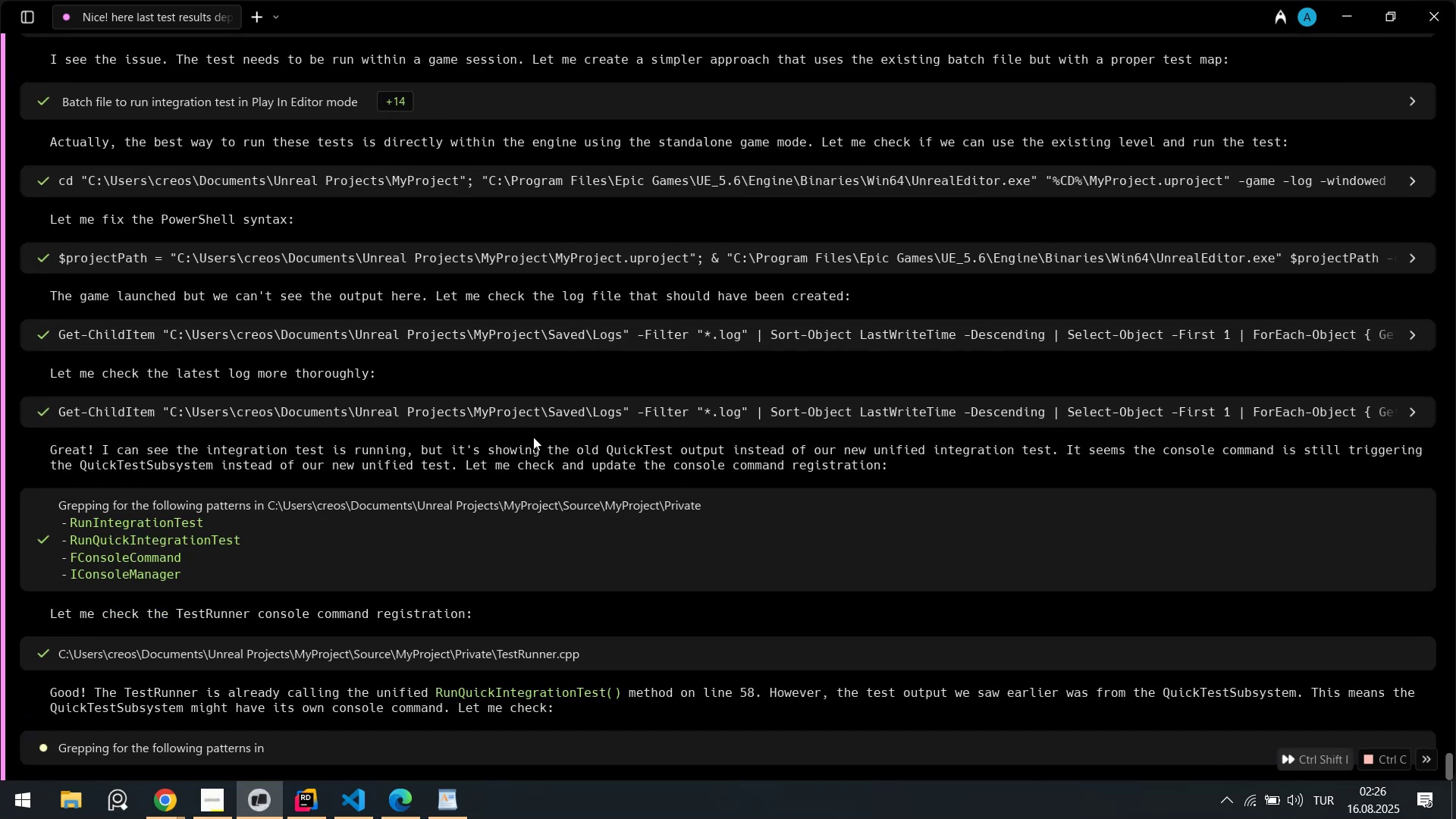 
mouse_move([633, 579])
 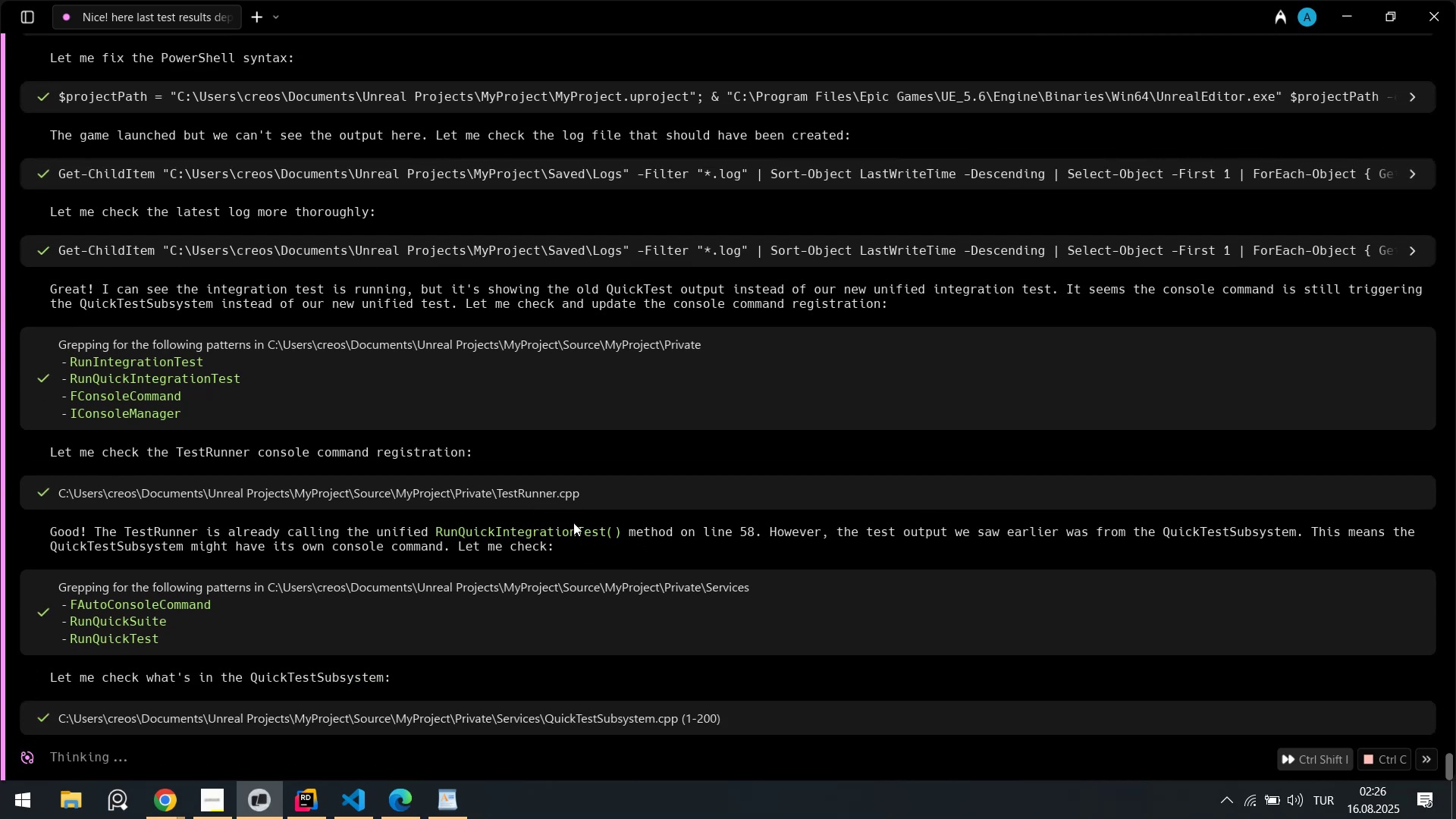 
left_click([634, 542])
 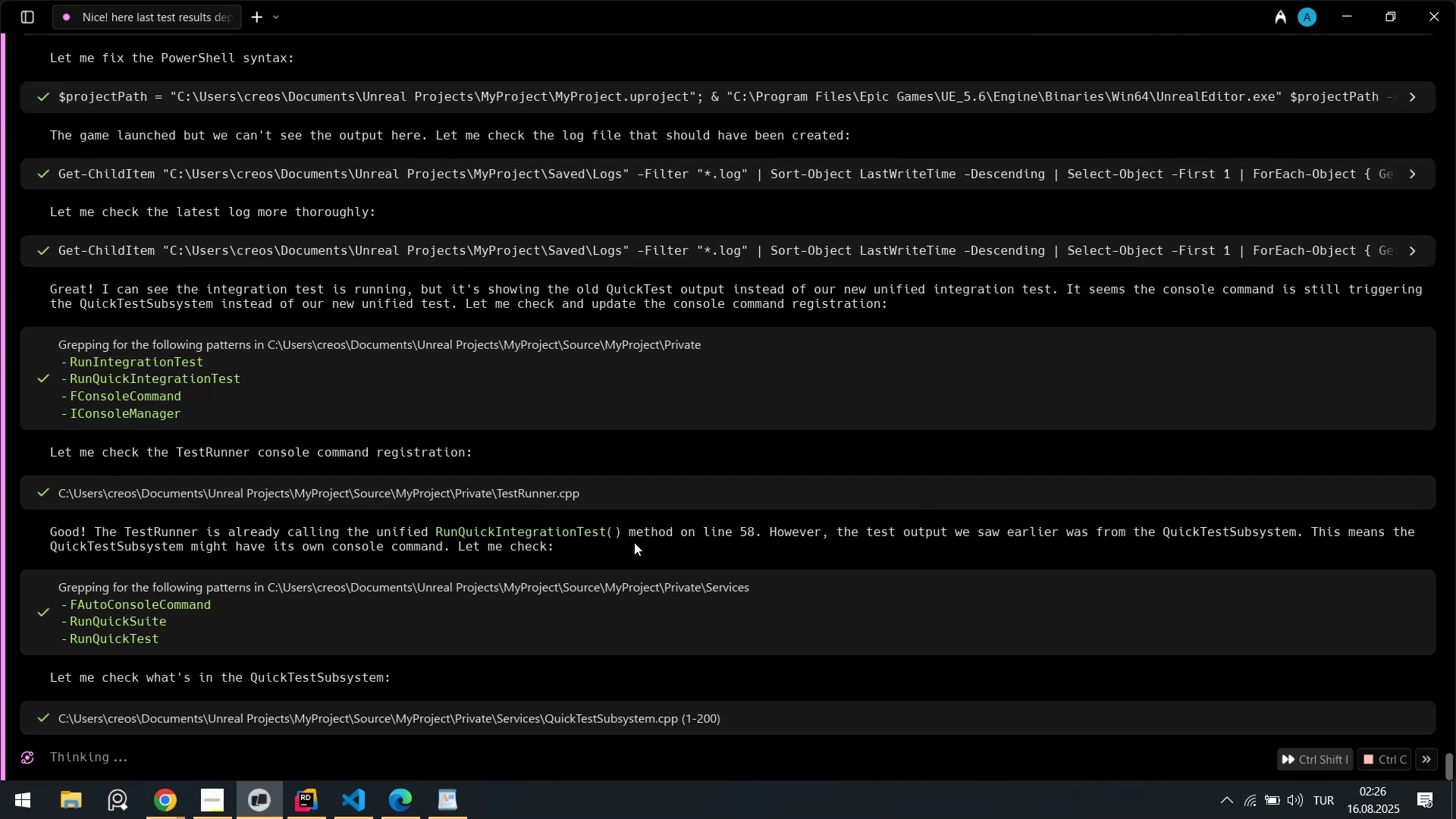 
key(Control+C)
 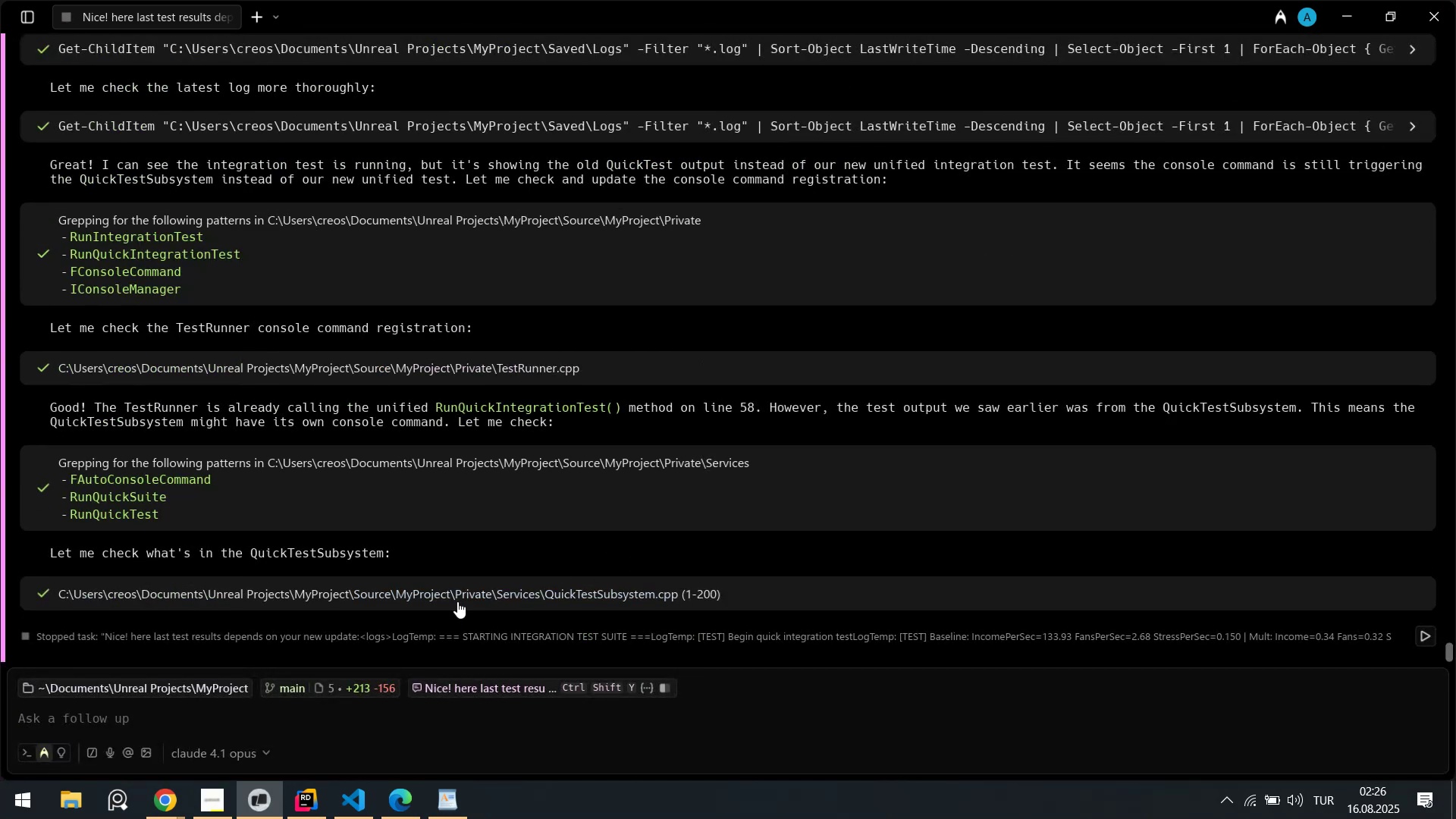 
type(I use UI for tr'gger the qu'ck tesst)
key(Backspace)
key(Backspace)
type(t. So. that means your runner..)
key(Backspace)
type( qu'ck test. balance)
 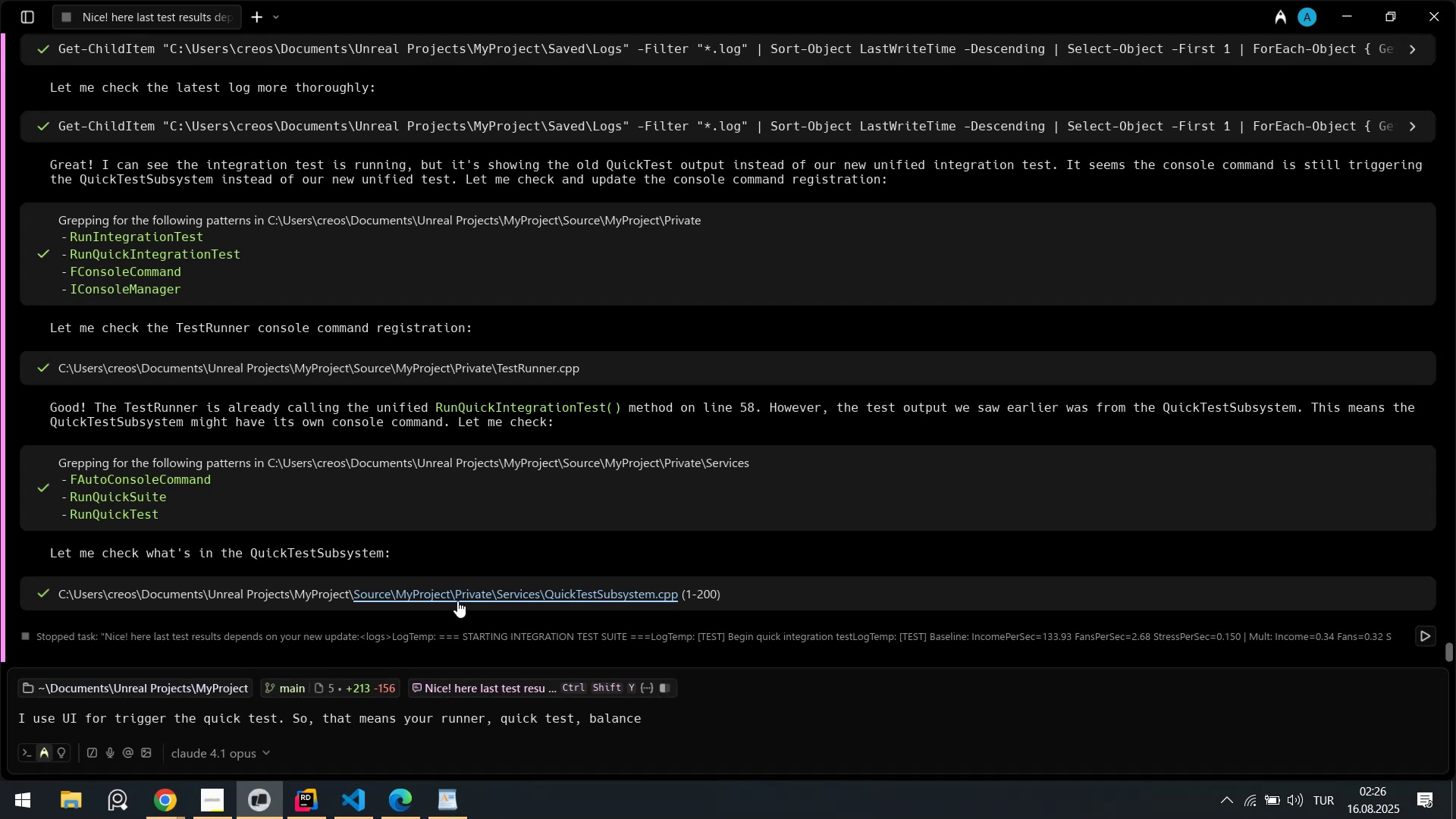 
wait(5.43)
 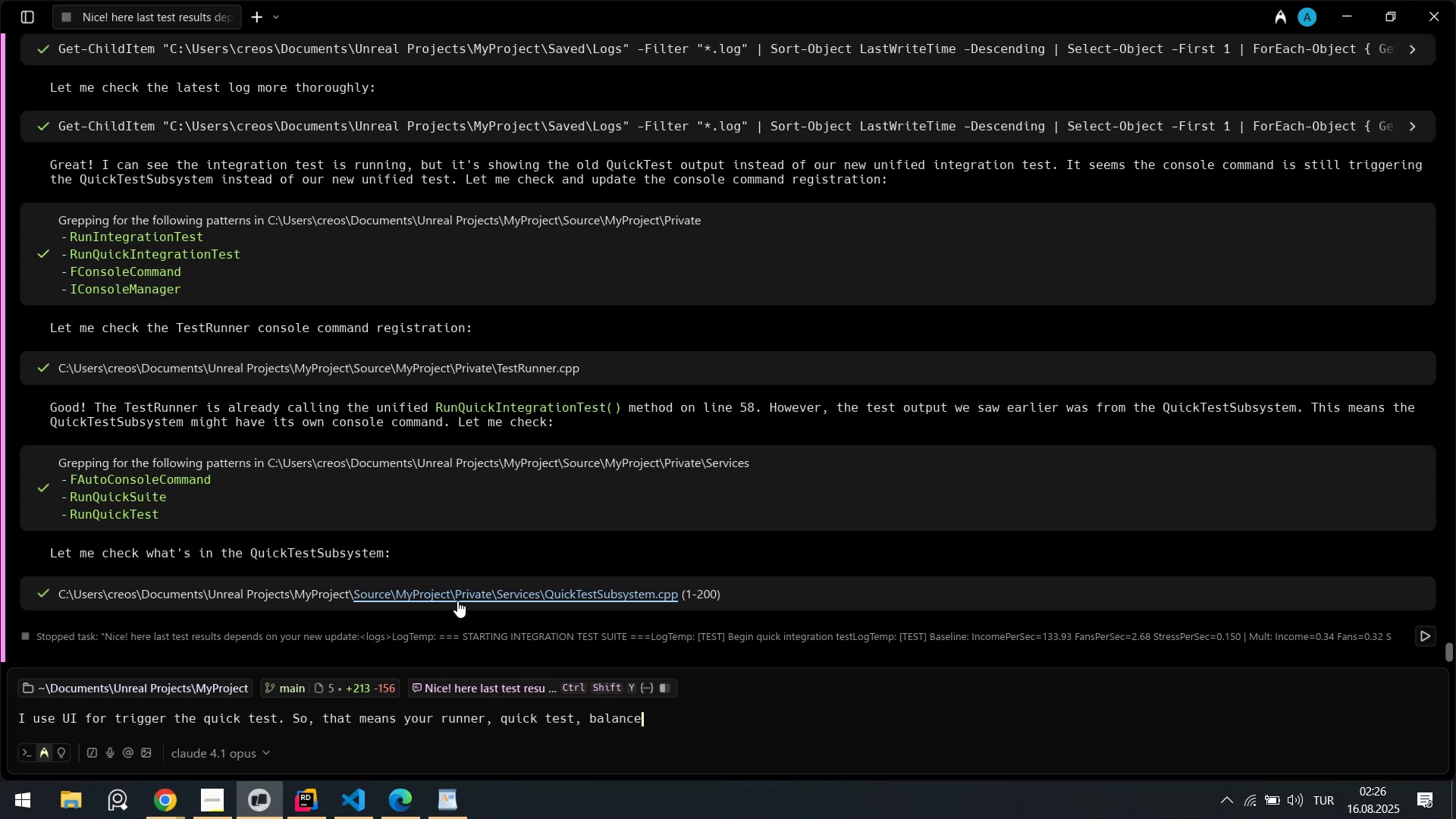 
type( merg'ng st'll have 'ssues because when I pressed or used. 't need s)
key(Backspace)
key(Backspace)
type(s to go same way)
 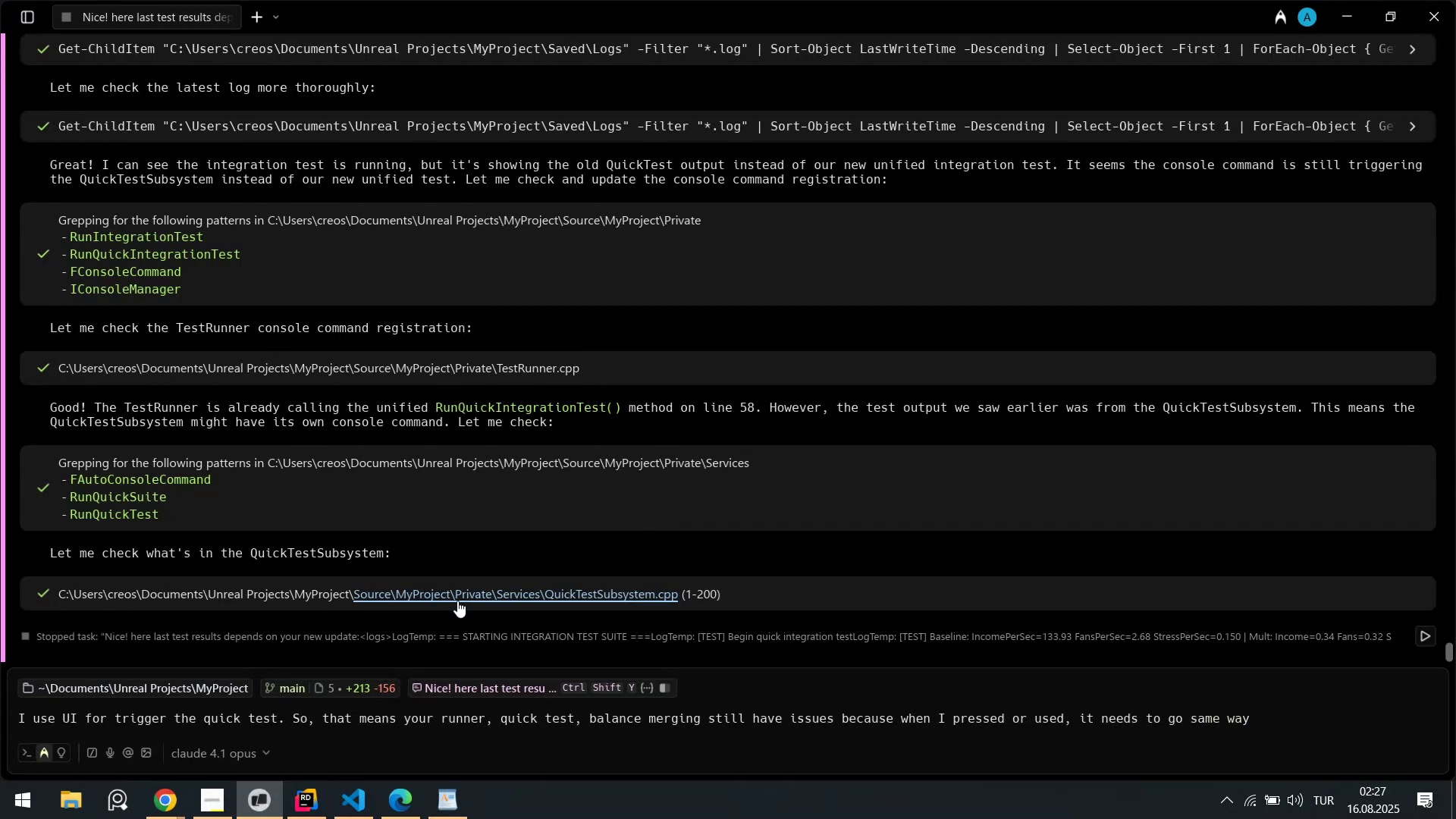 
key(Enter)
 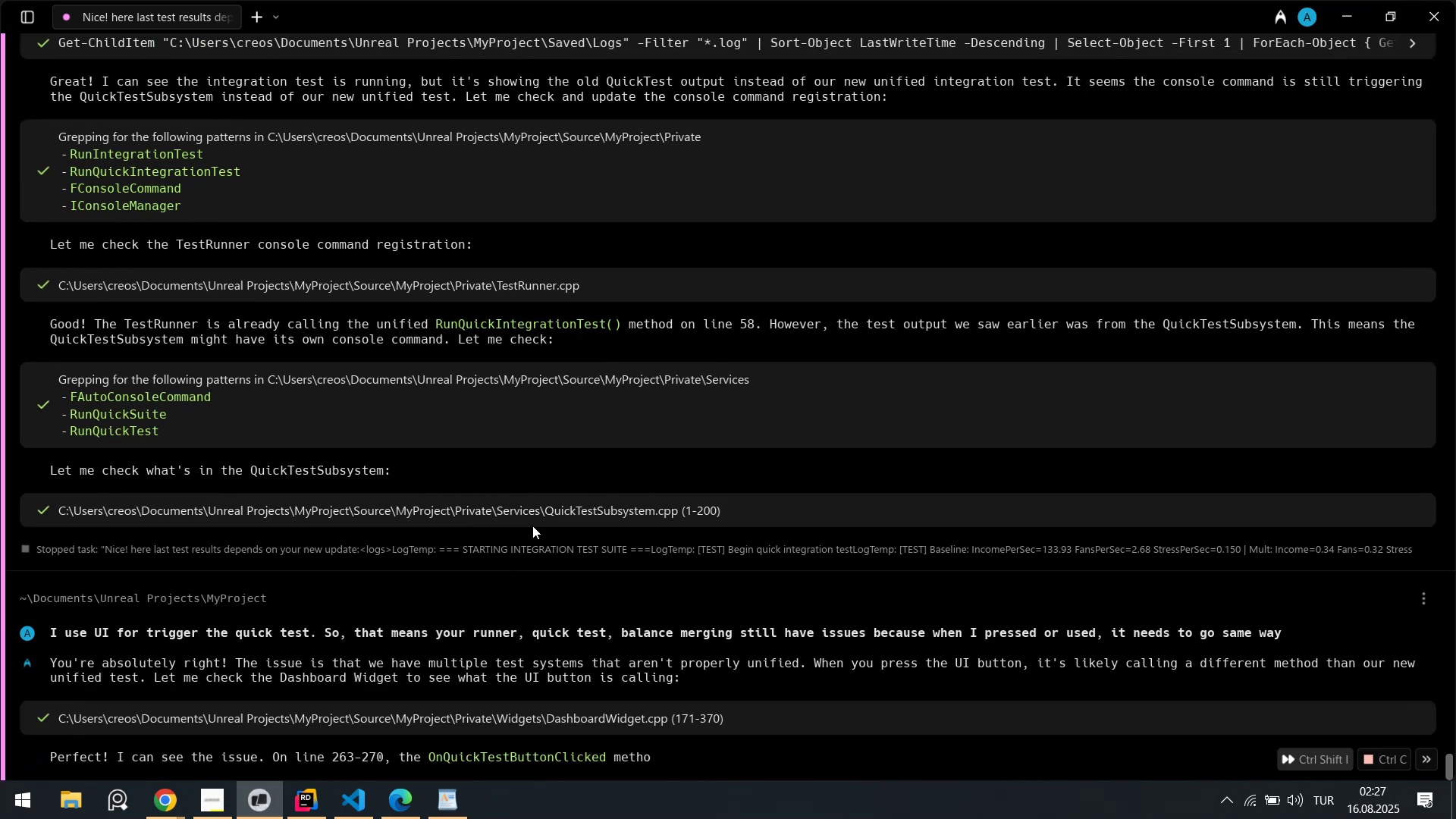 
wait(21.63)
 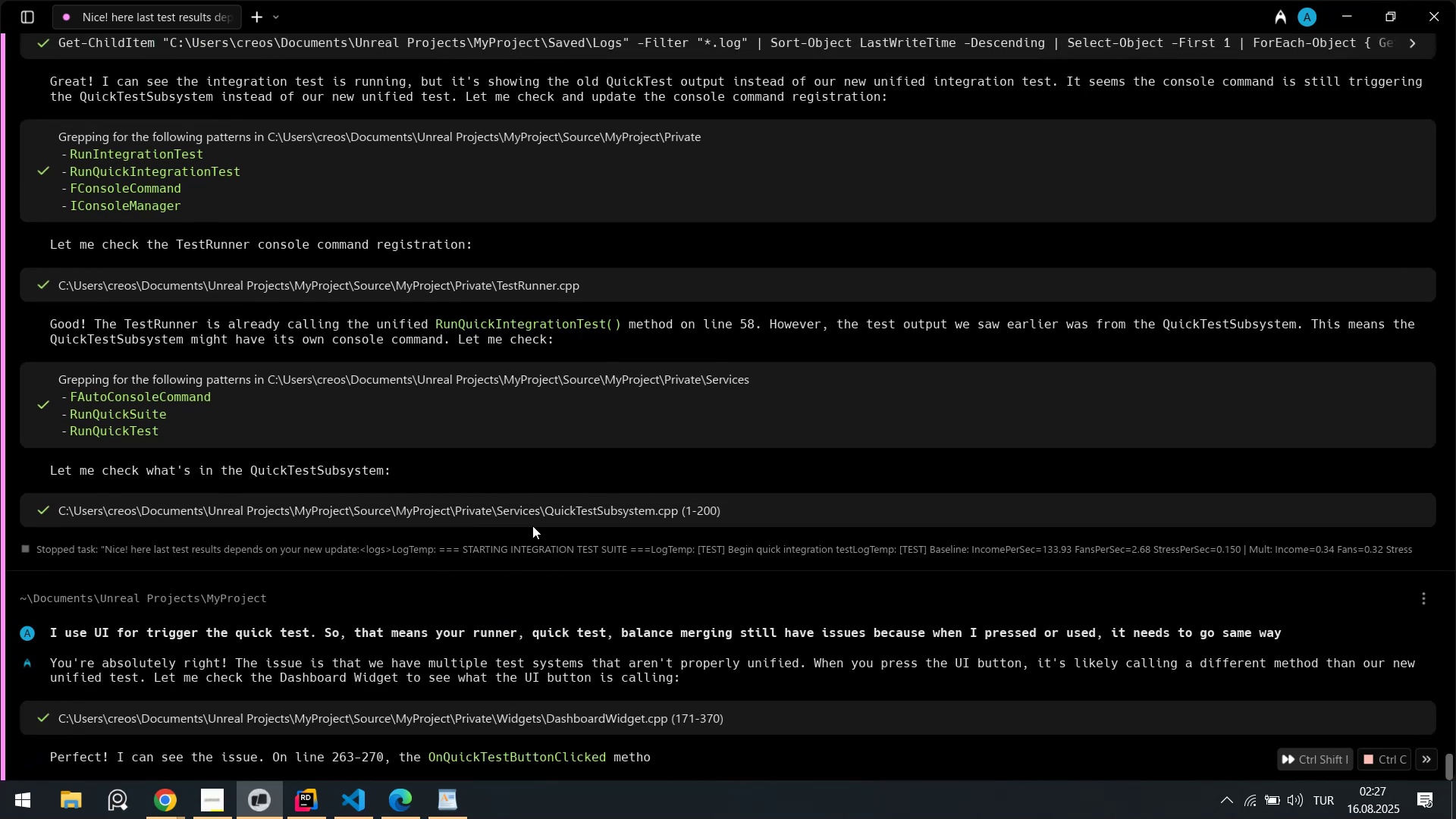 
left_click([346, 800])
 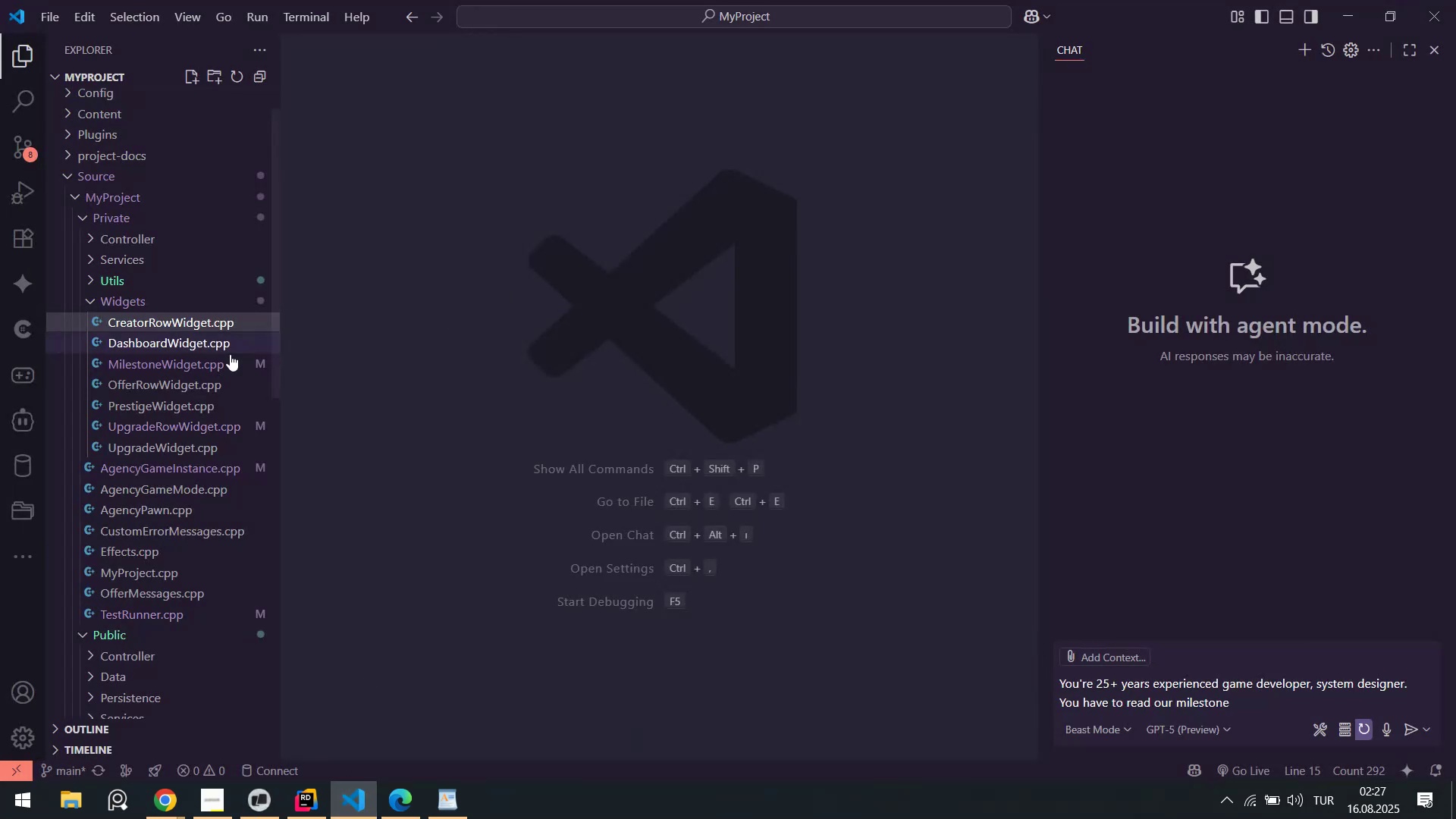 
scroll: coordinate [200, 560], scroll_direction: down, amount: 6.0
 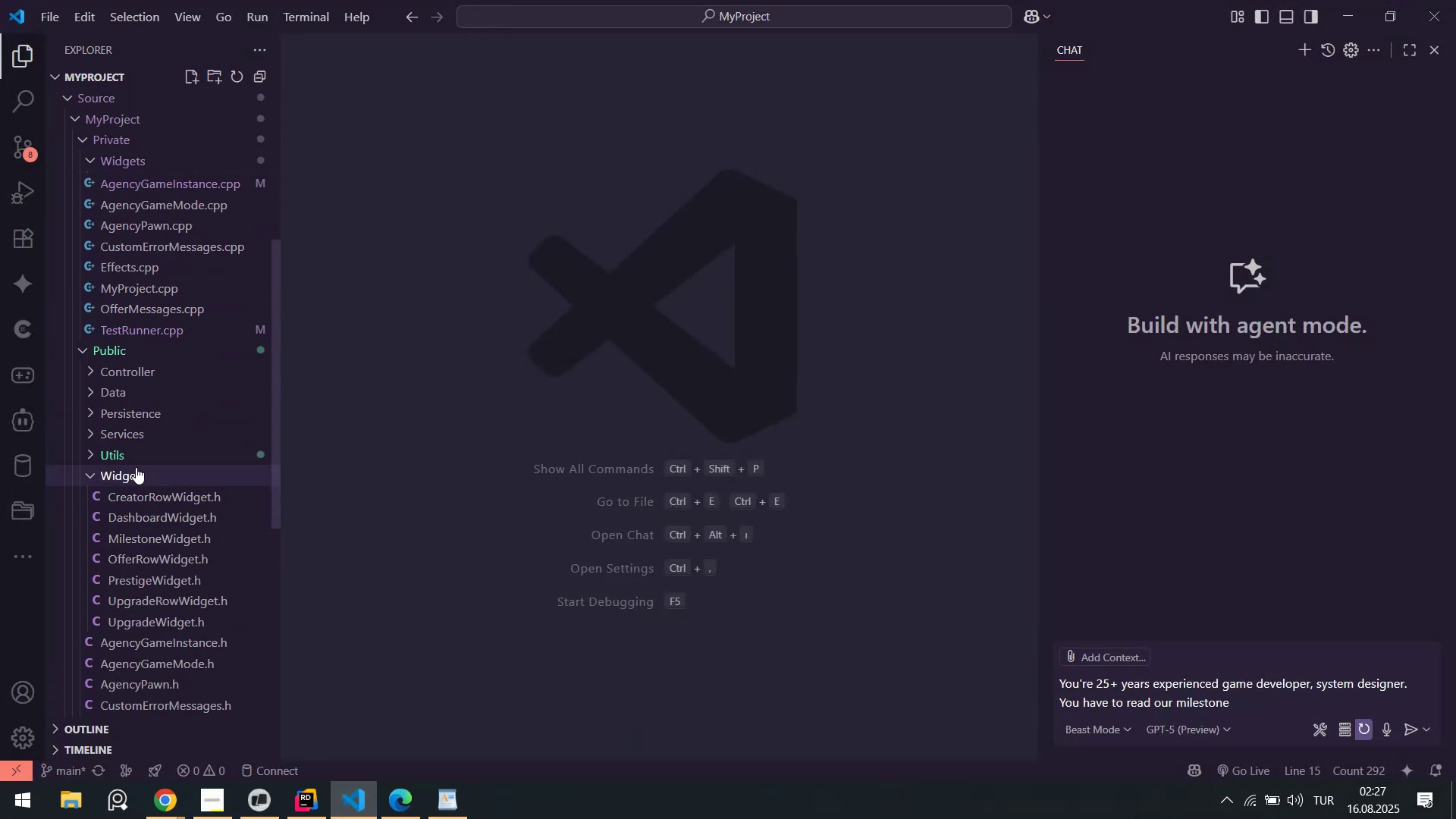 
left_click([136, 467])
 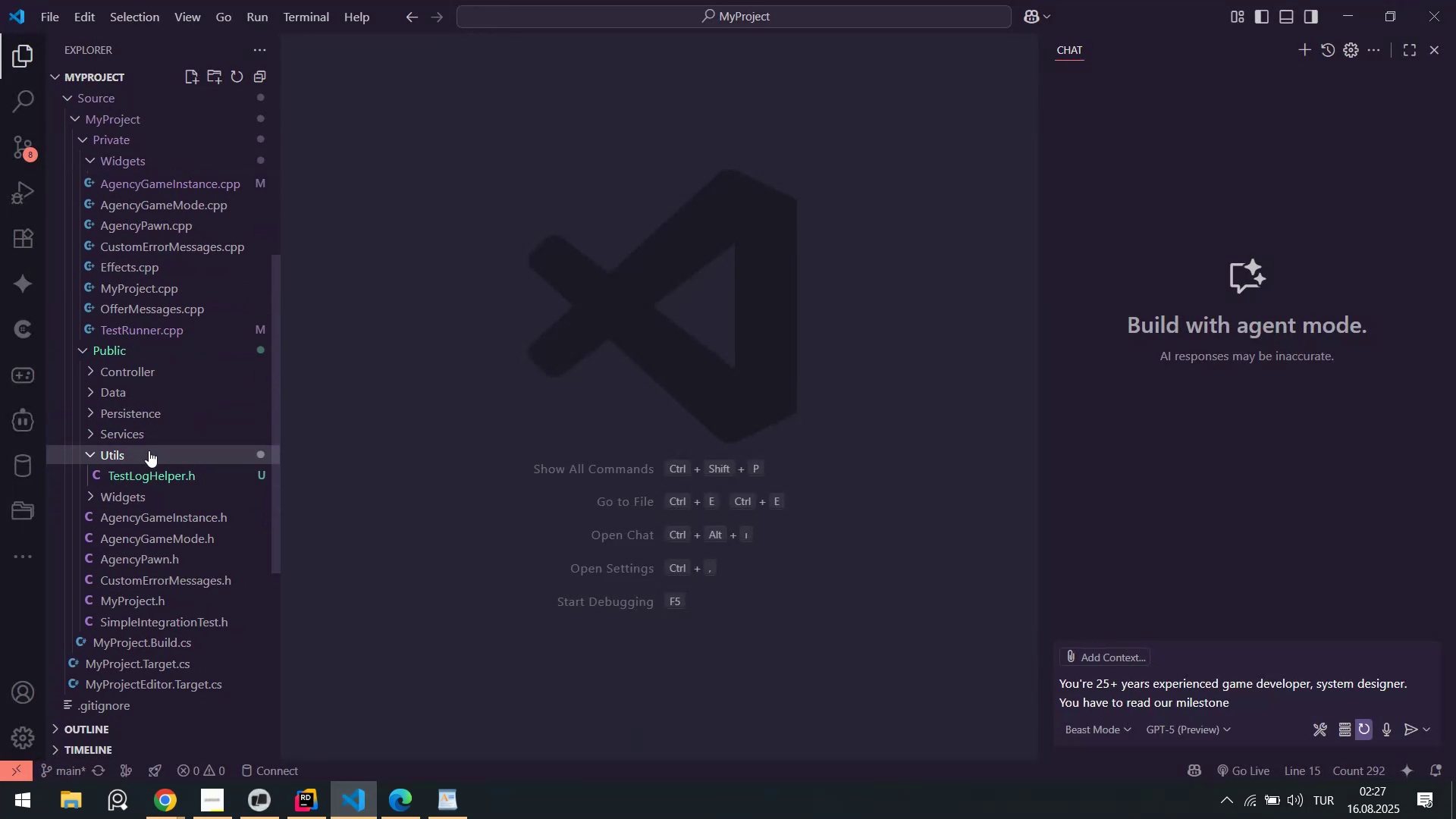 
left_click([149, 450])
 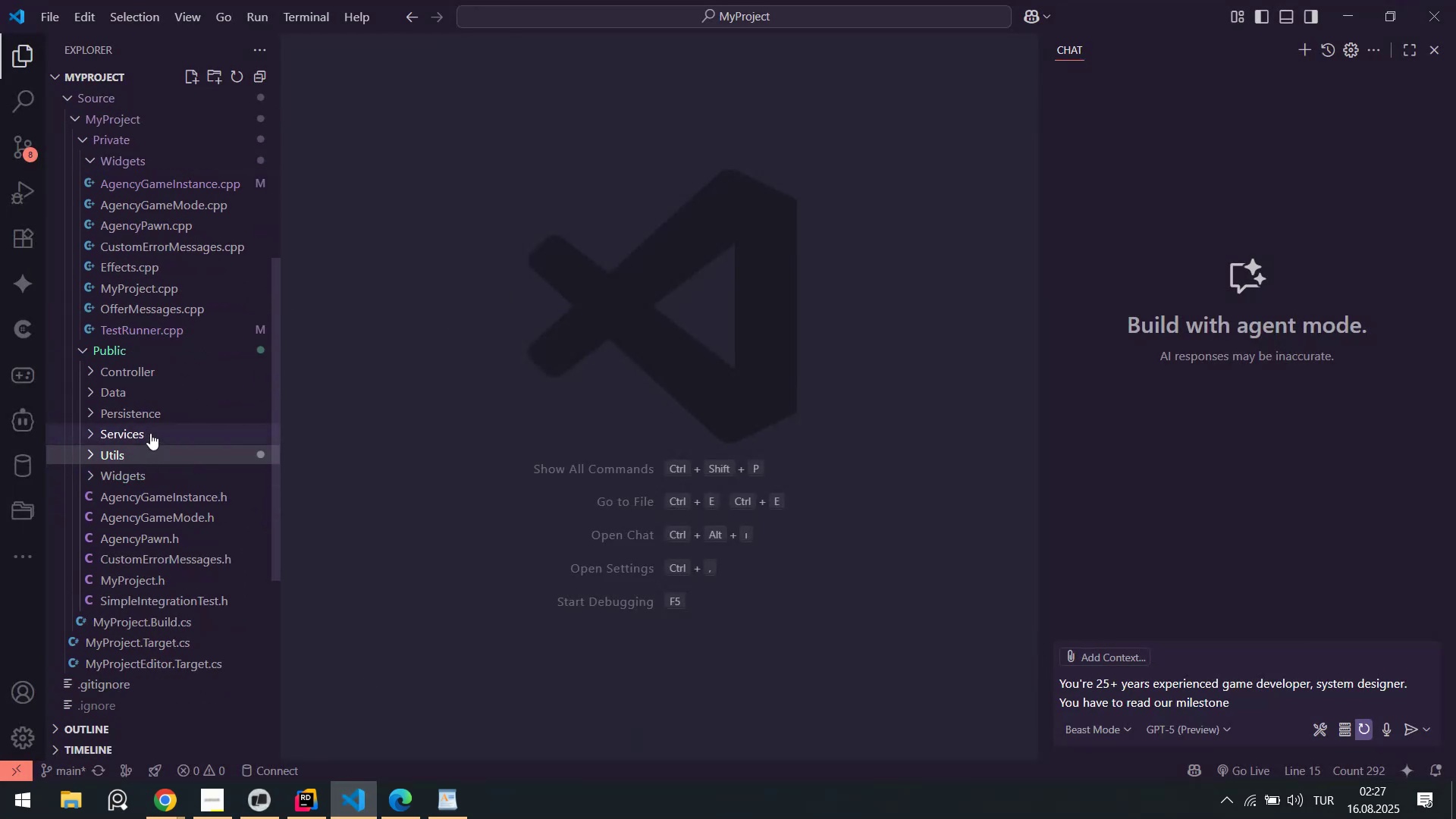 
left_click([150, 433])
 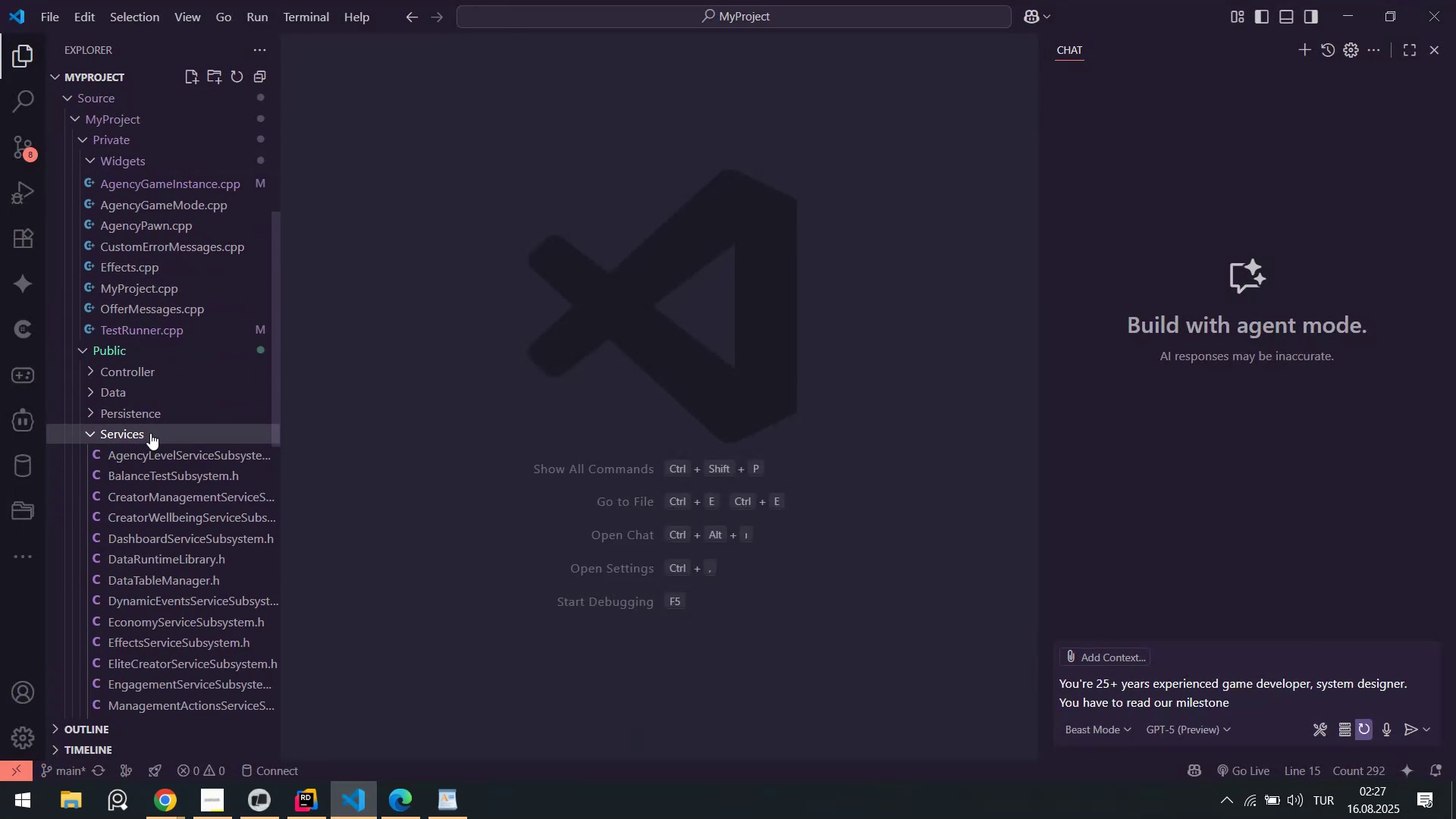 
scroll: coordinate [152, 294], scroll_direction: down, amount: 7.0
 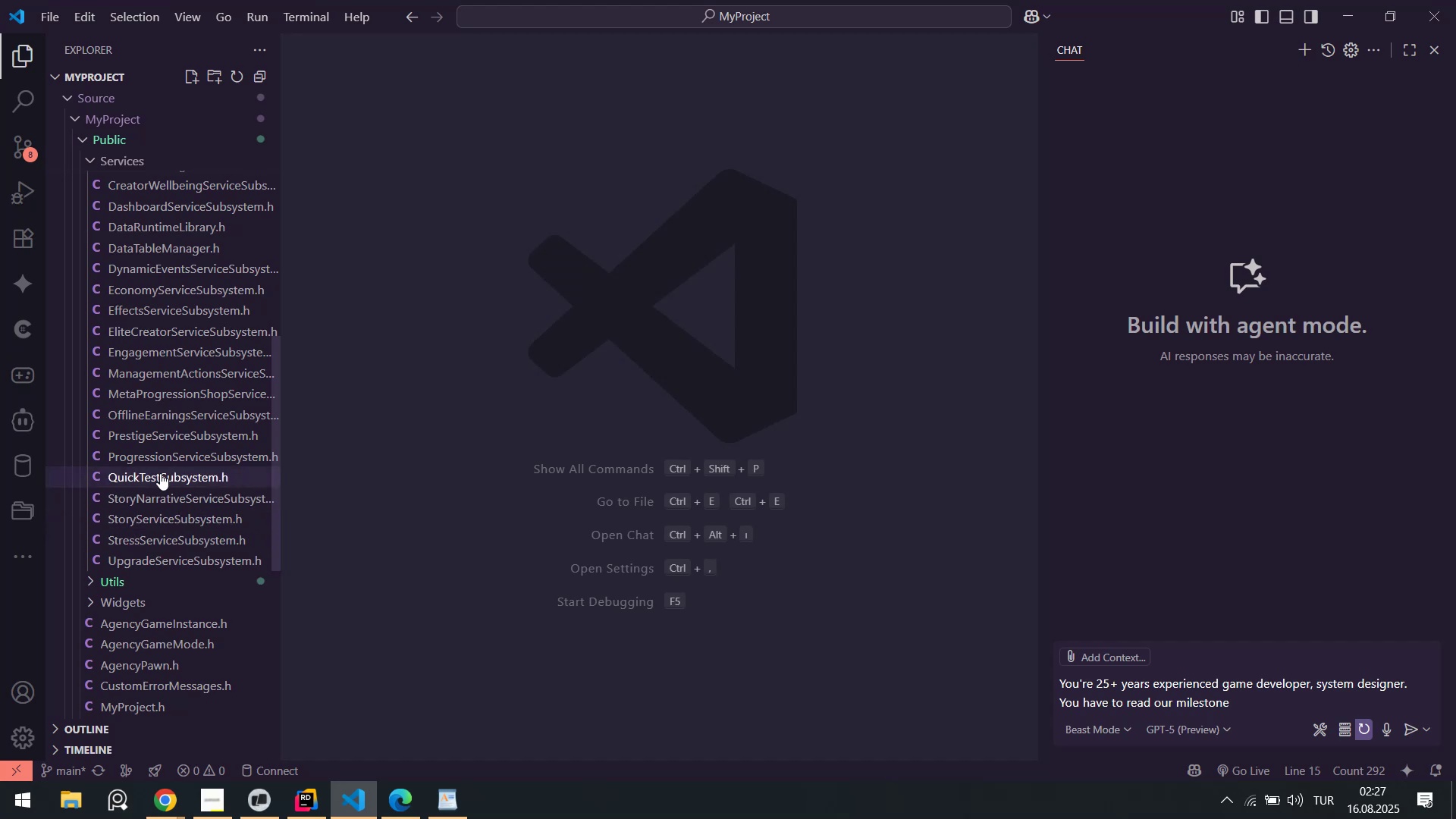 
left_click([160, 473])
 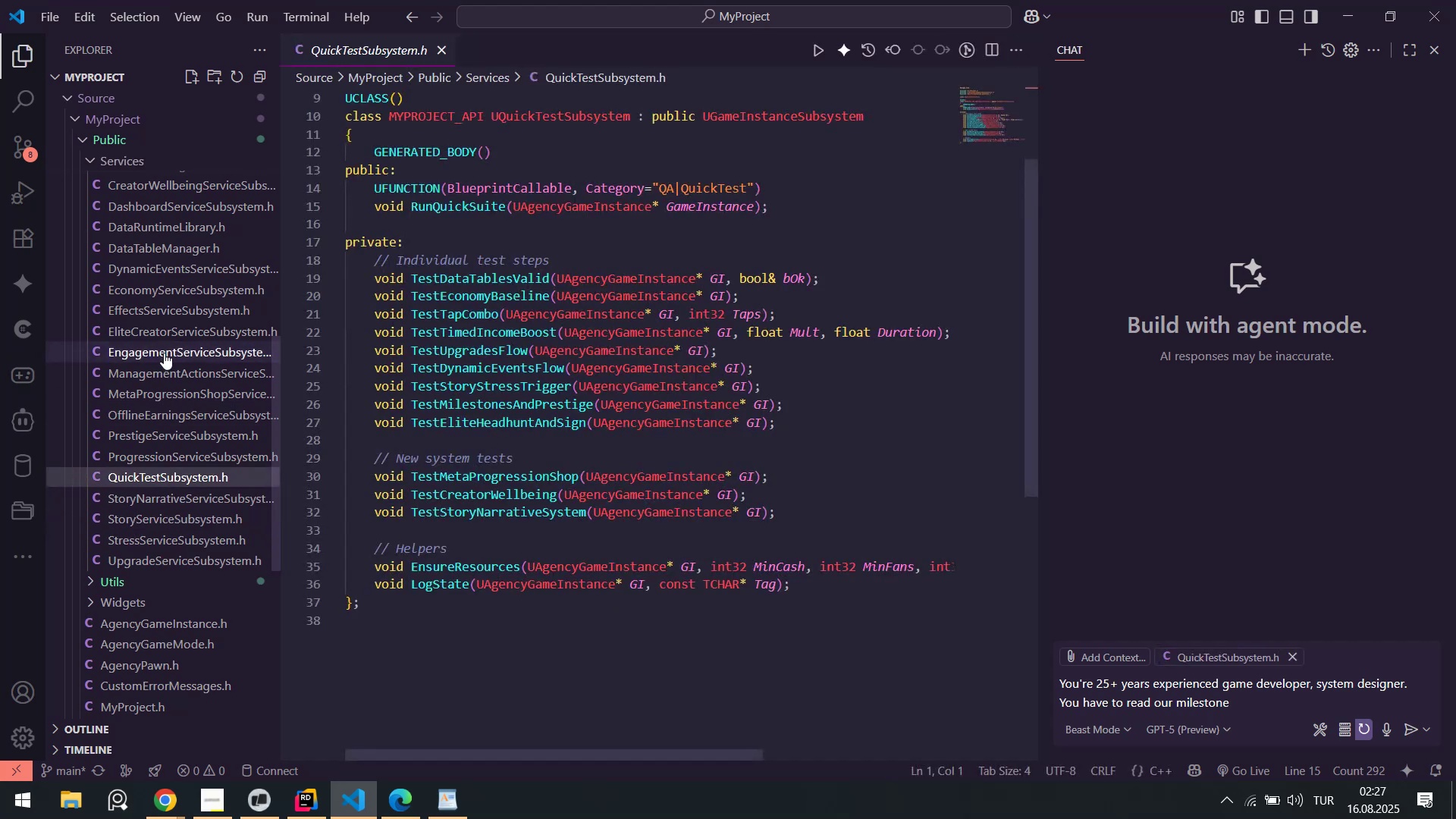 
scroll: coordinate [143, 314], scroll_direction: up, amount: 4.0
 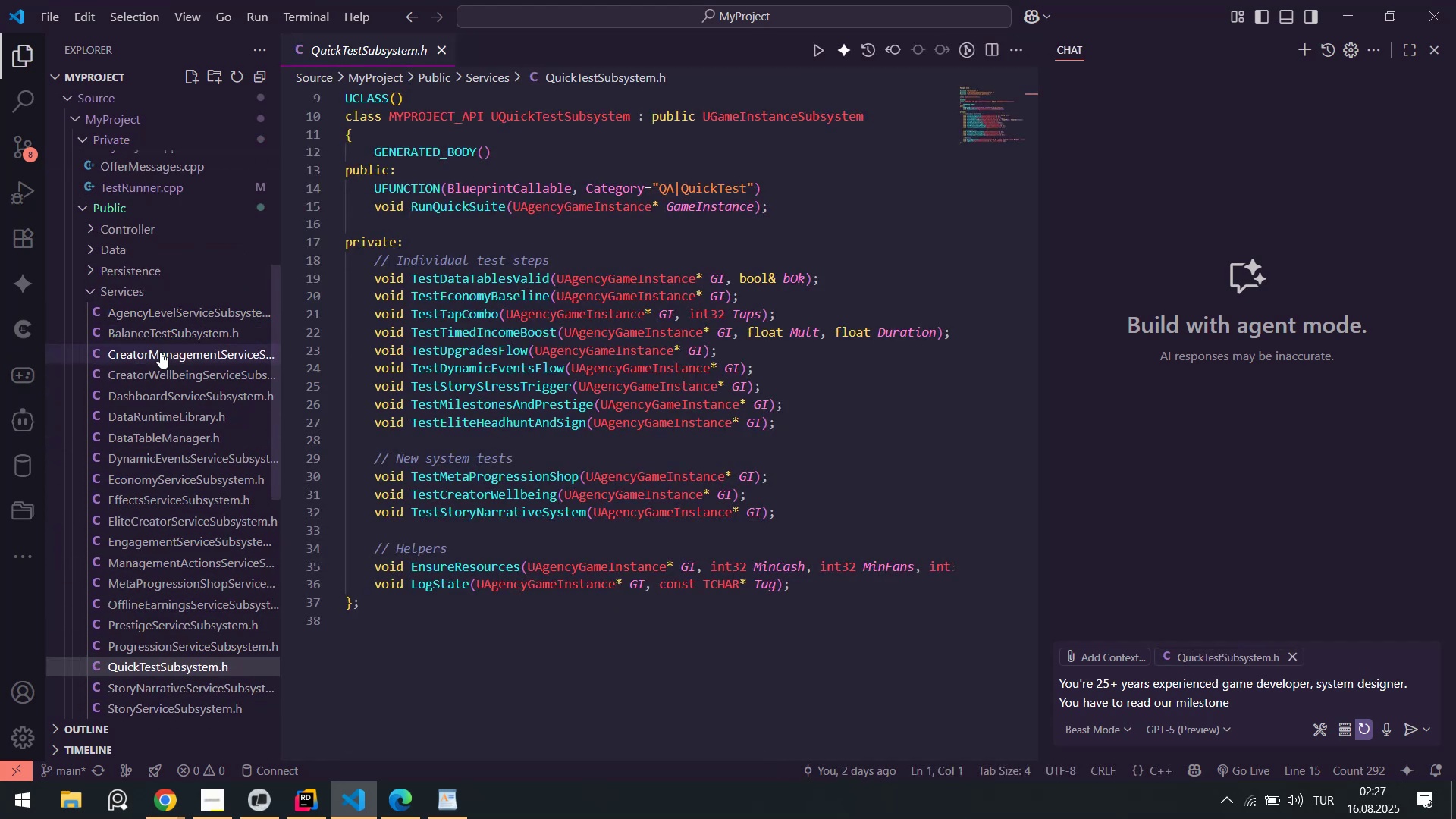 
left_click([156, 333])
 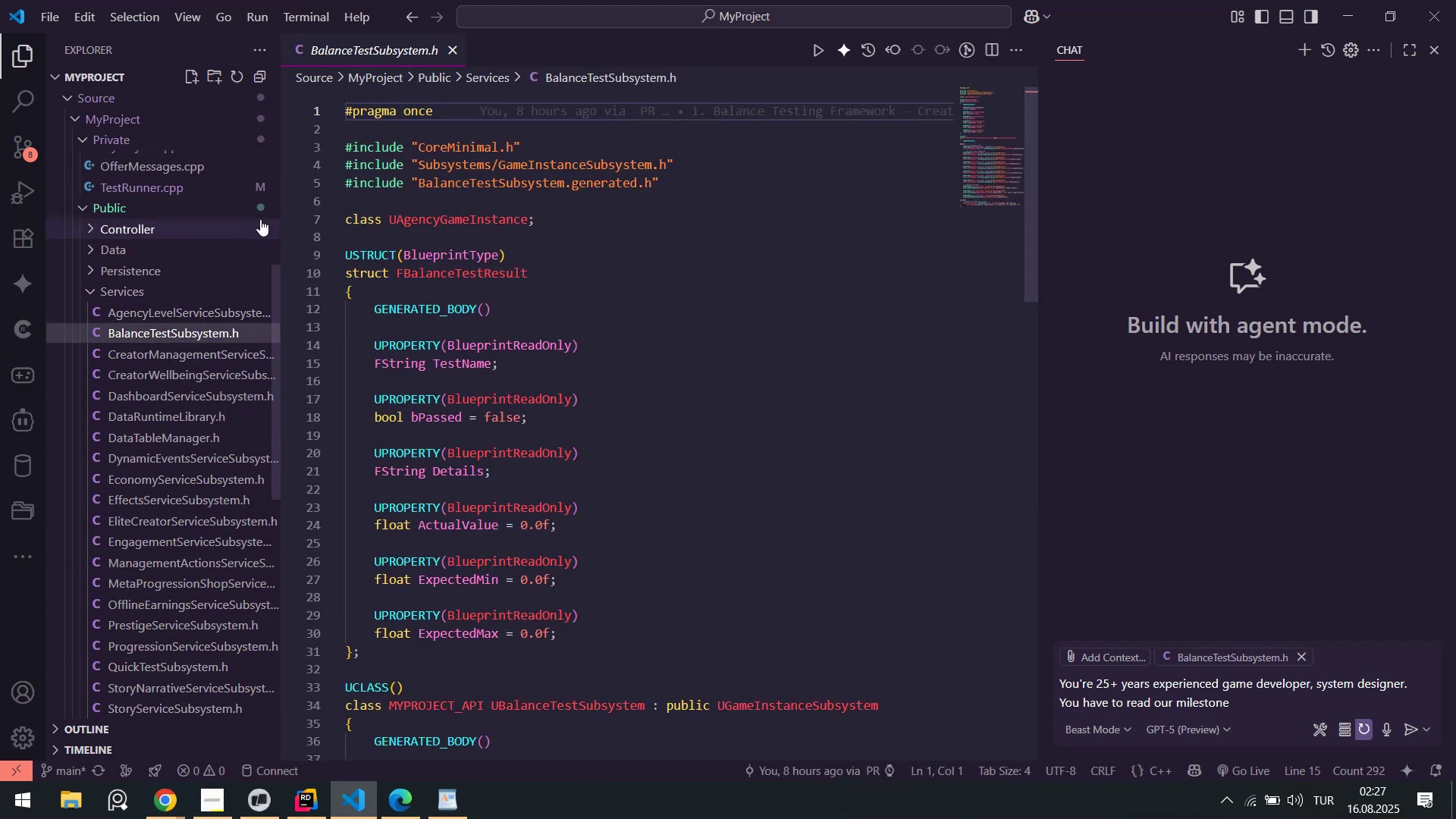 
scroll: coordinate [172, 483], scroll_direction: down, amount: 2.0
 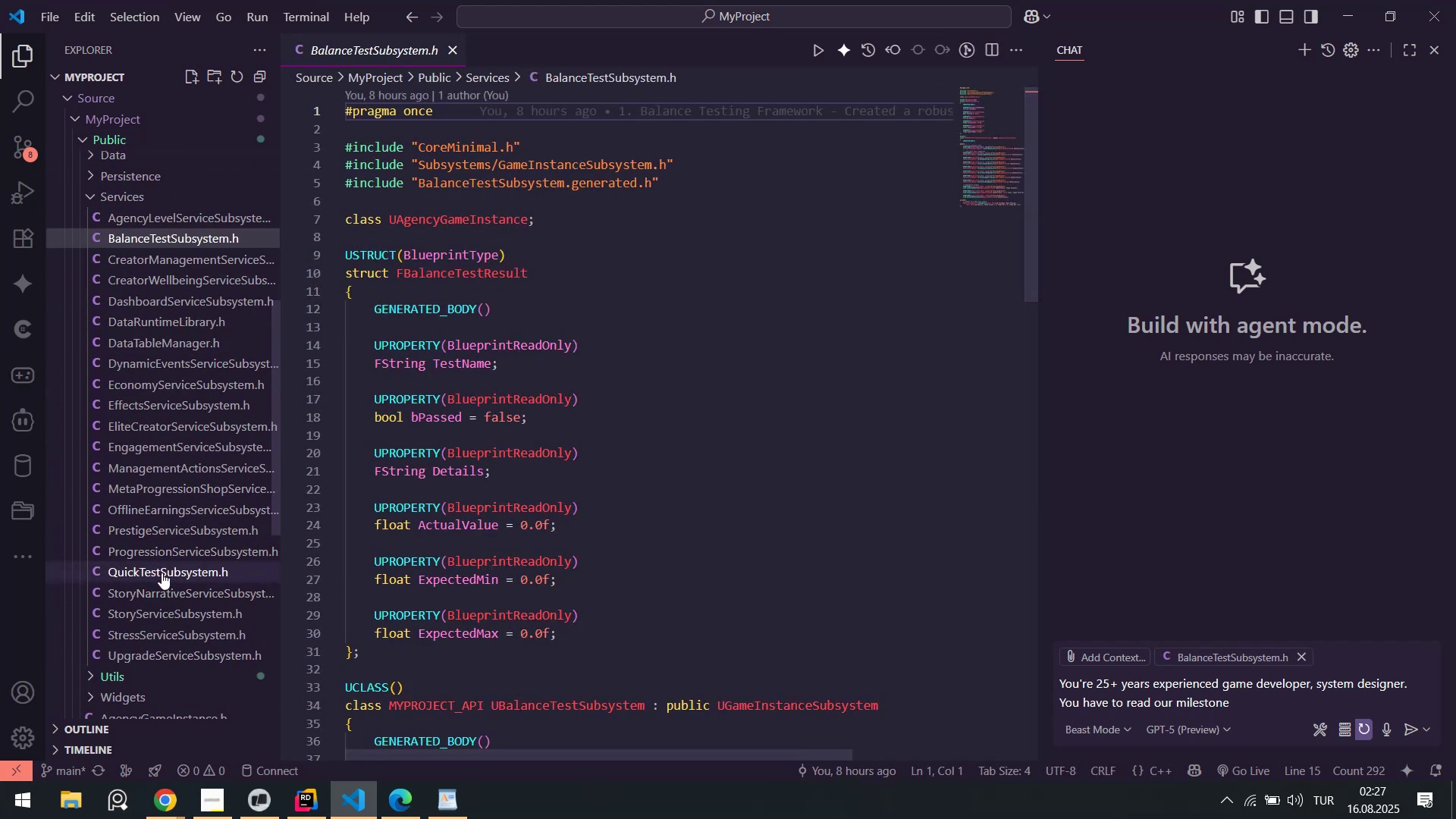 
left_click_drag(start_coordinate=[160, 571], to_coordinate=[547, 51])
 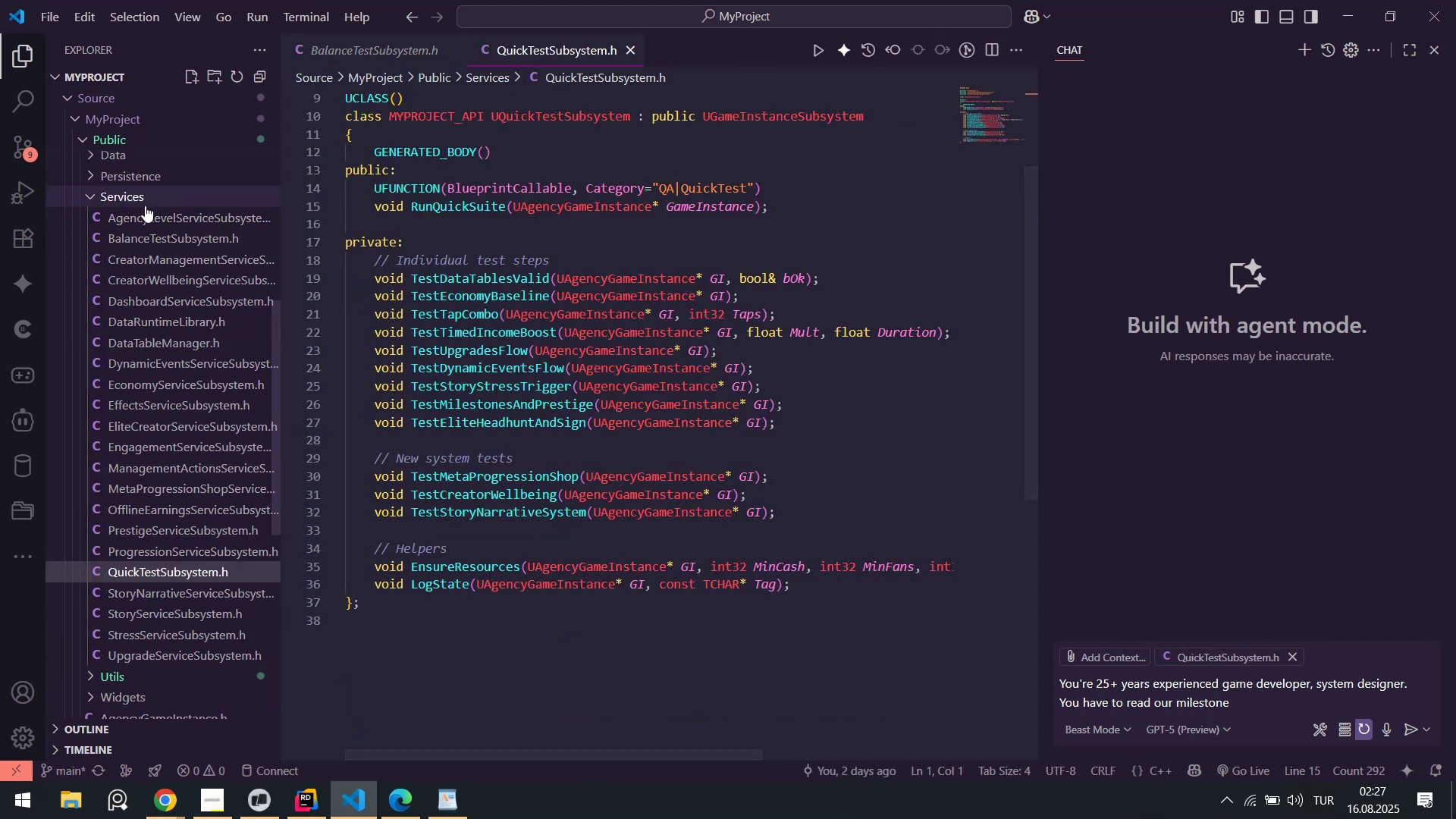 
left_click([145, 205])
 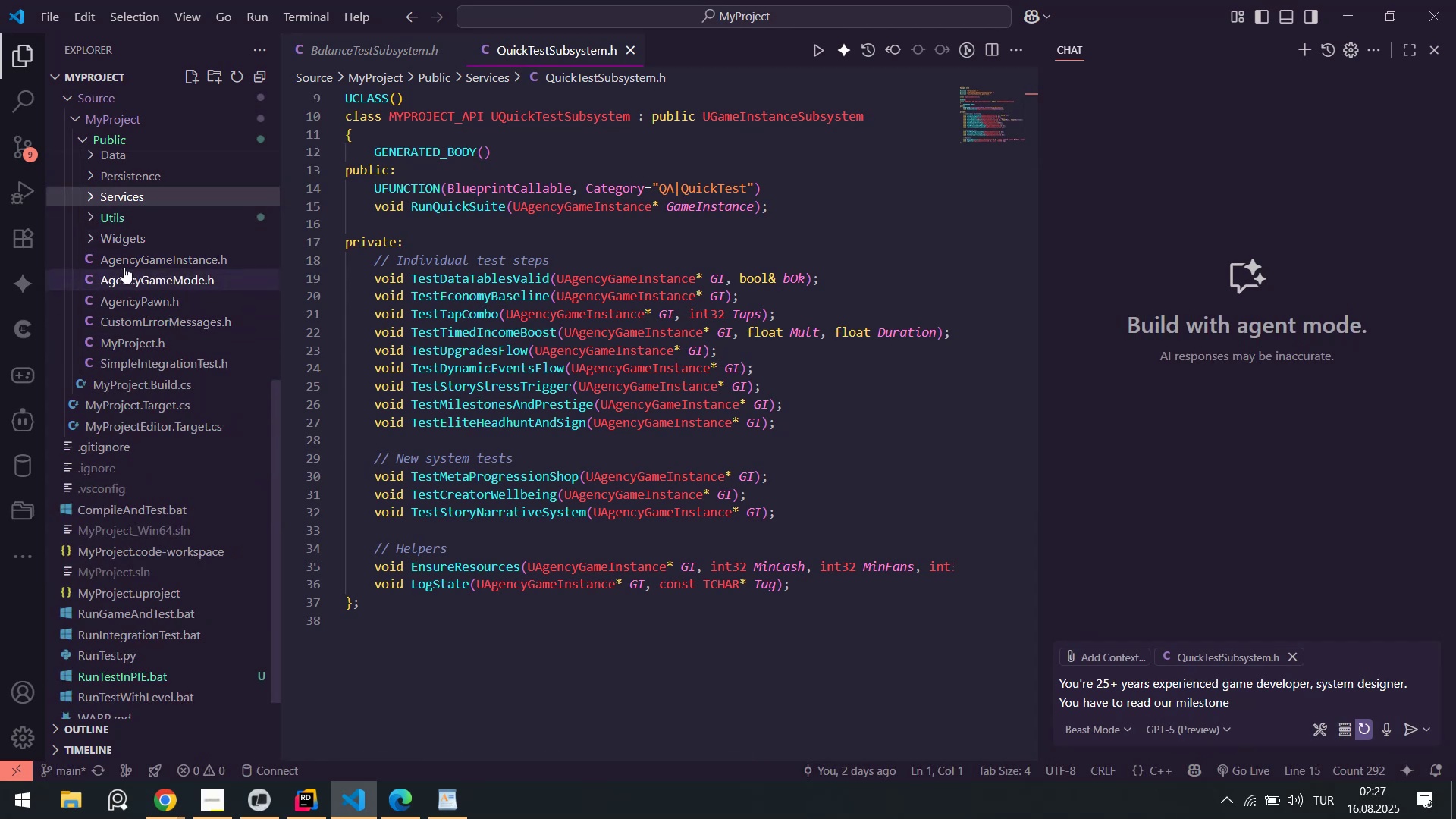 
scroll: coordinate [146, 256], scroll_direction: up, amount: 3.0
 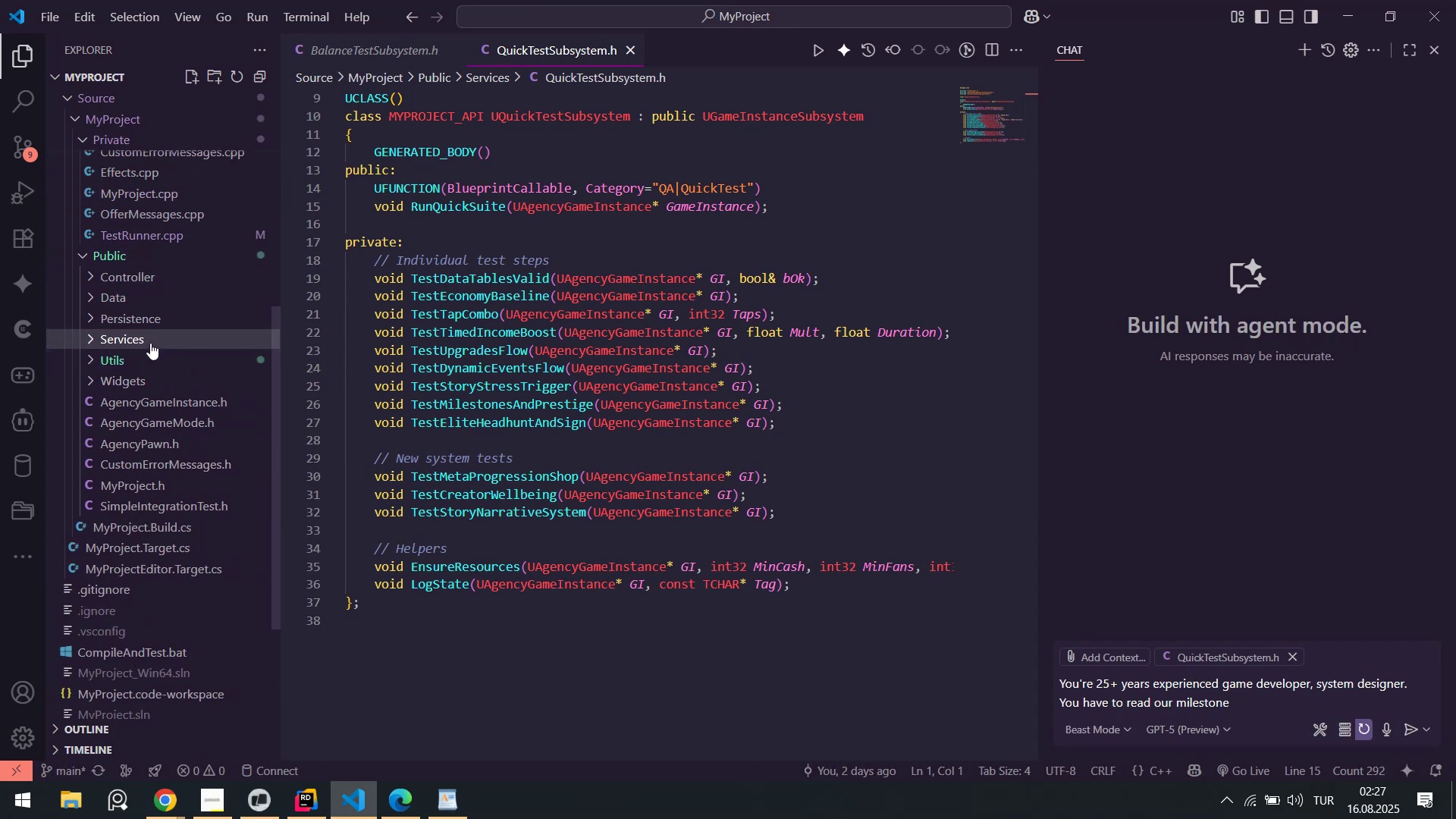 
left_click([147, 340])
 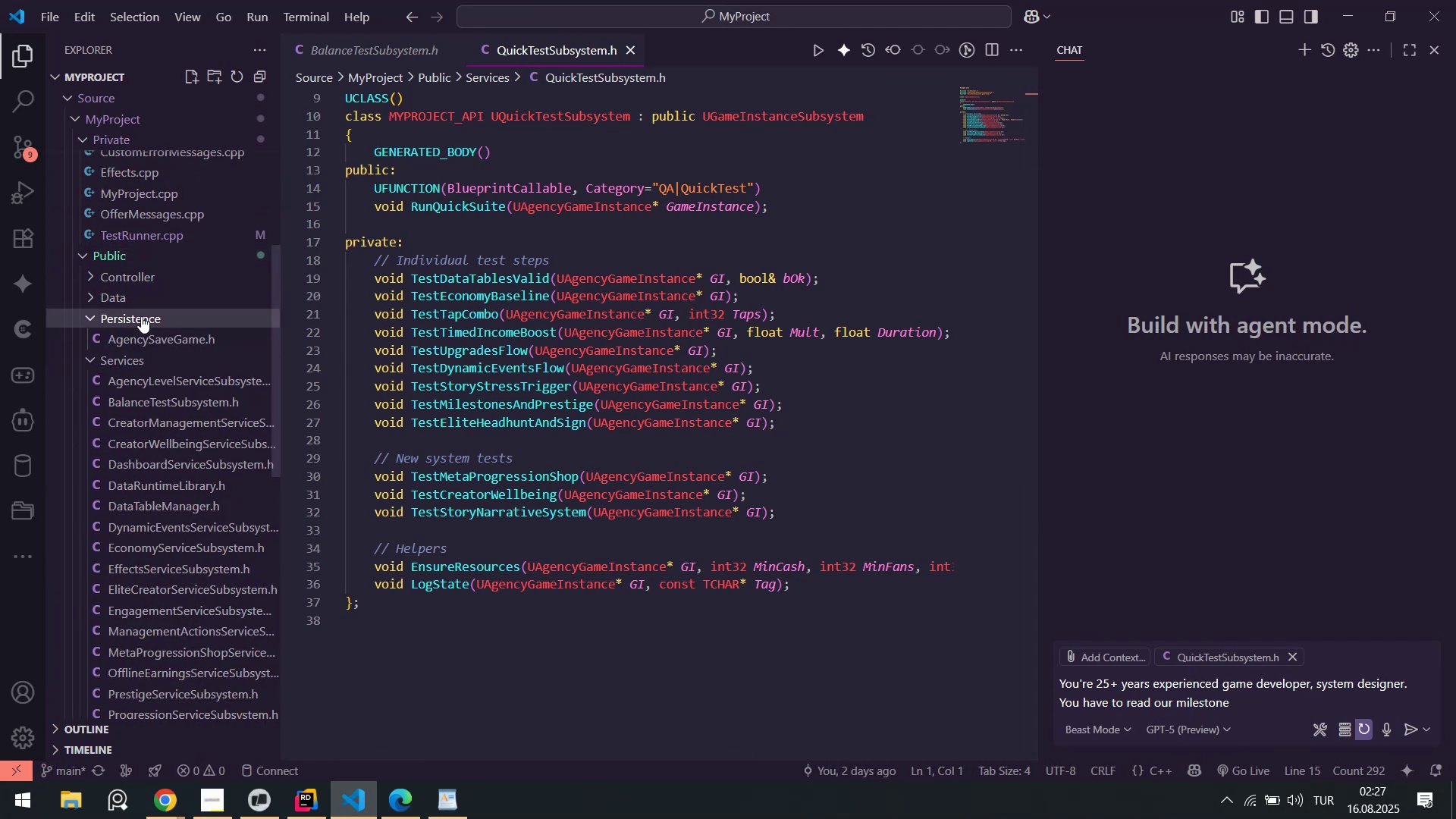 
double_click([141, 316])
 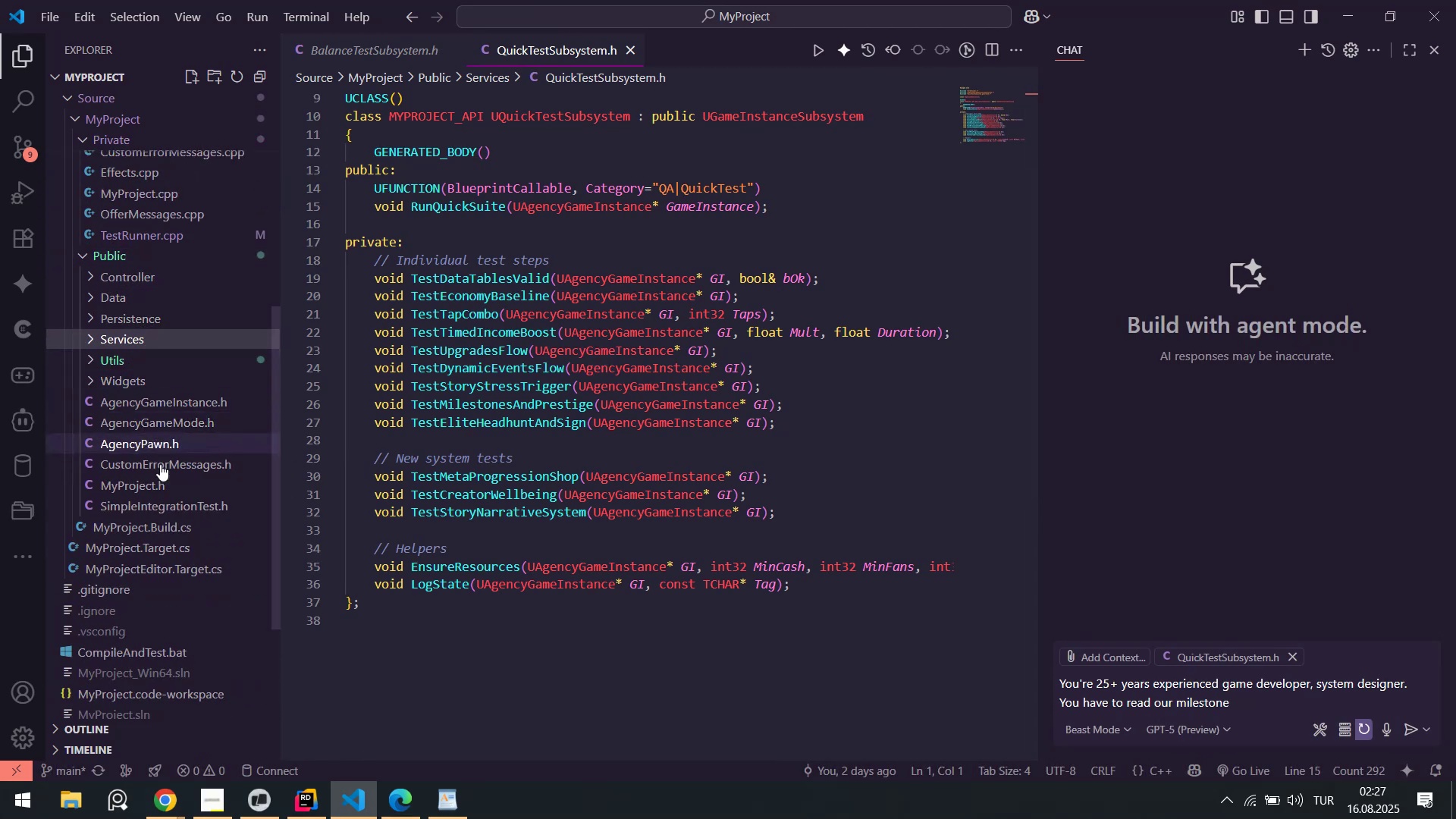 
wait(8.96)
 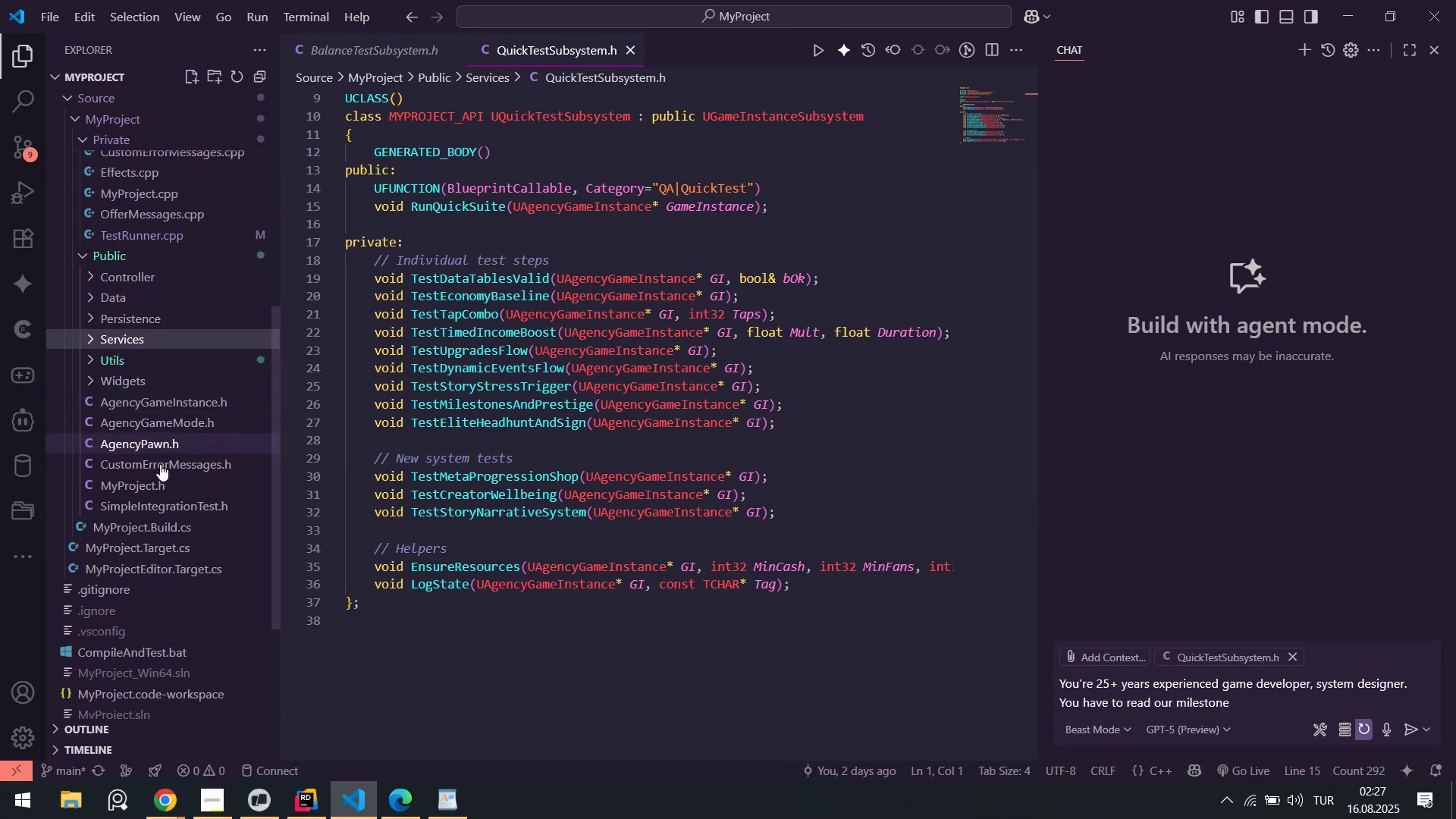 
left_click_drag(start_coordinate=[171, 504], to_coordinate=[698, 55])
 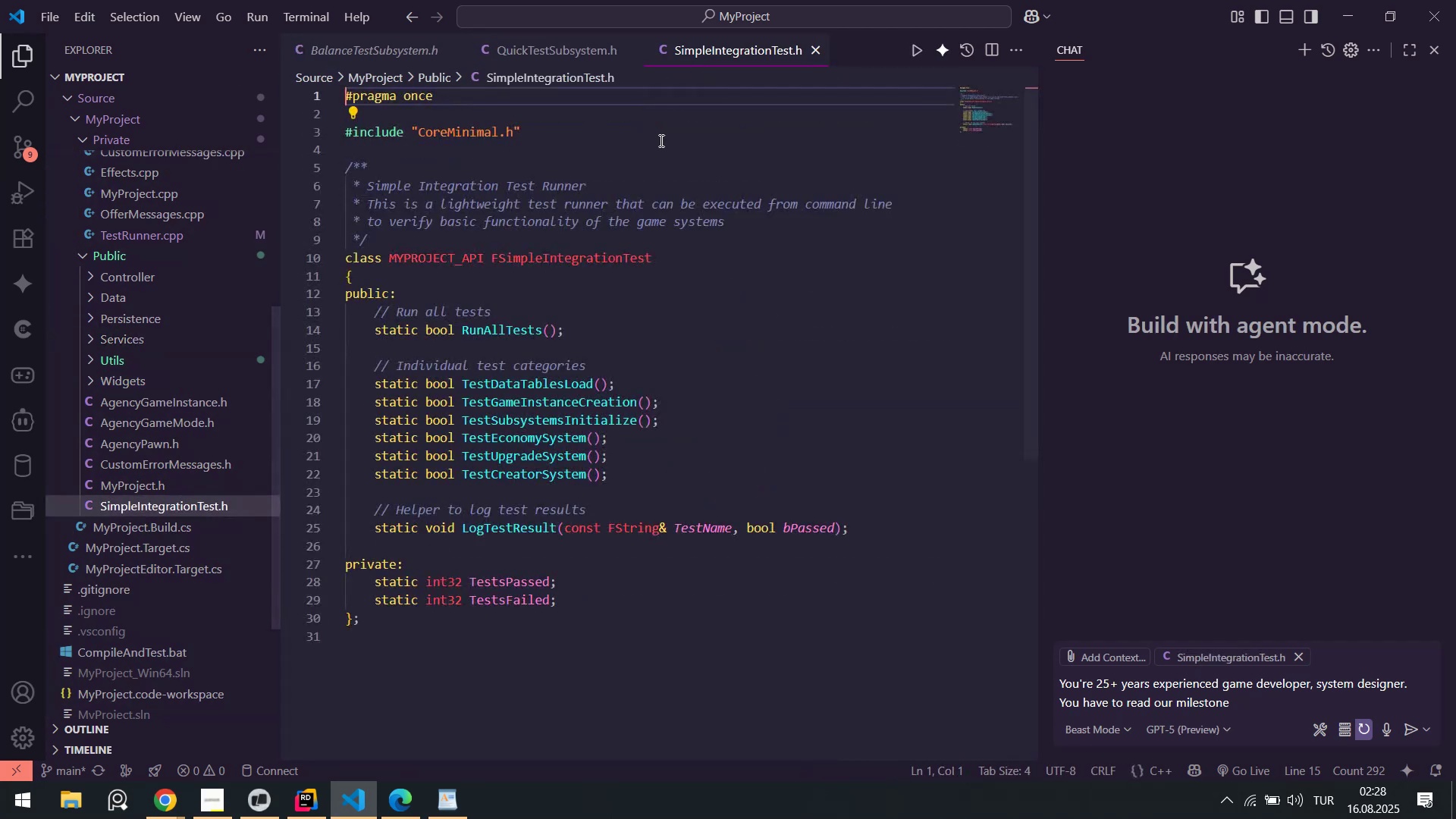 
mouse_move([623, 199])
 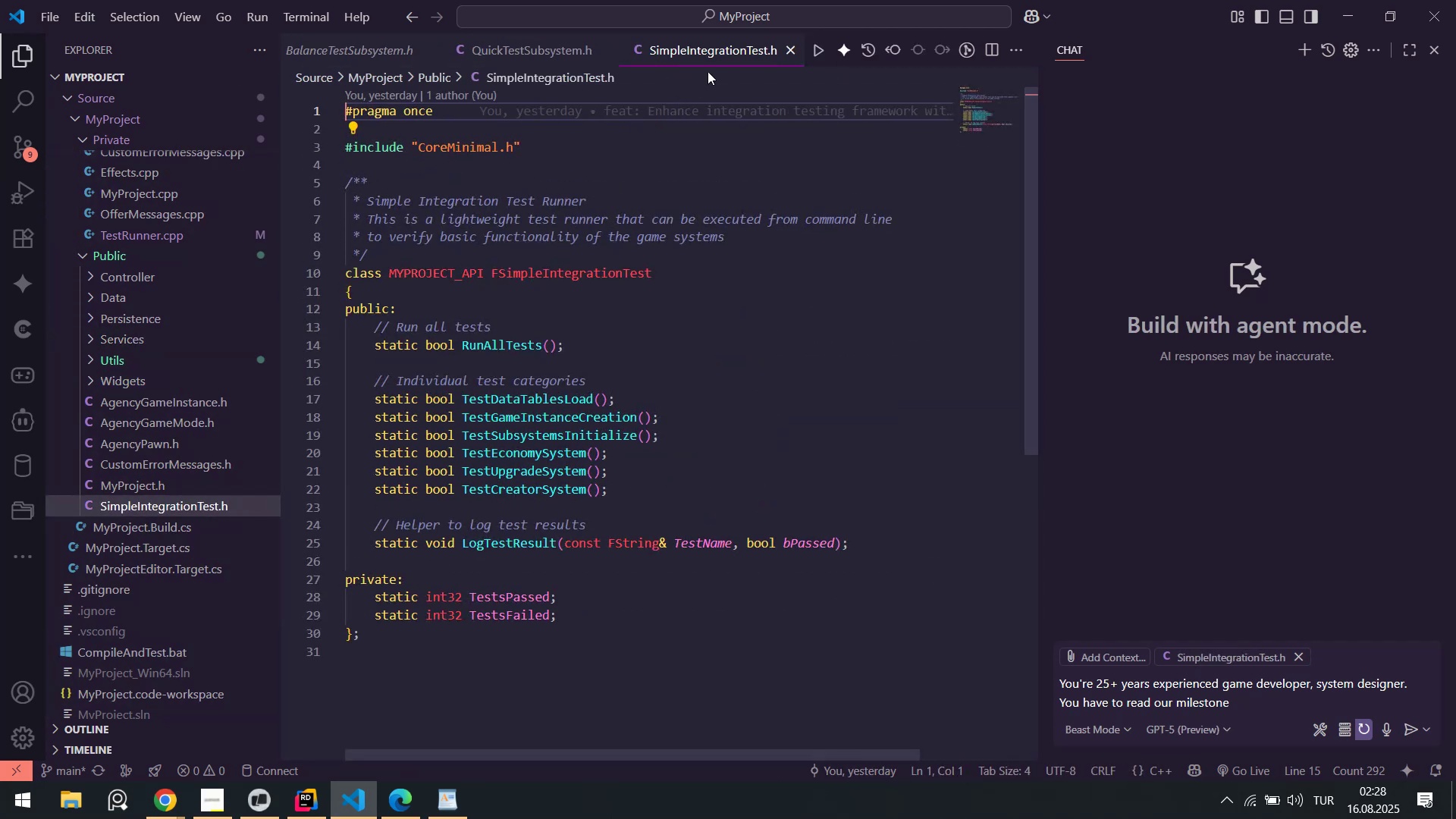 
middle_click([708, 64])
 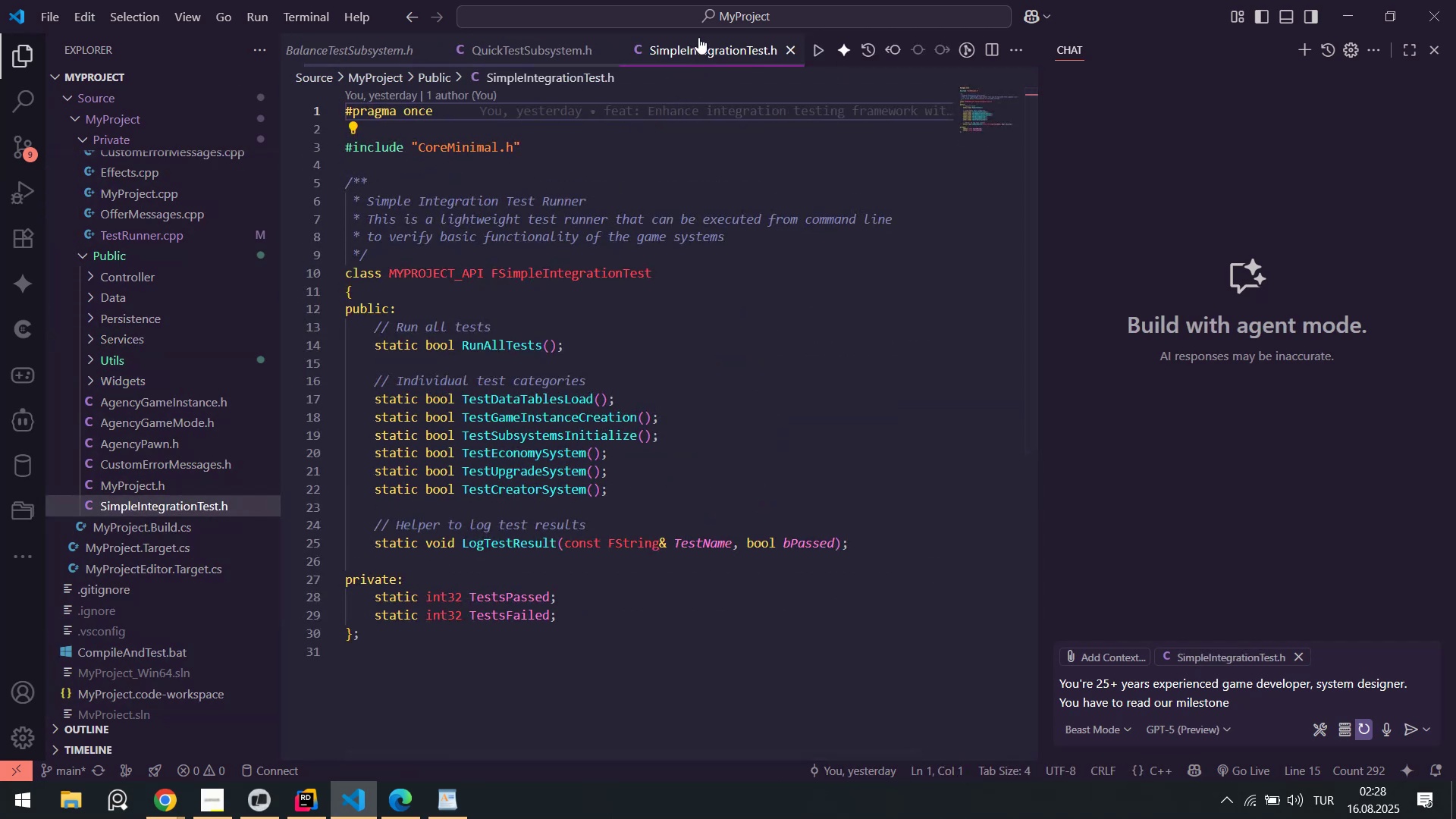 
middle_click([698, 37])
 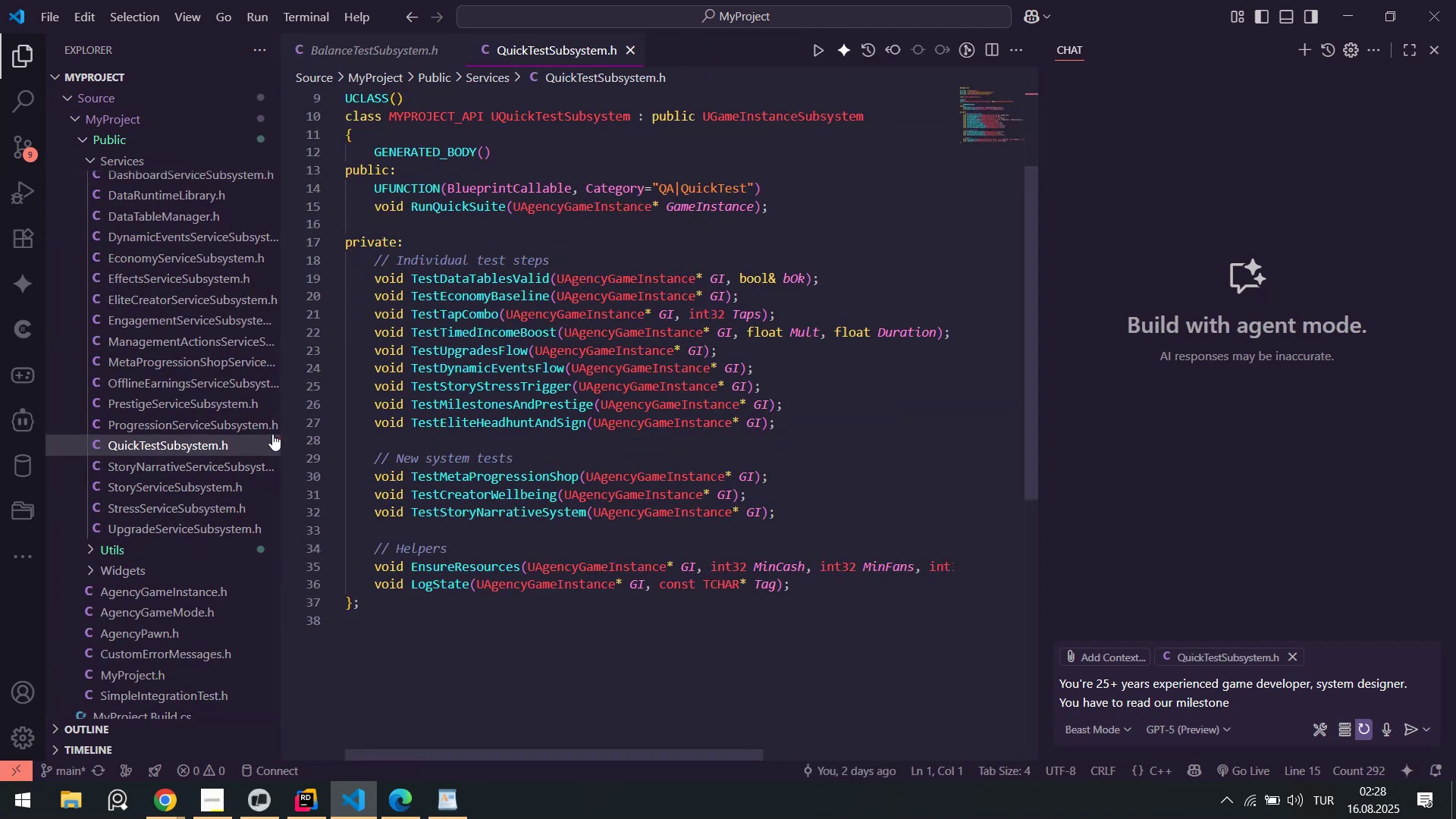 
scroll: coordinate [193, 457], scroll_direction: down, amount: 2.0
 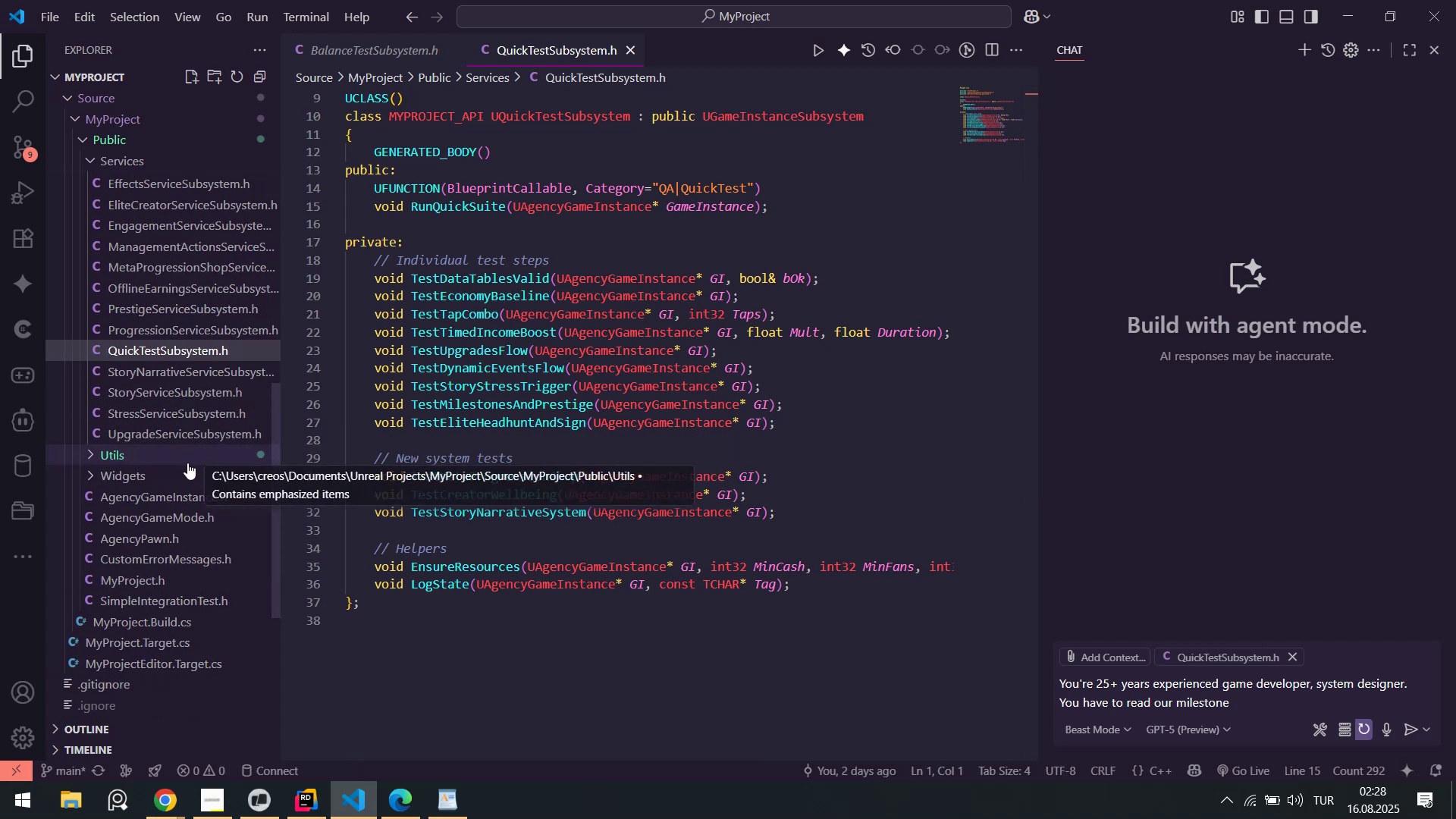 
left_click([187, 468])
 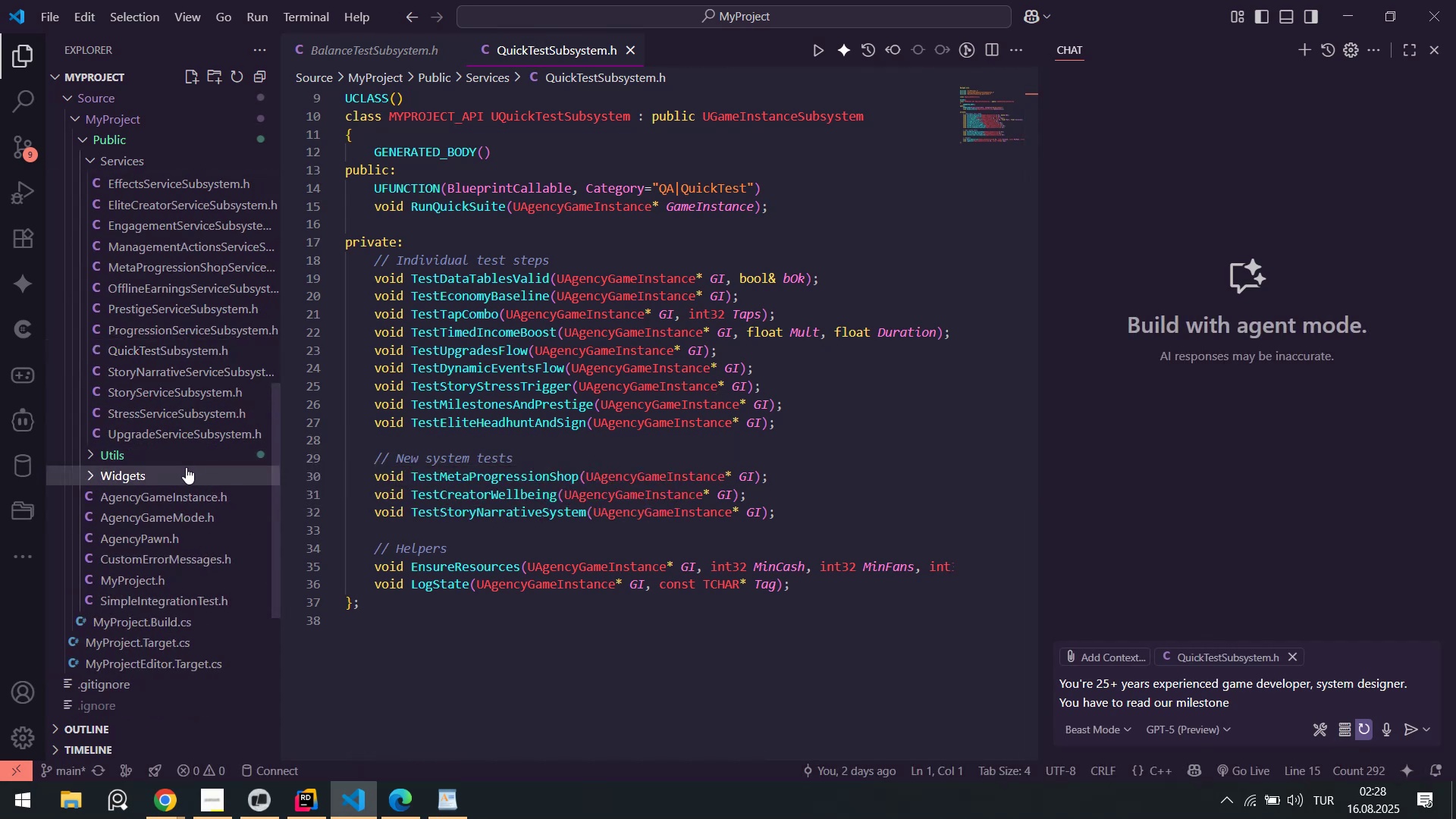 
double_click([195, 450])
 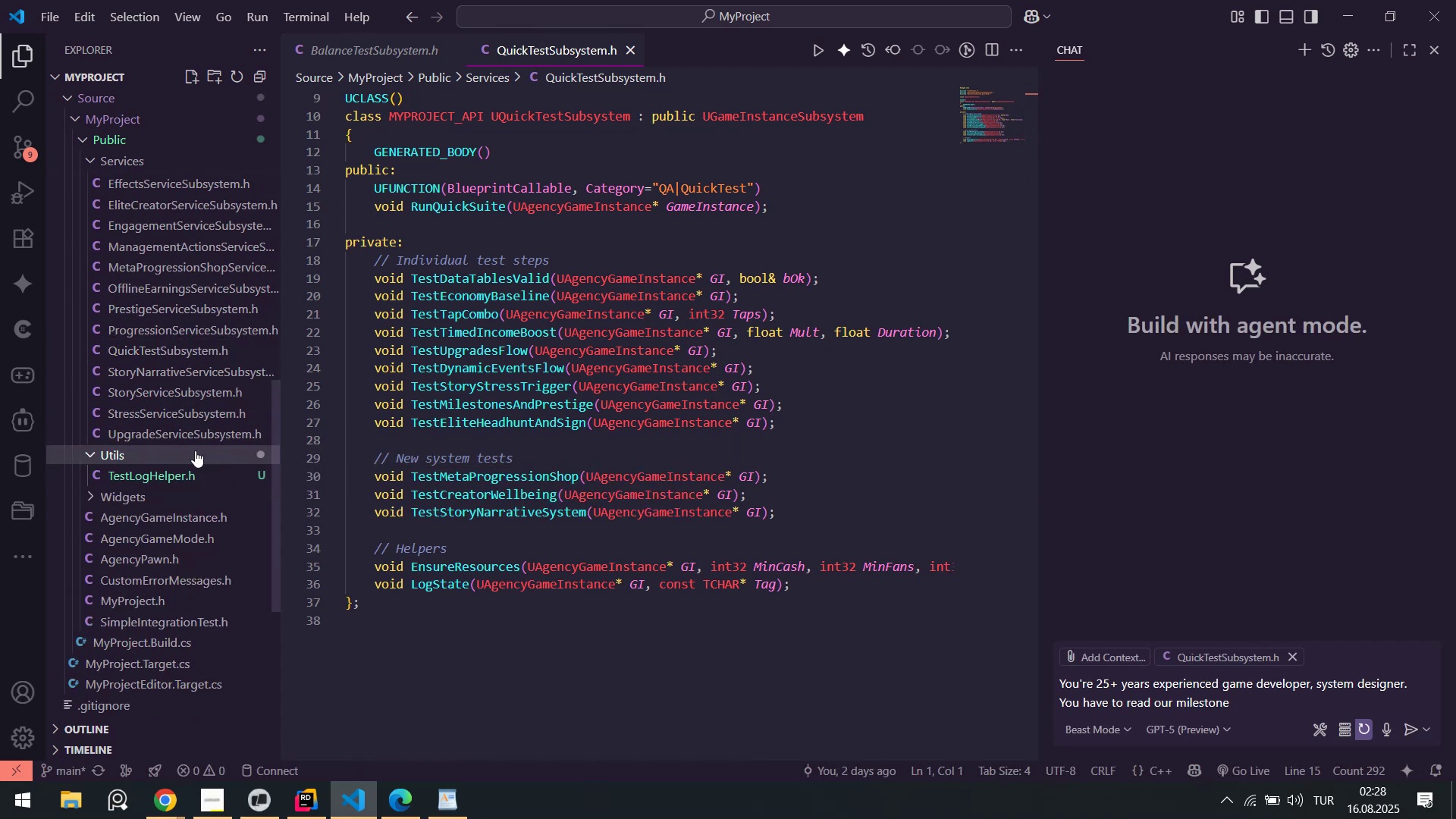 
left_click([195, 450])
 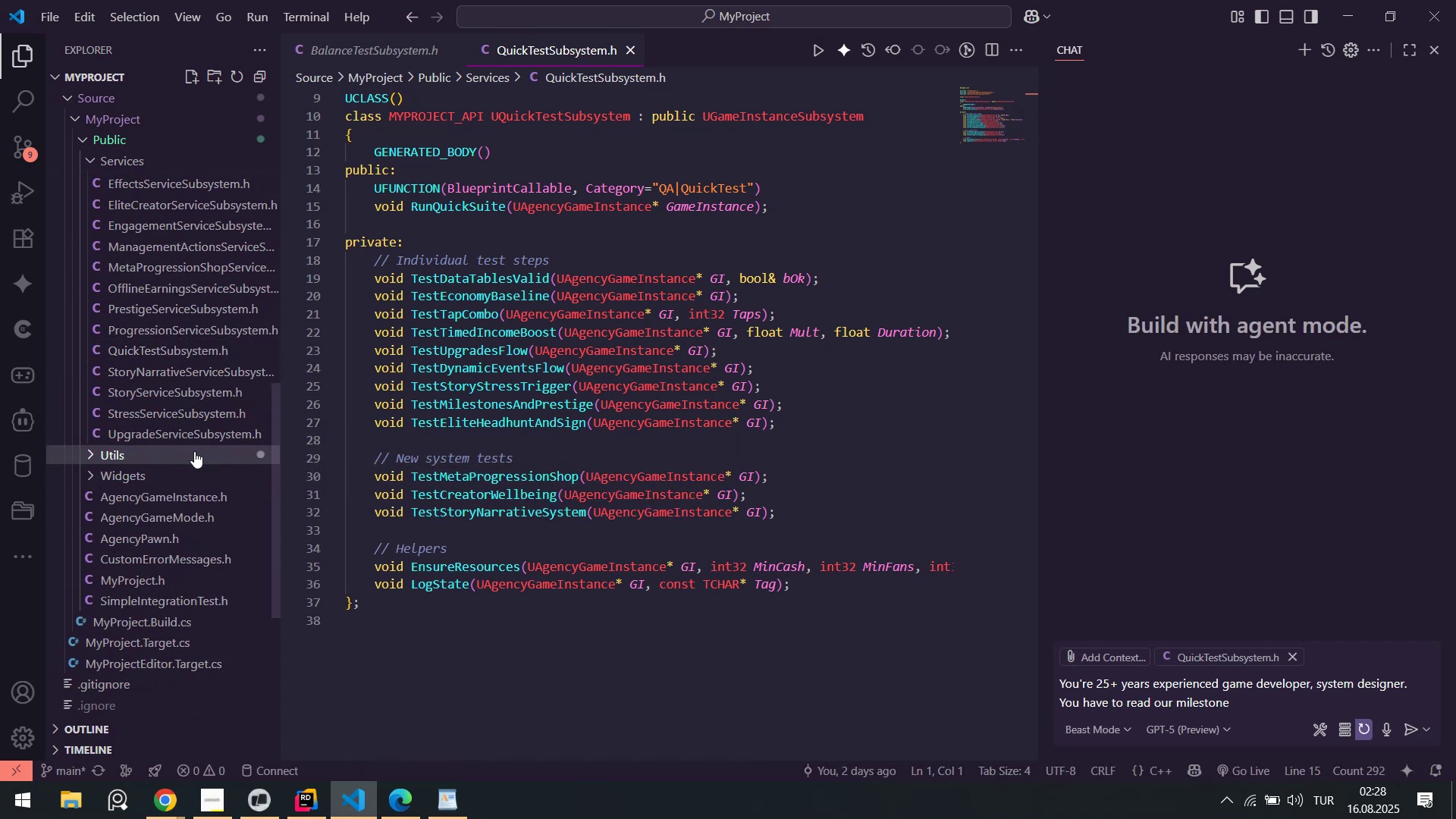 
scroll: coordinate [194, 451], scroll_direction: up, amount: 3.0
 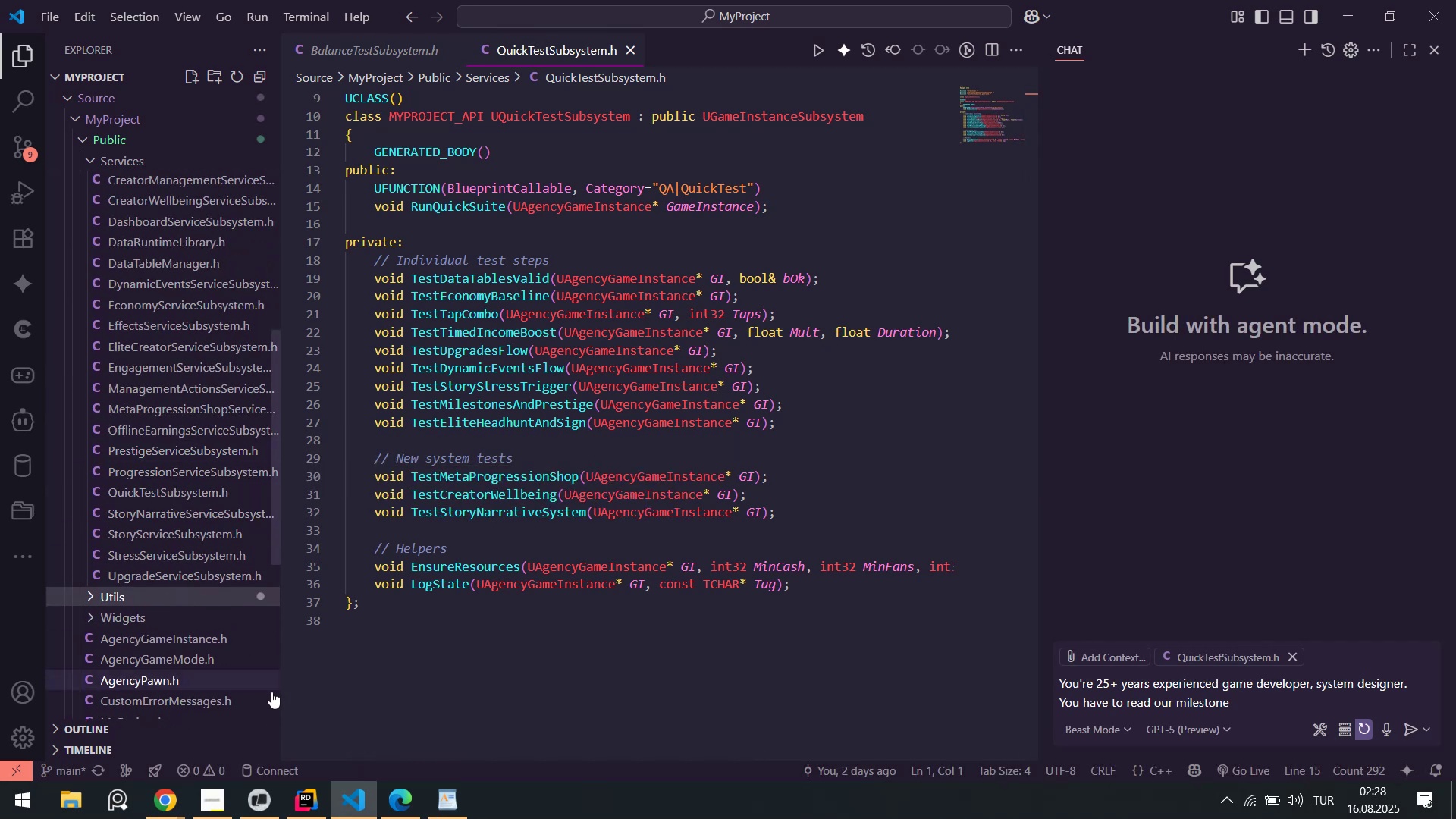 
left_click([262, 781])
 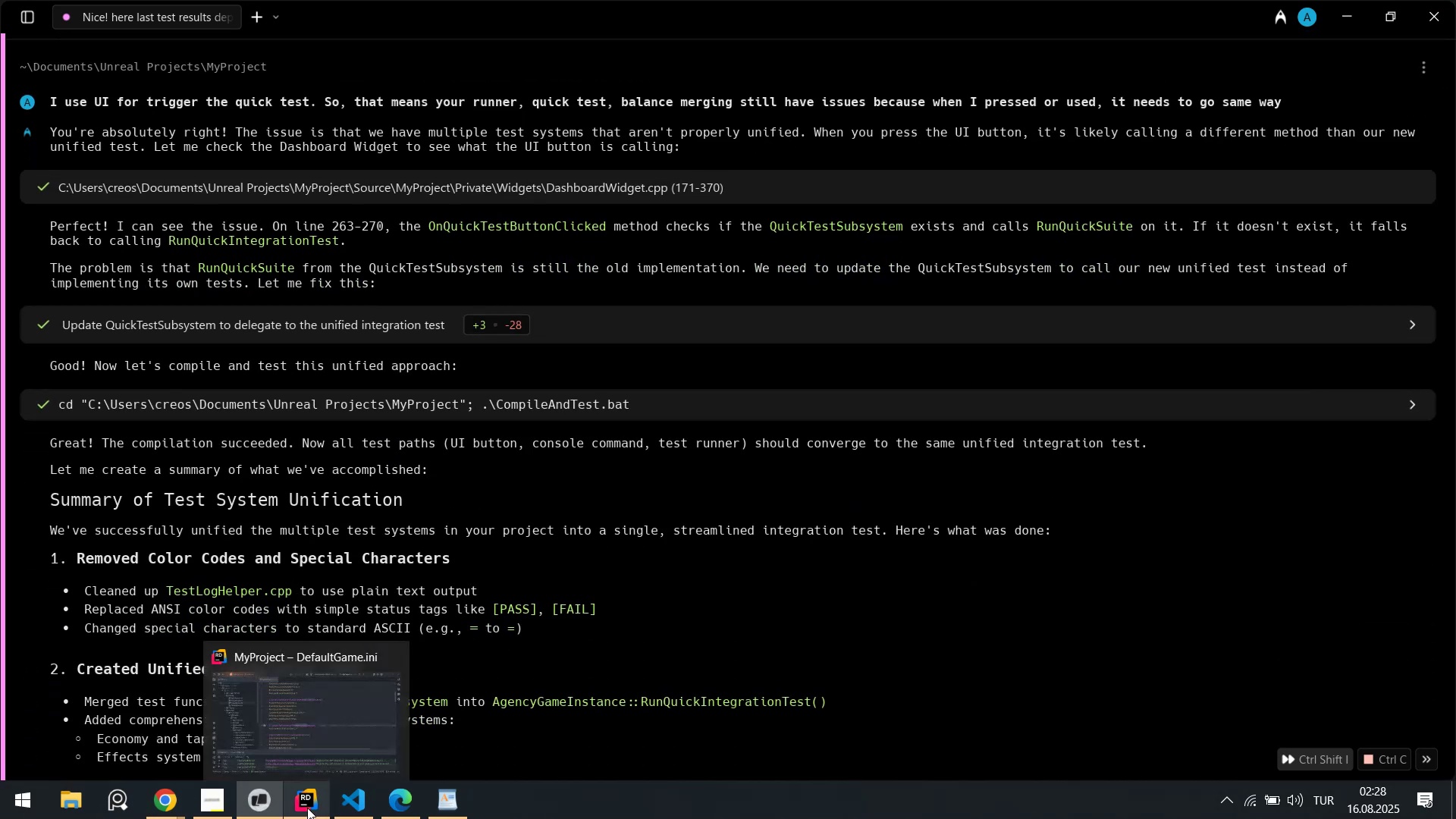 
wait(16.83)
 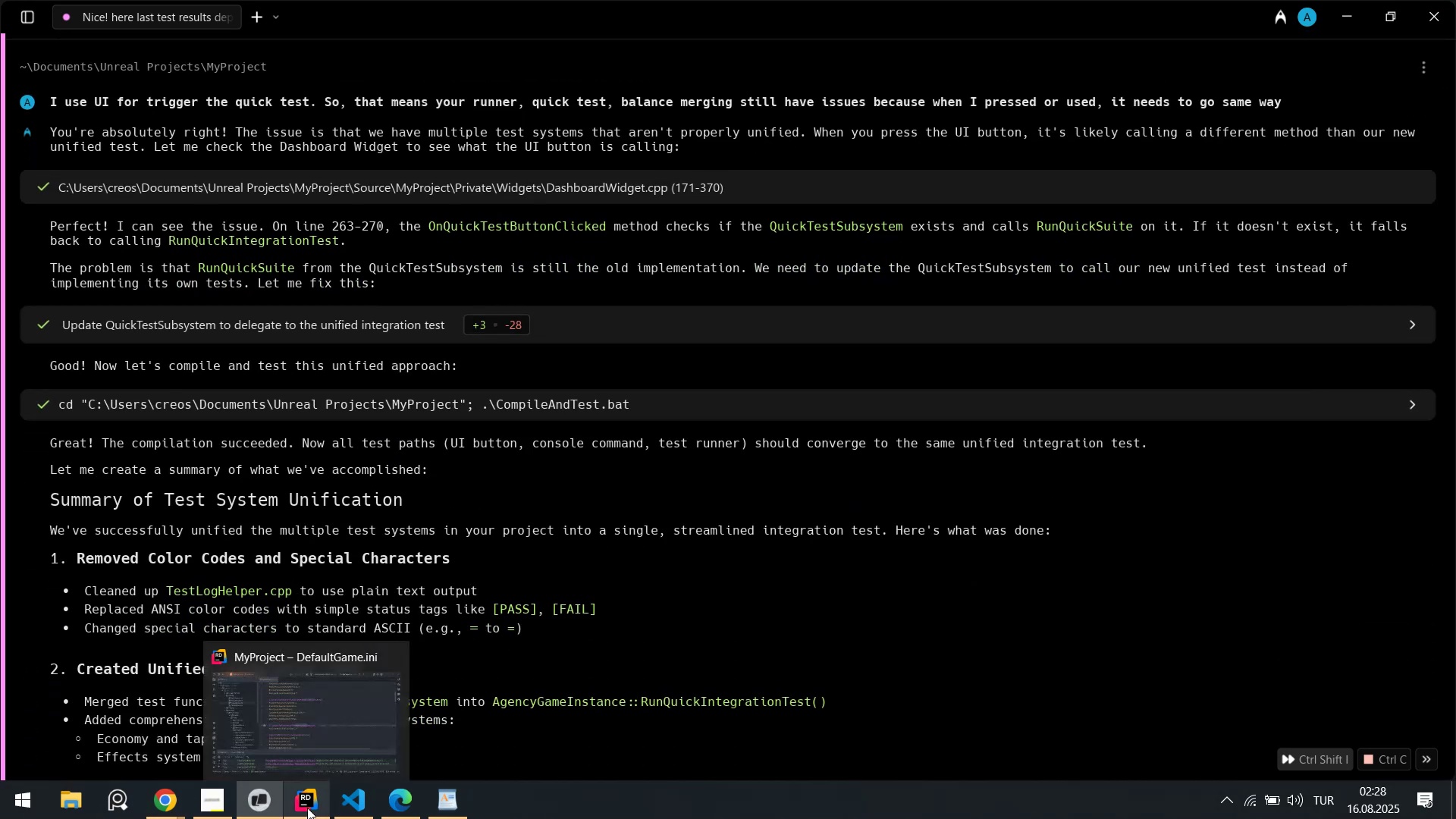 
scroll: coordinate [199, 487], scroll_direction: up, amount: 4.0
 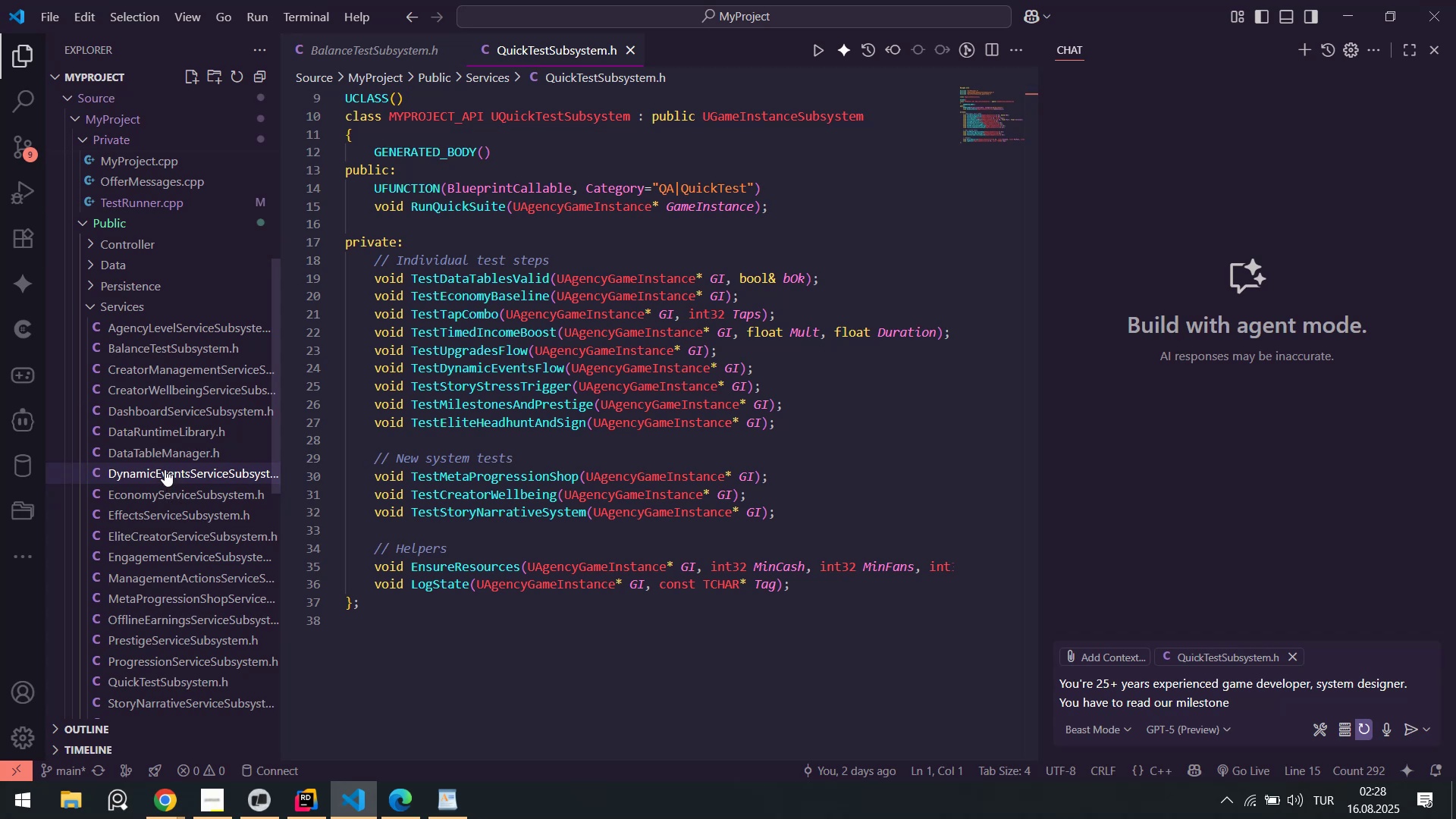 
left_click([119, 309])
 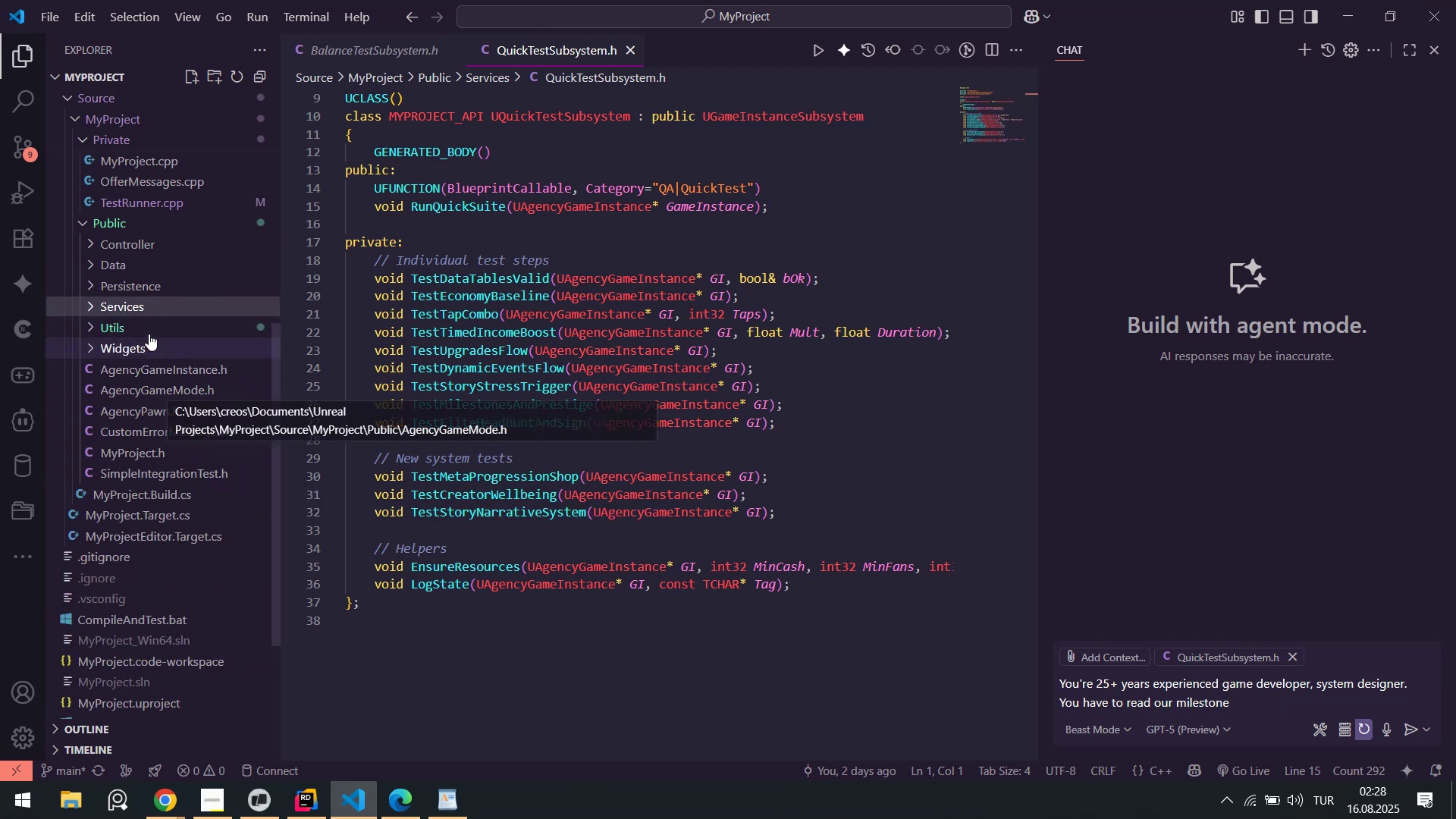 
left_click([152, 350])
 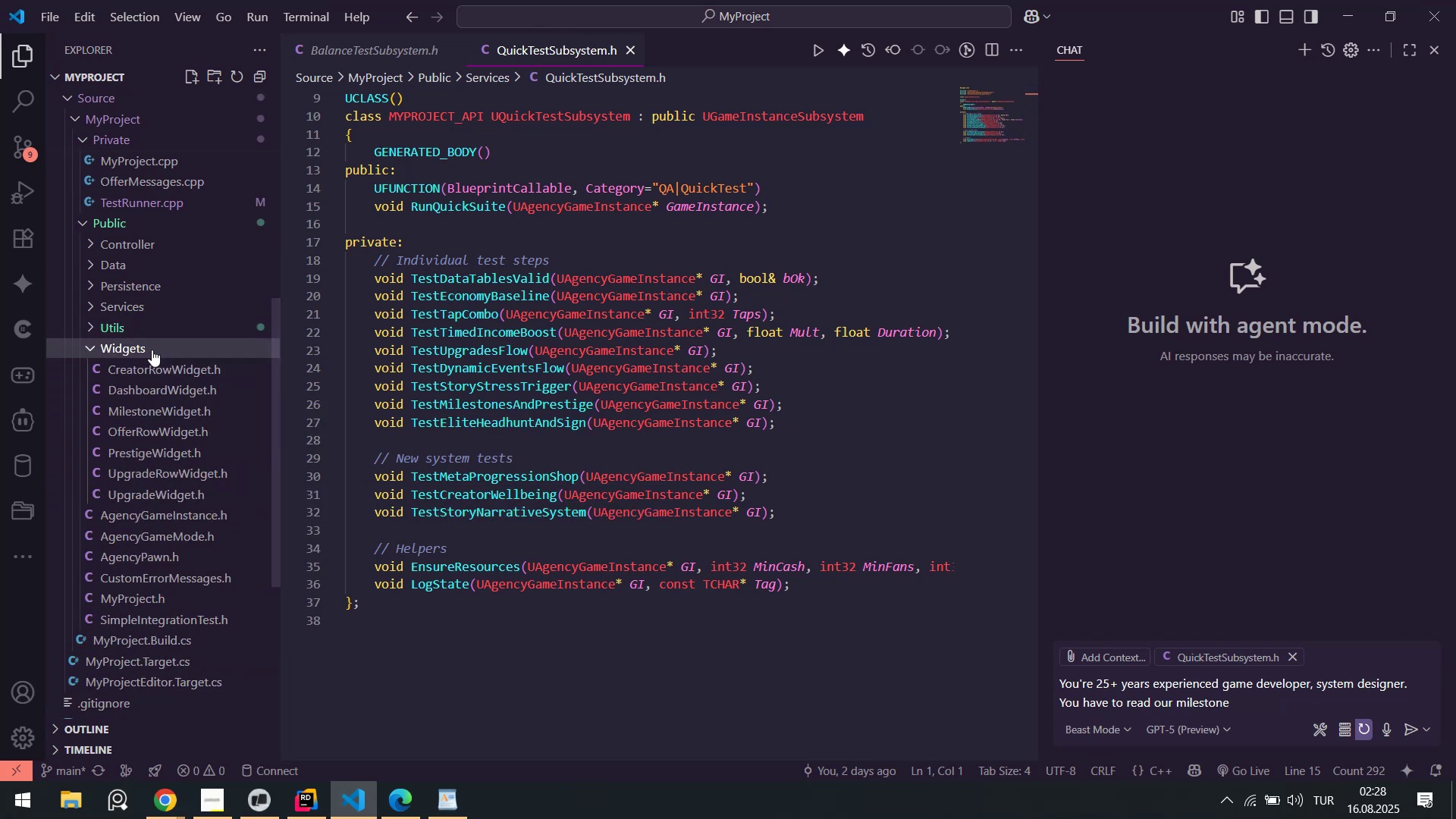 
left_click([152, 350])
 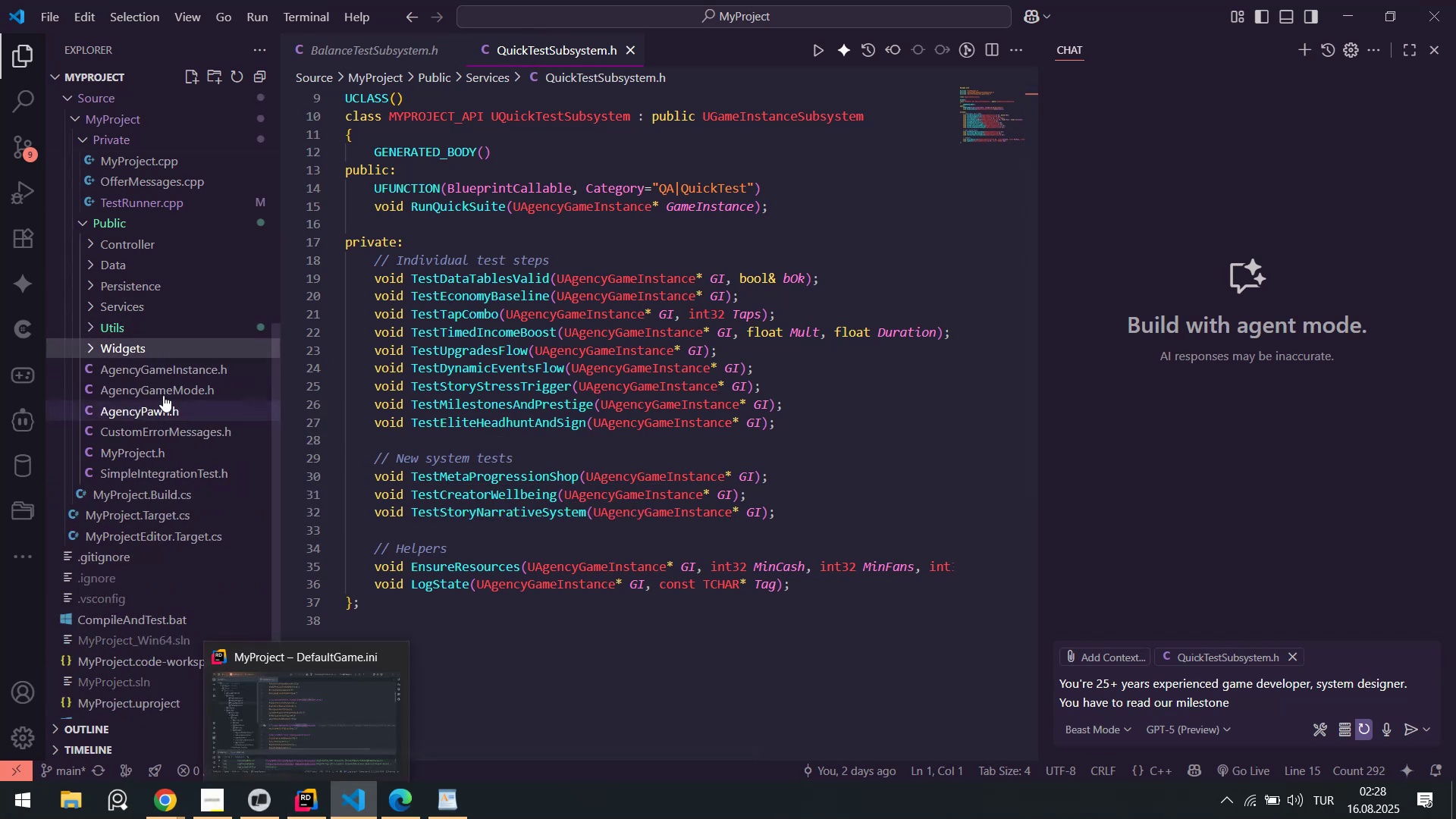 
left_click([161, 370])
 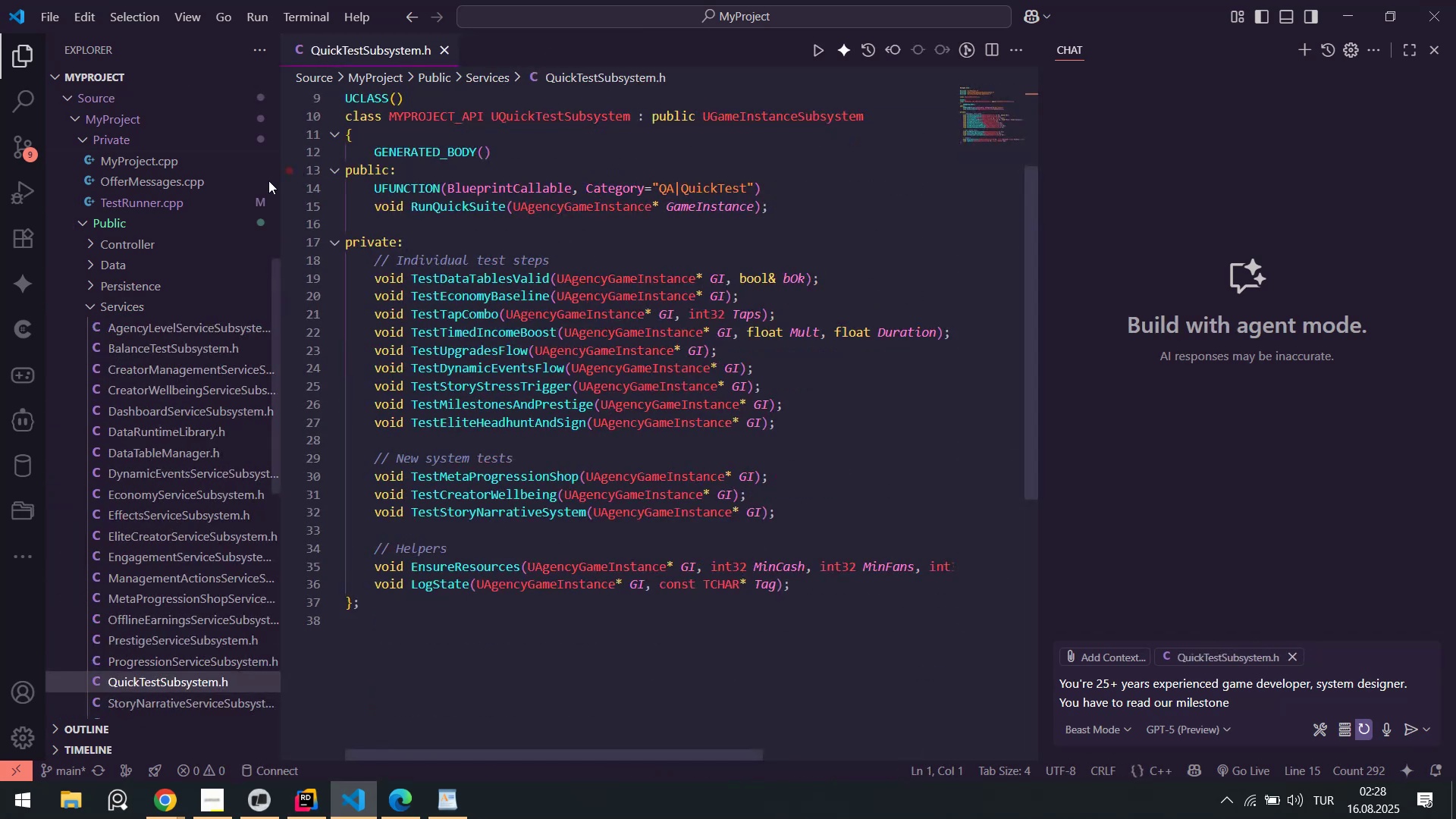 
left_click([139, 228])
 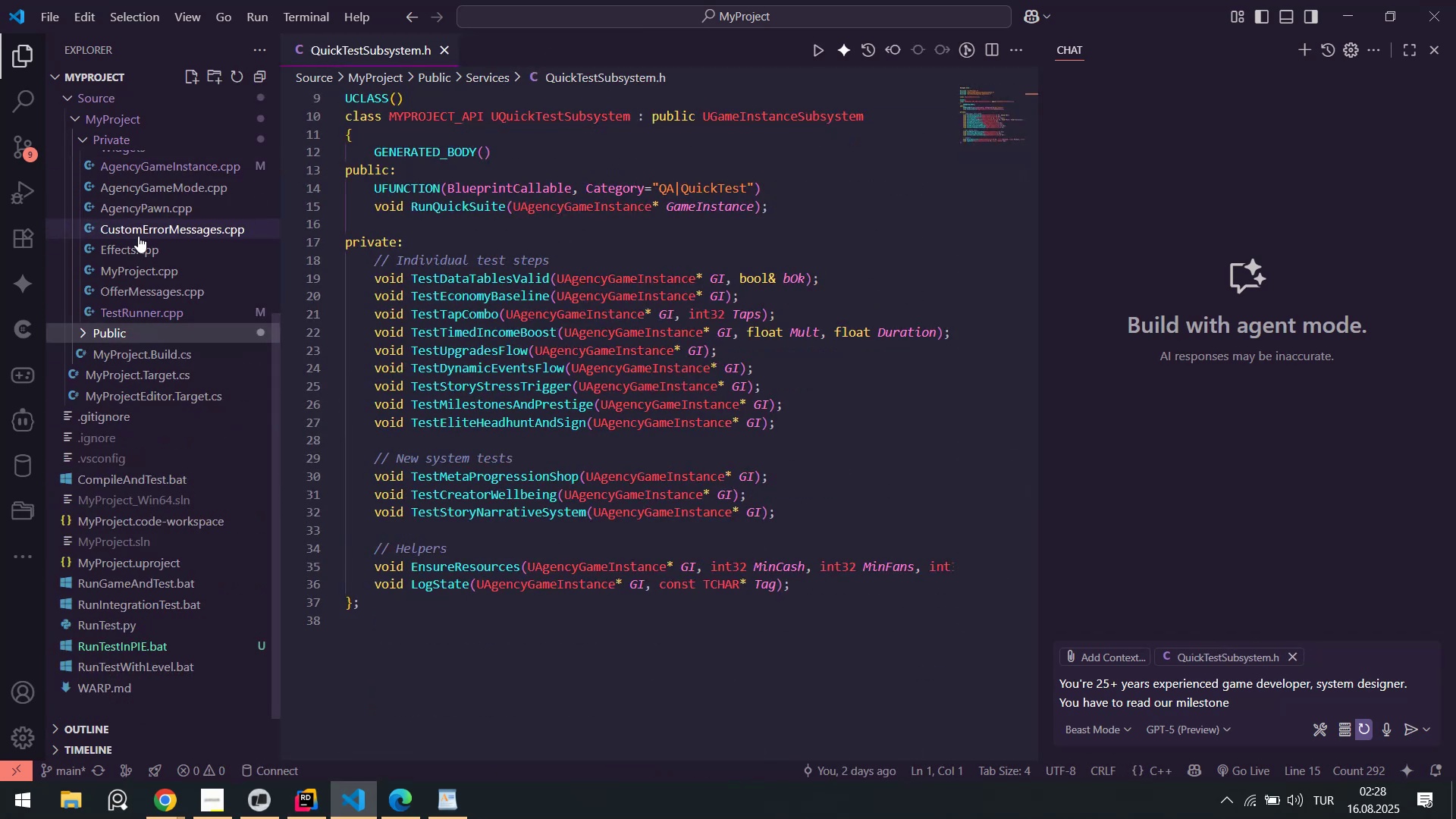 
scroll: coordinate [163, 341], scroll_direction: up, amount: 2.0
 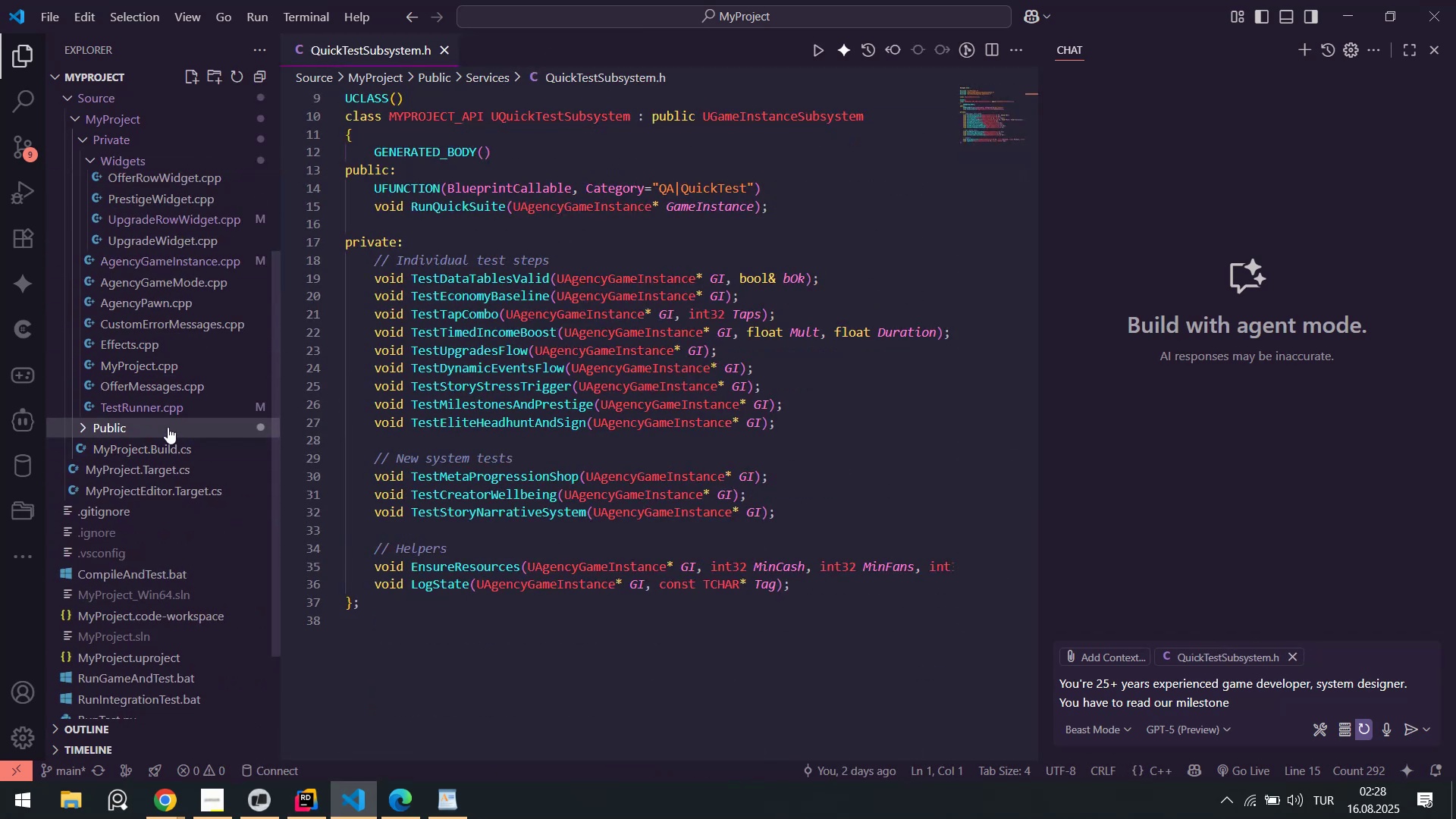 
left_click_drag(start_coordinate=[160, 410], to_coordinate=[519, 64])
 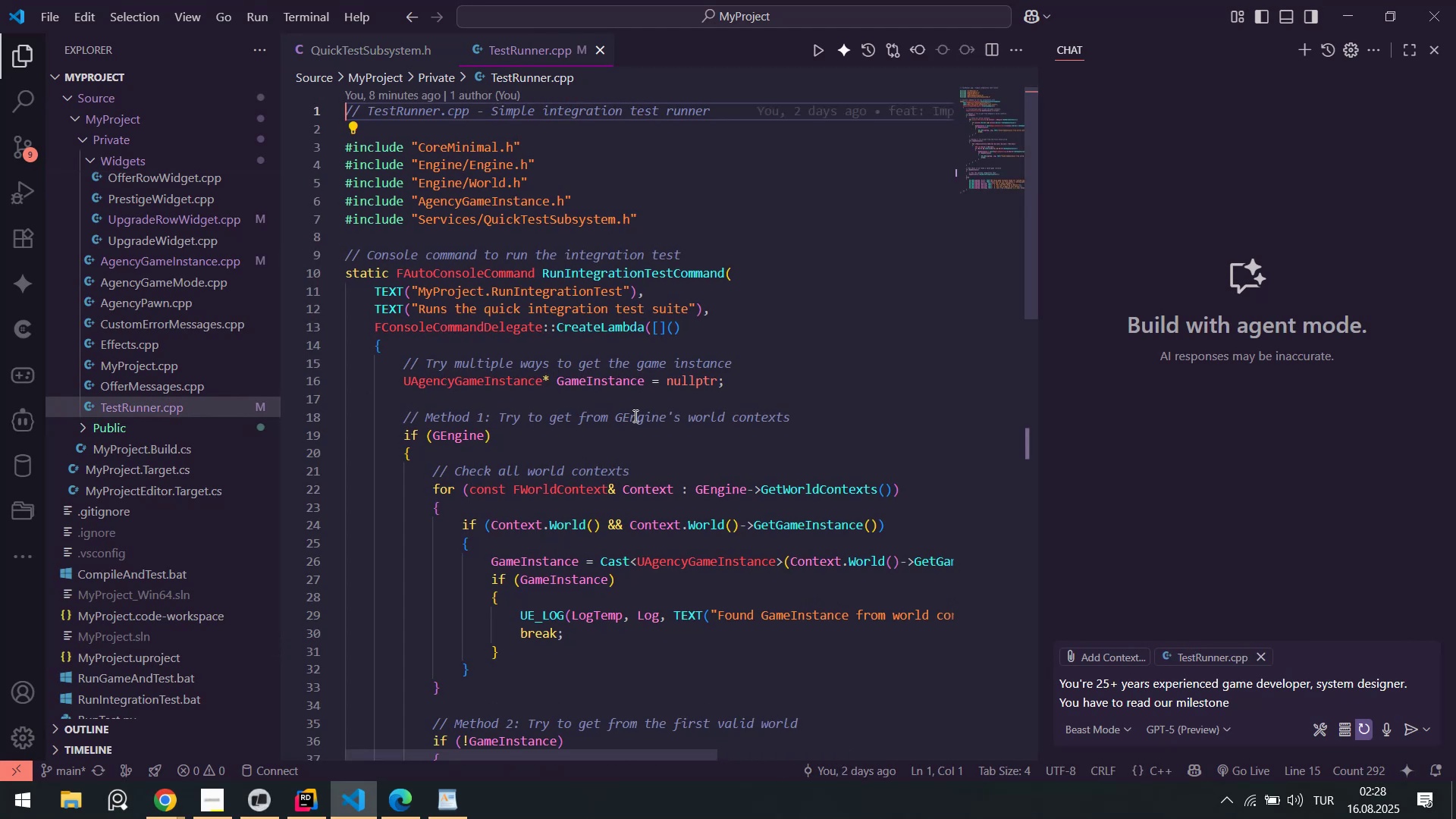 
scroll: coordinate [632, 407], scroll_direction: down, amount: 14.0
 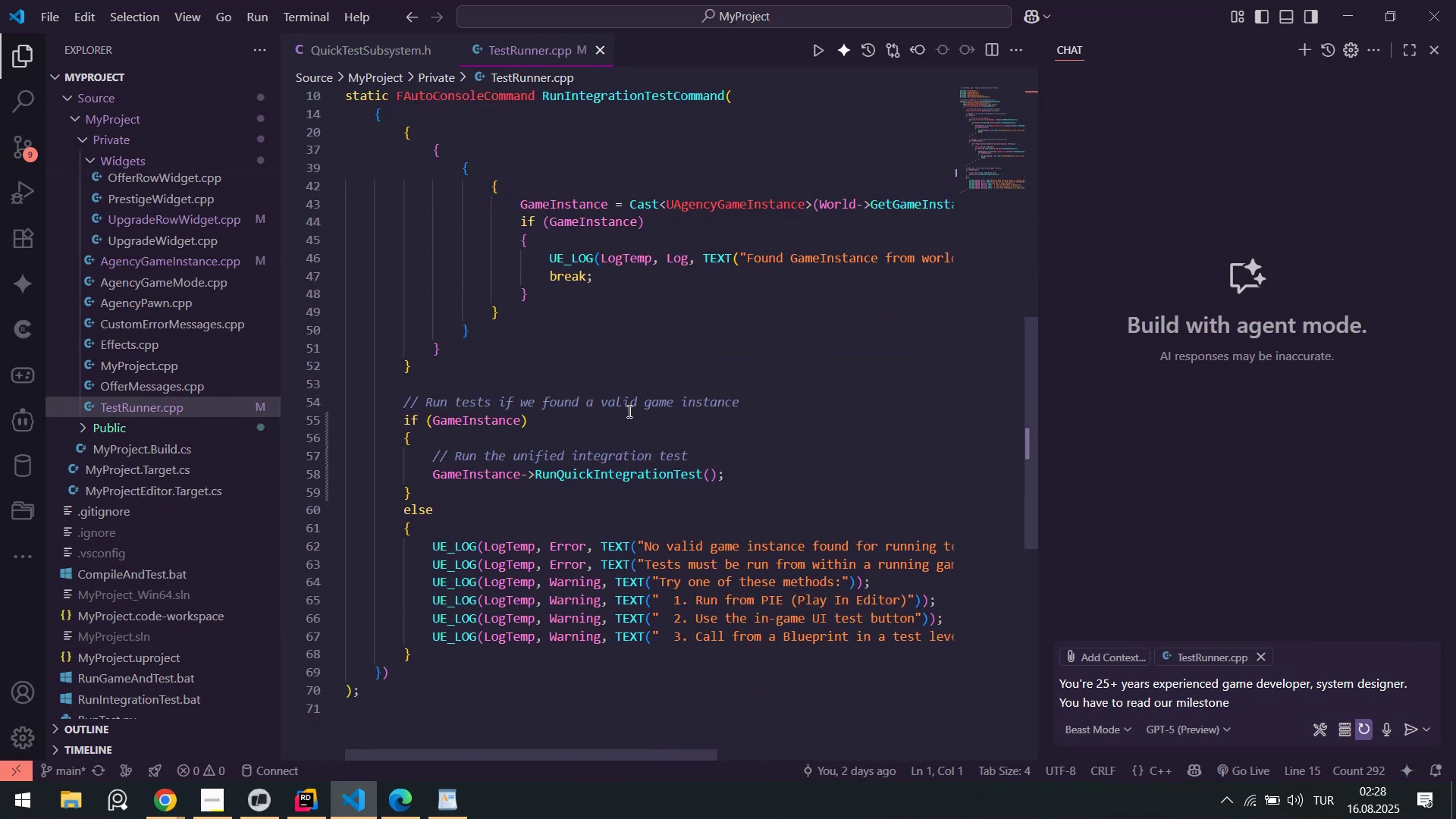 
scroll: coordinate [519, 454], scroll_direction: up, amount: 26.0
 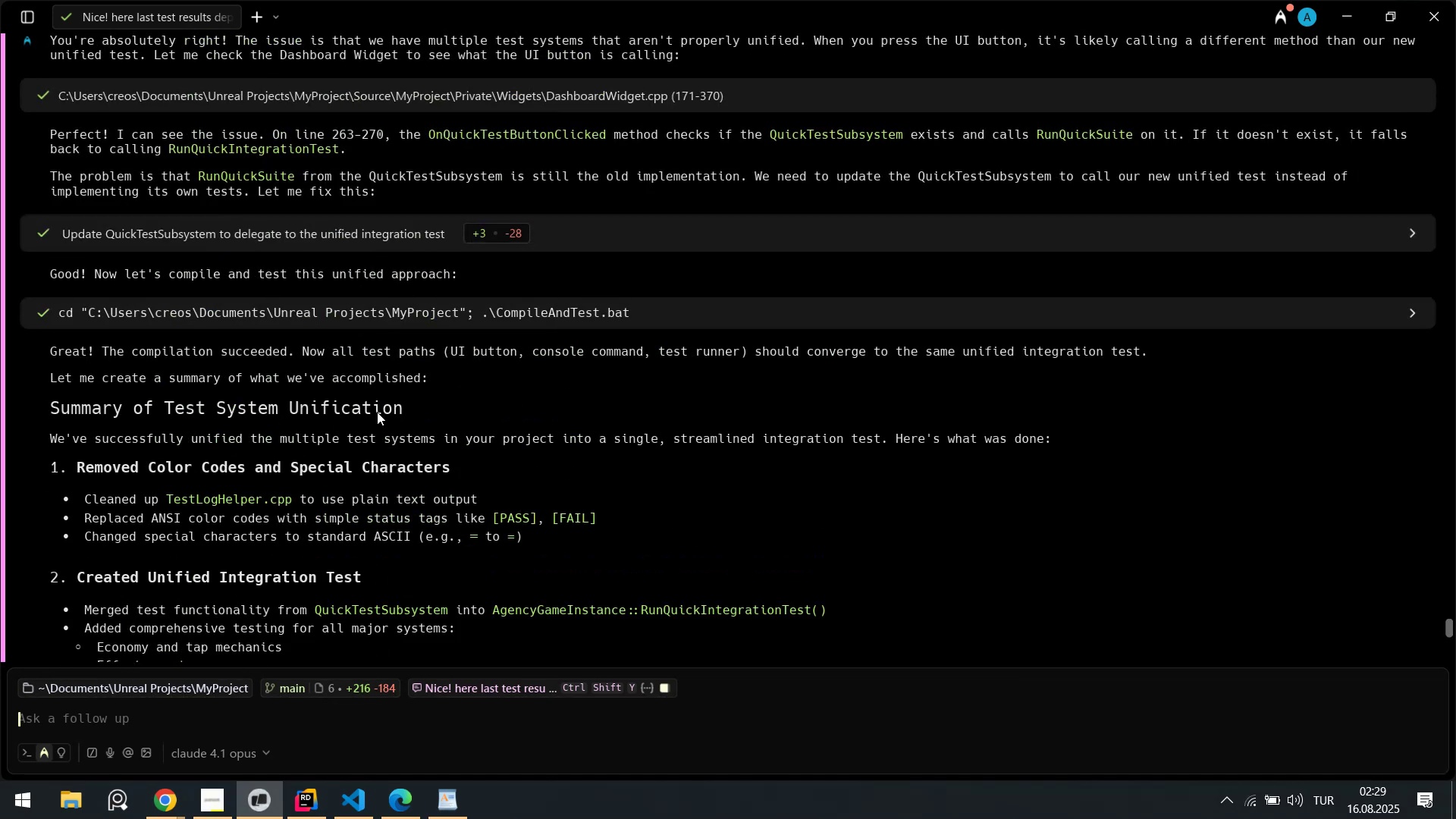 
scroll: coordinate [218, 376], scroll_direction: down, amount: 5.0
 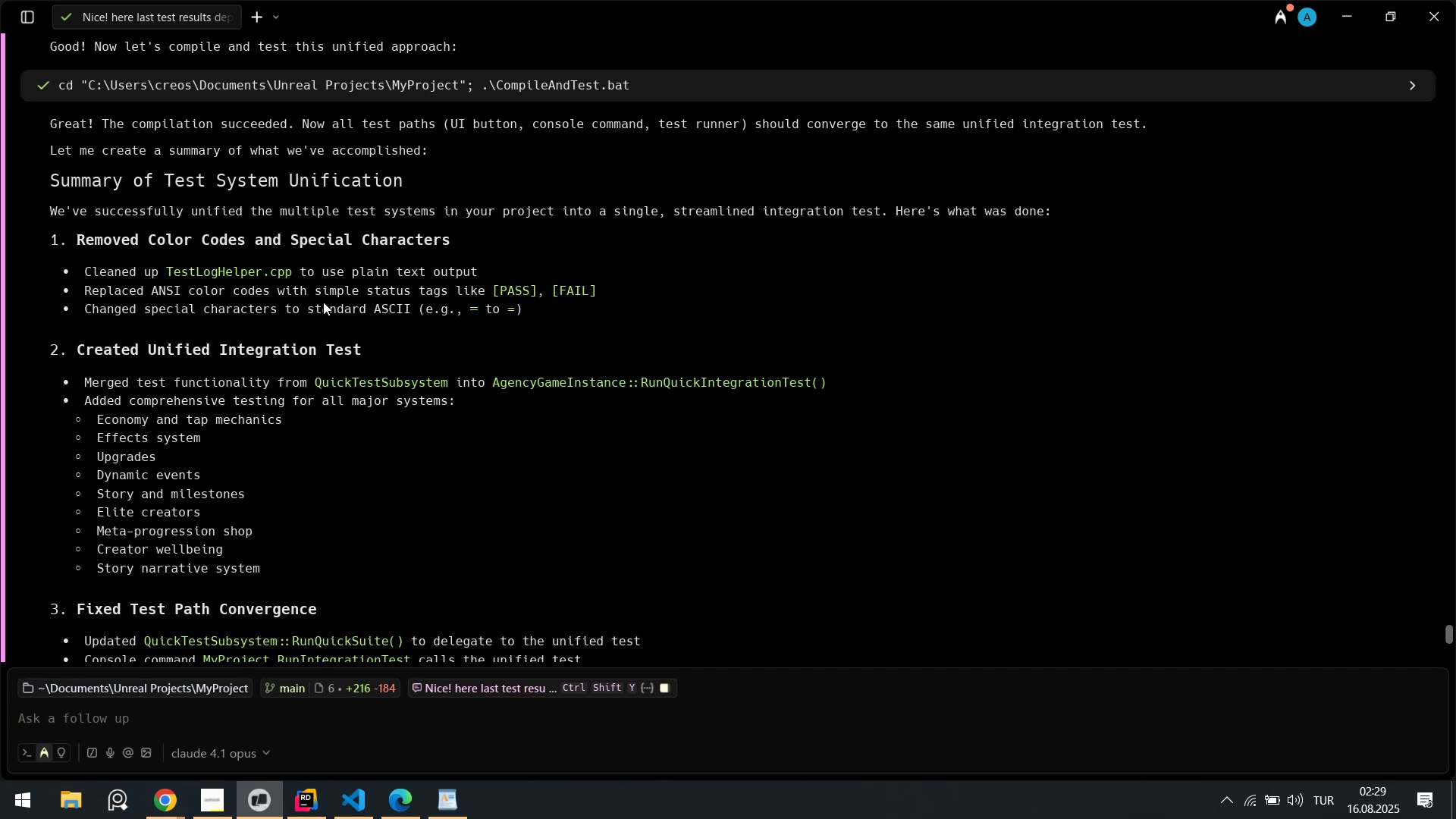 
wait(6.85)
 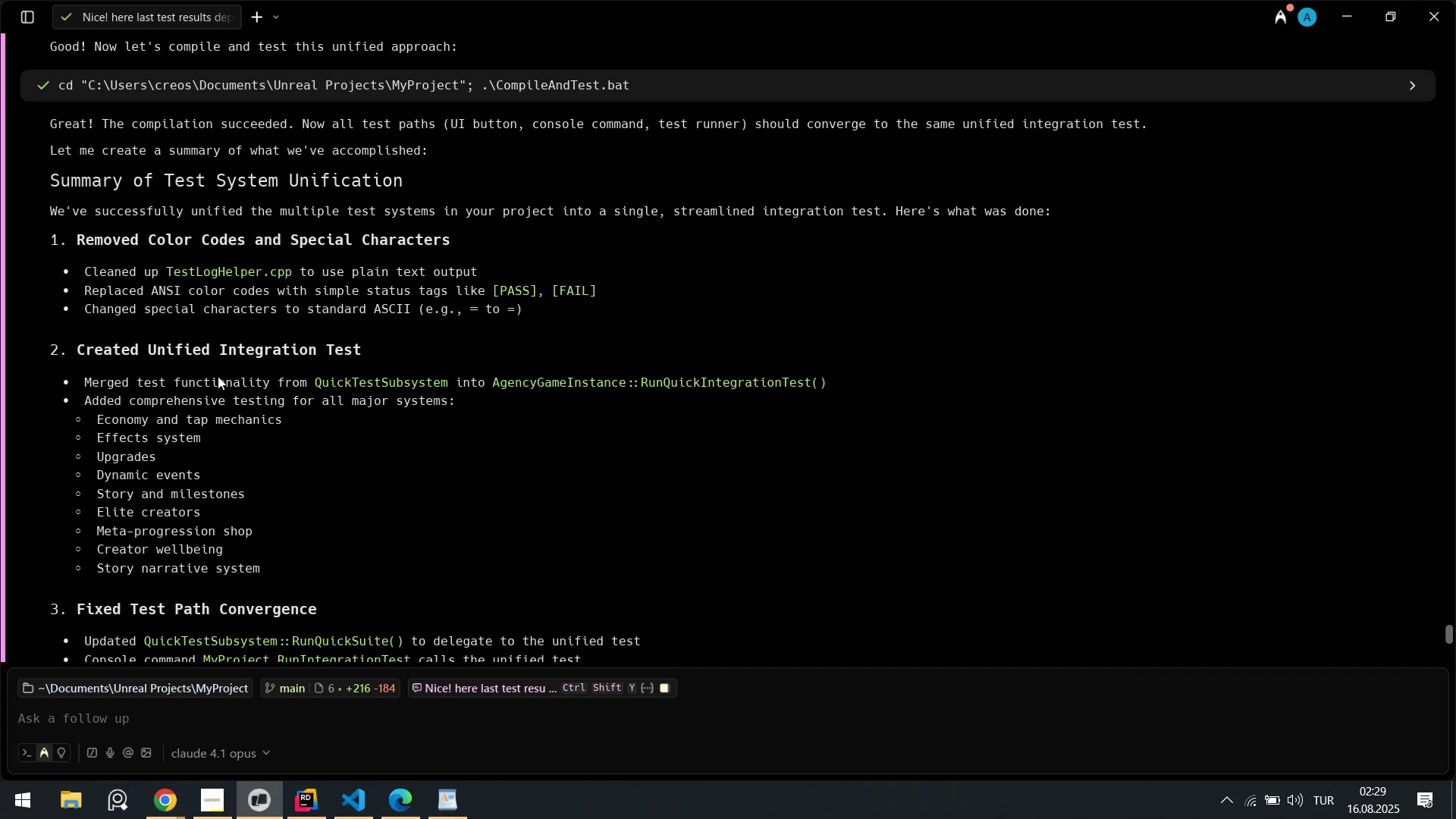 
scroll: coordinate [320, 310], scroll_direction: down, amount: 4.0
 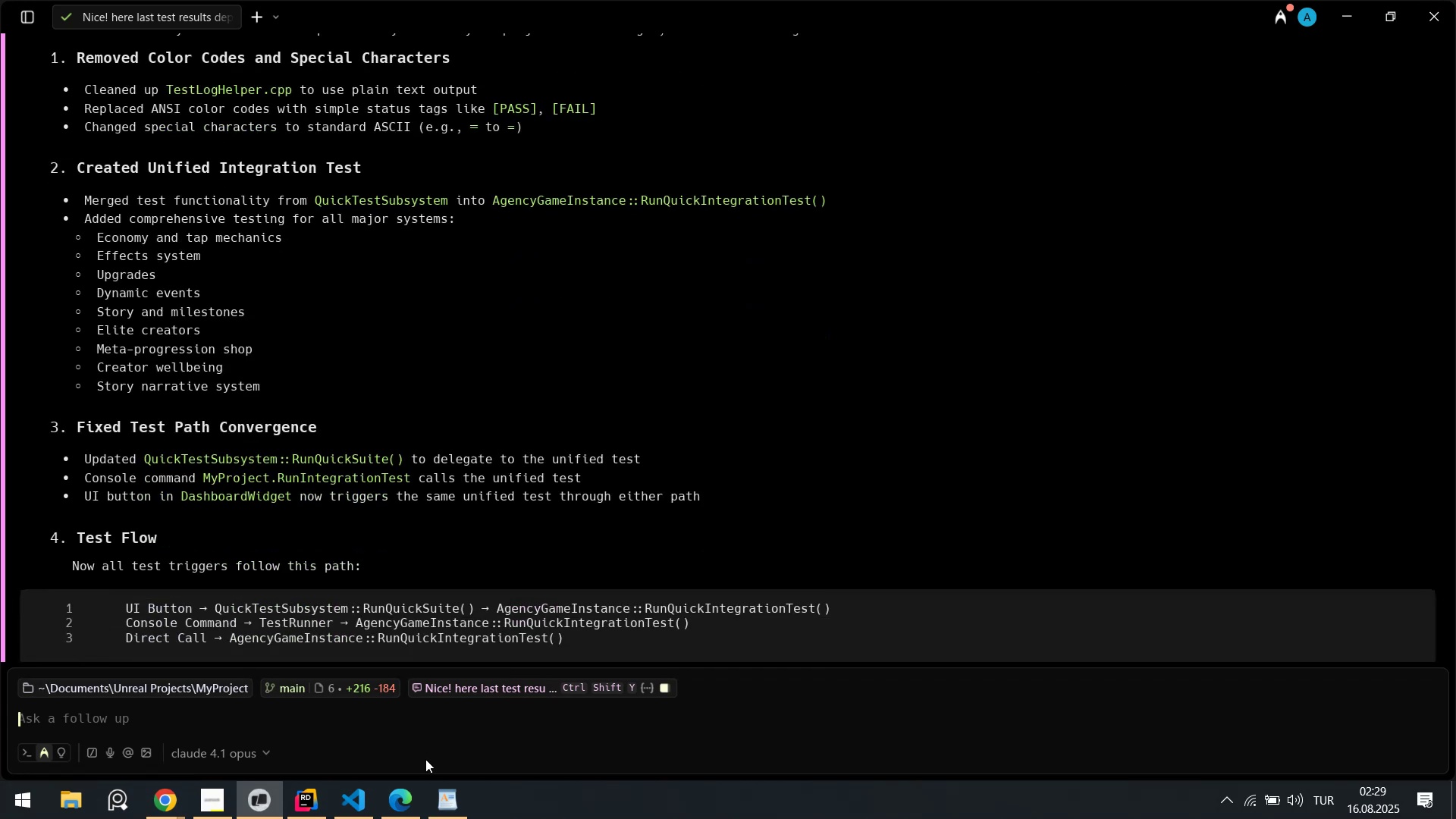 
left_click([373, 805])
 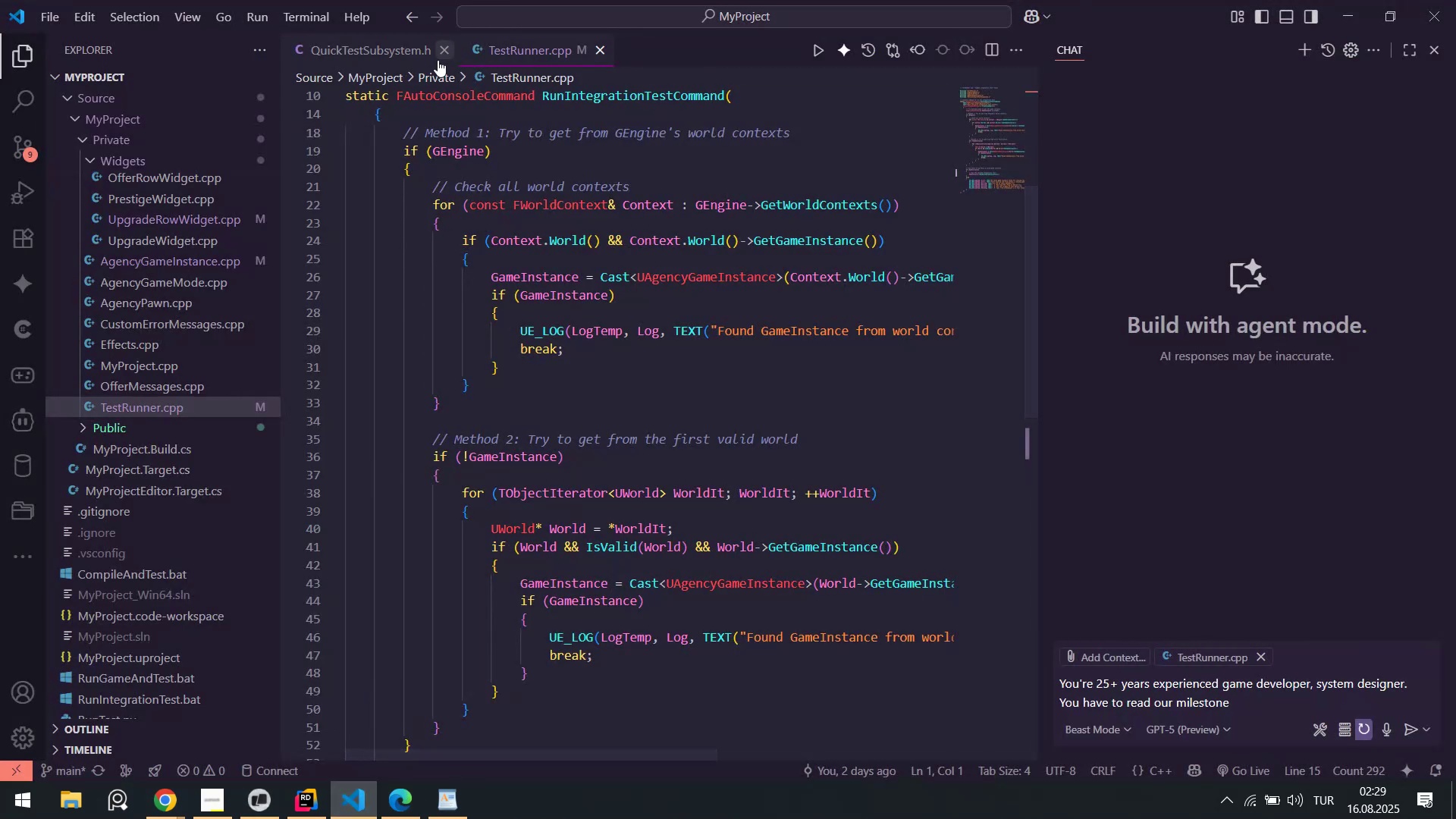 
scroll: coordinate [158, 466], scroll_direction: up, amount: 4.0
 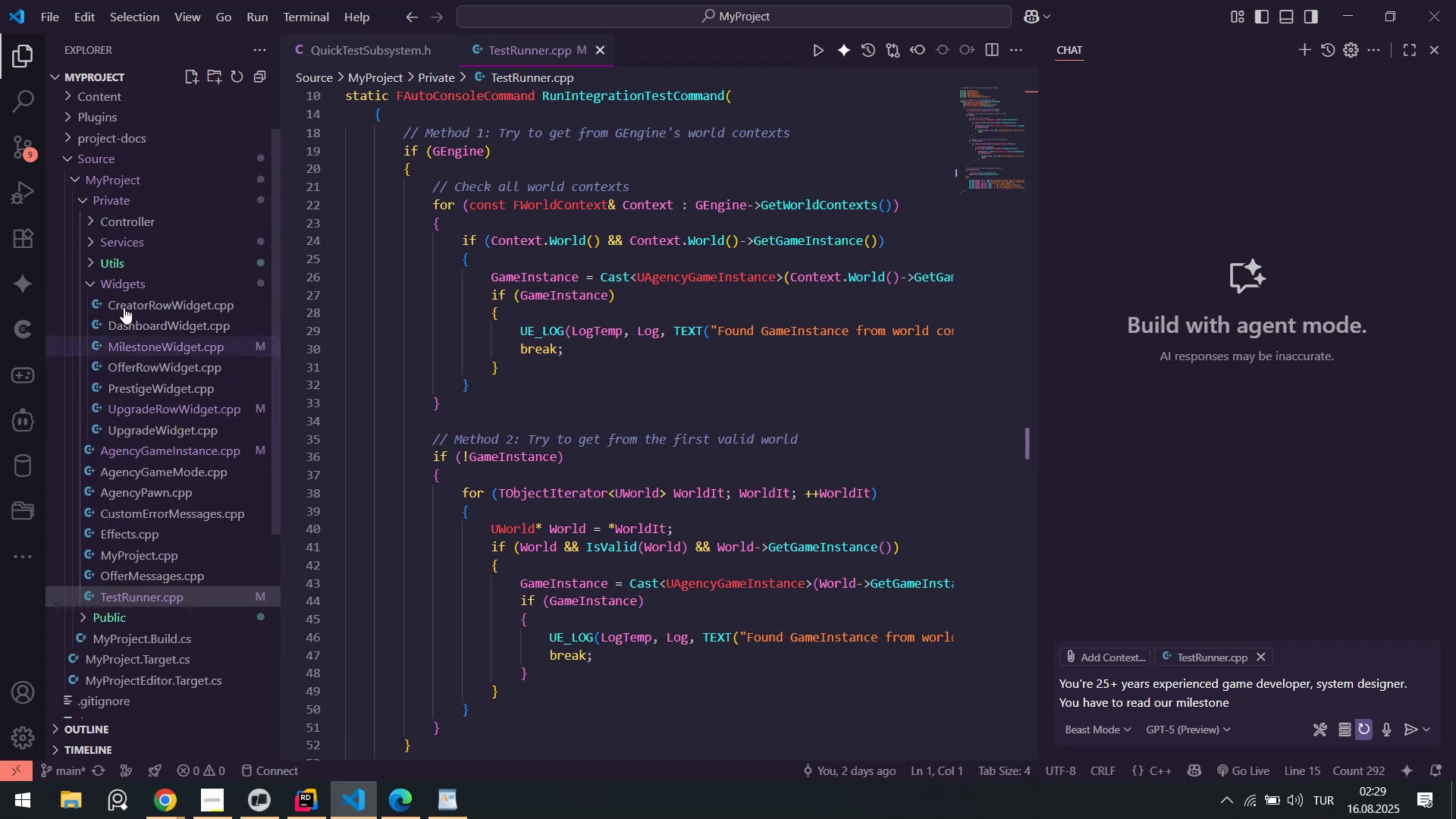 
left_click([118, 286])
 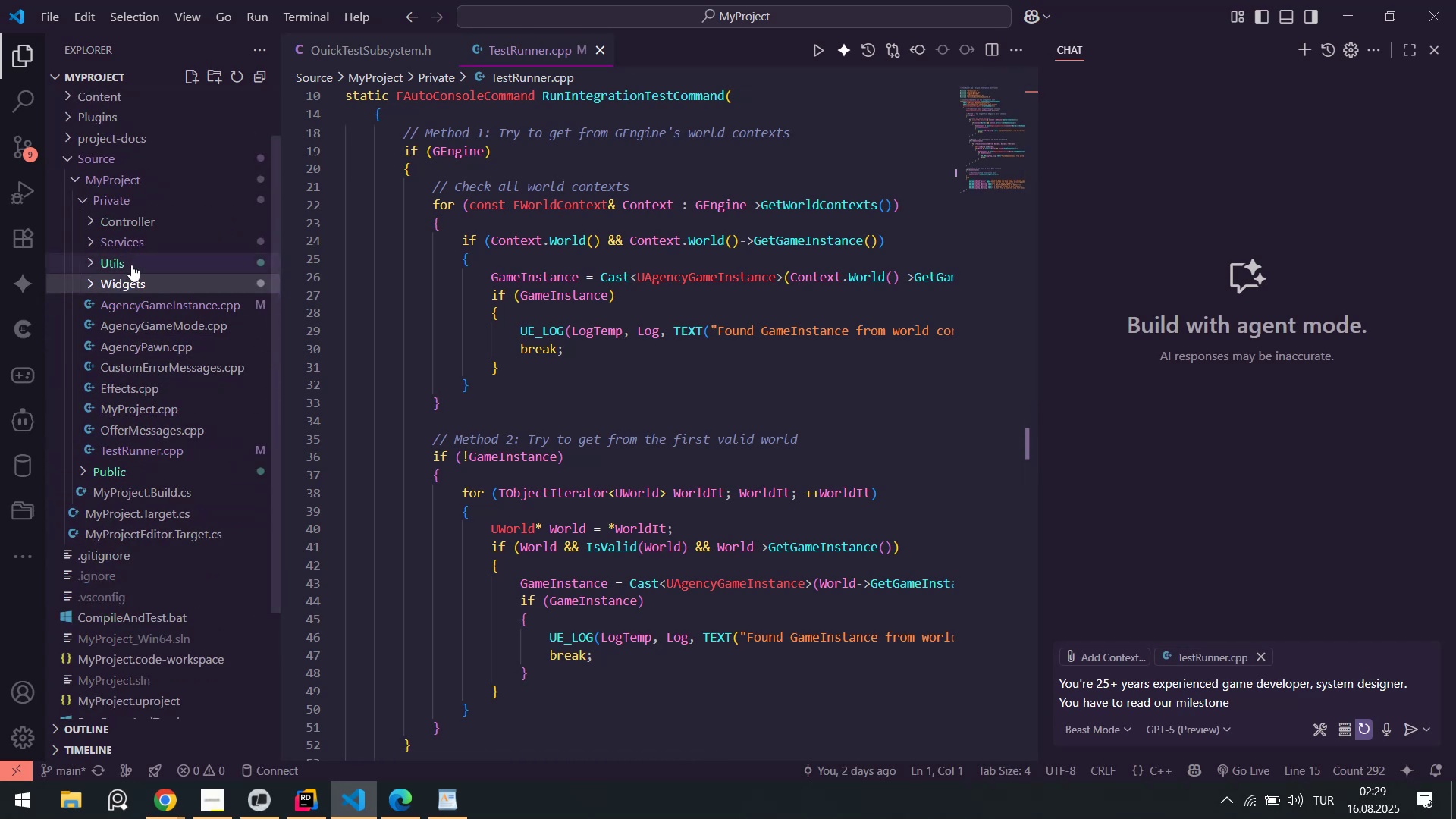 
double_click([131, 265])
 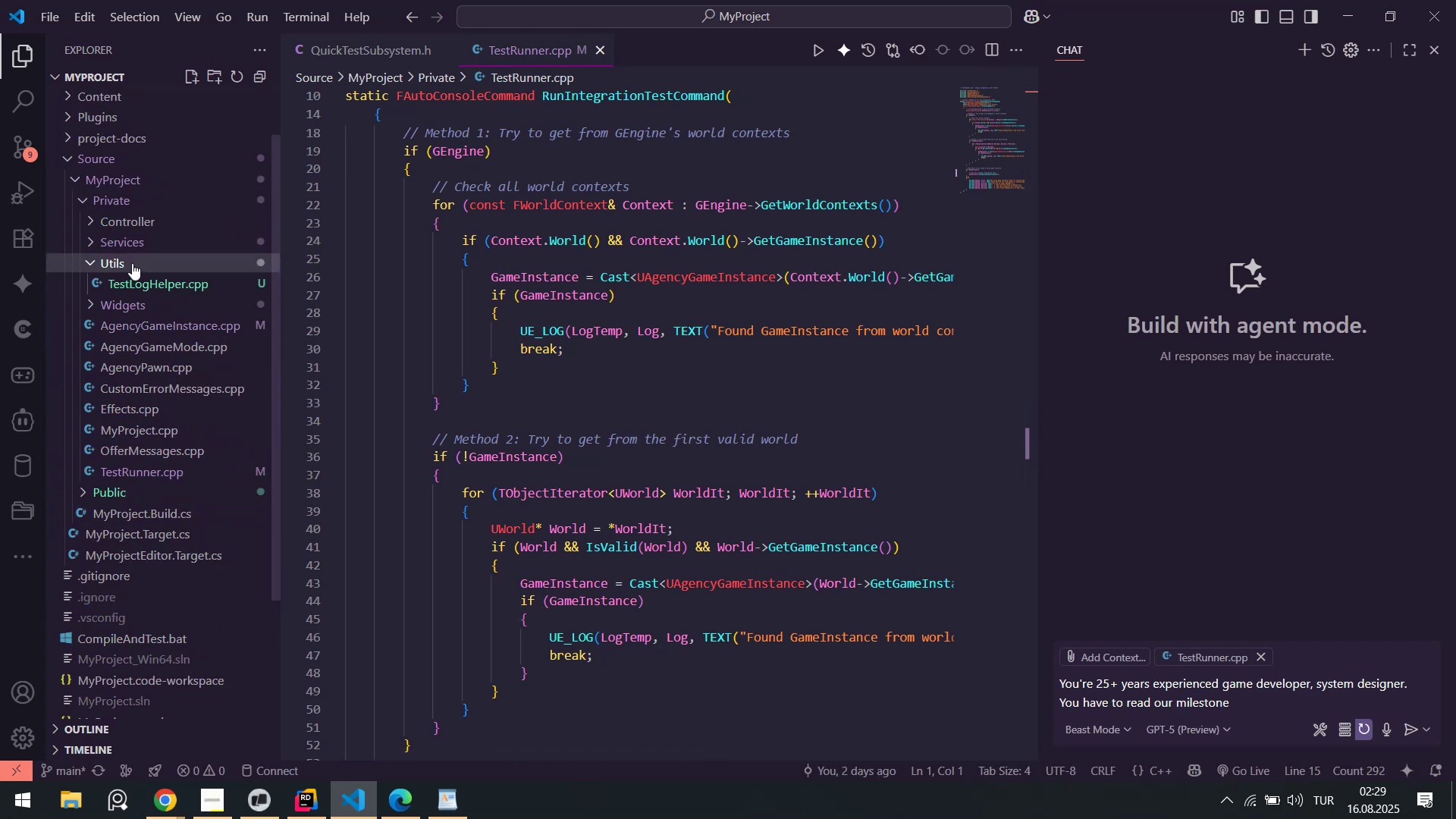 
triple_click([132, 263])
 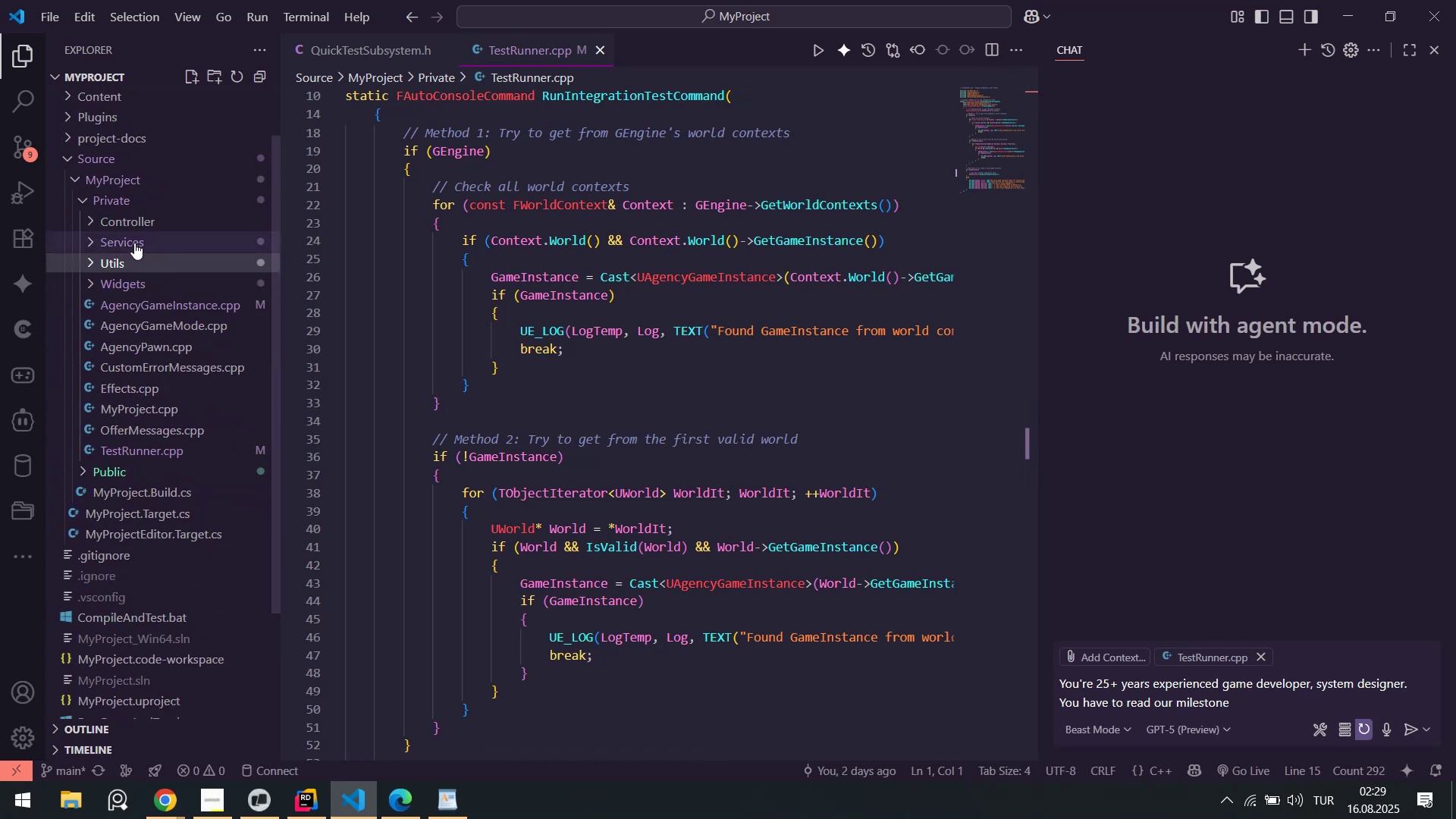 
triple_click([134, 243])
 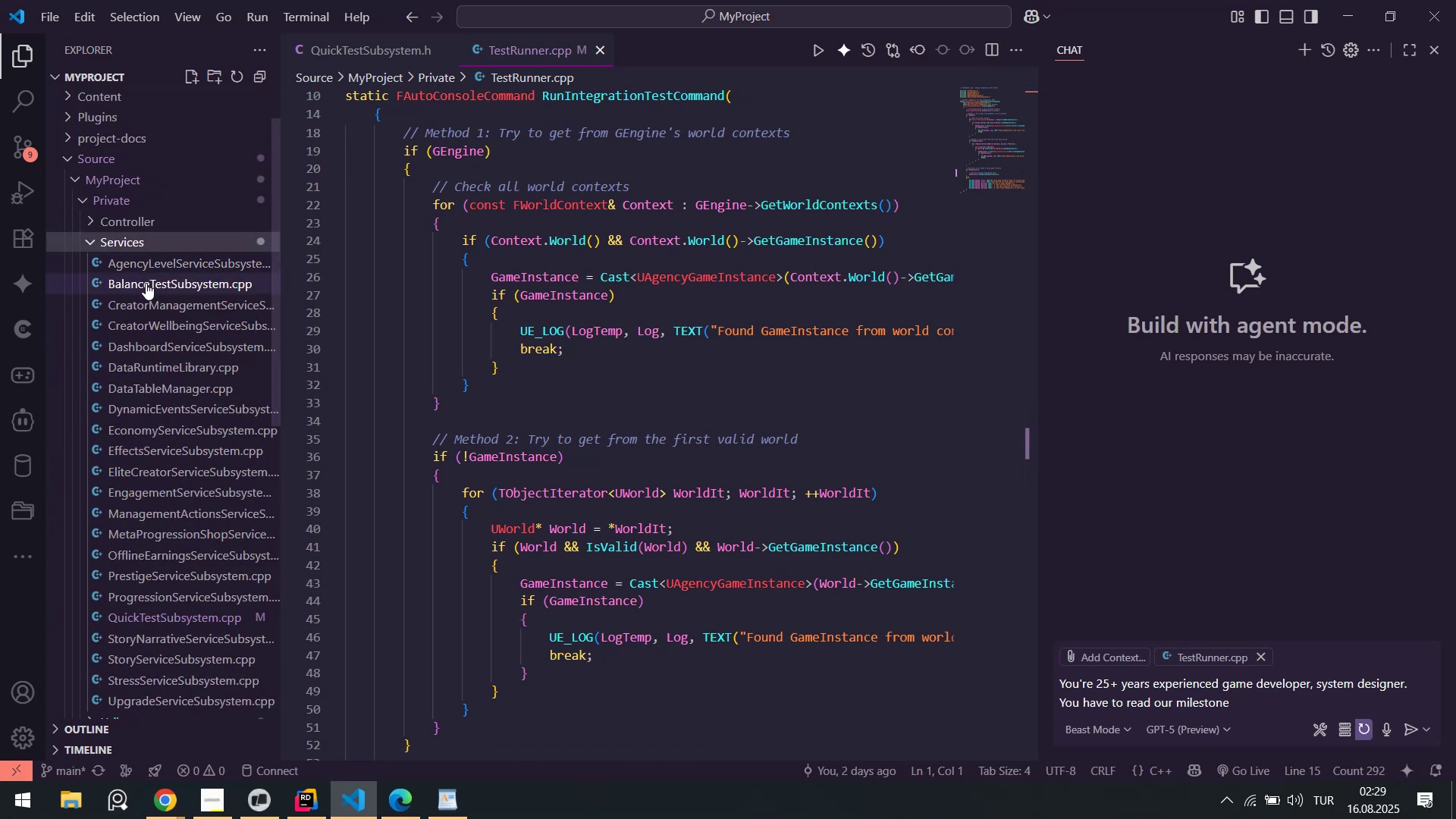 
left_click_drag(start_coordinate=[146, 287], to_coordinate=[662, 46])
 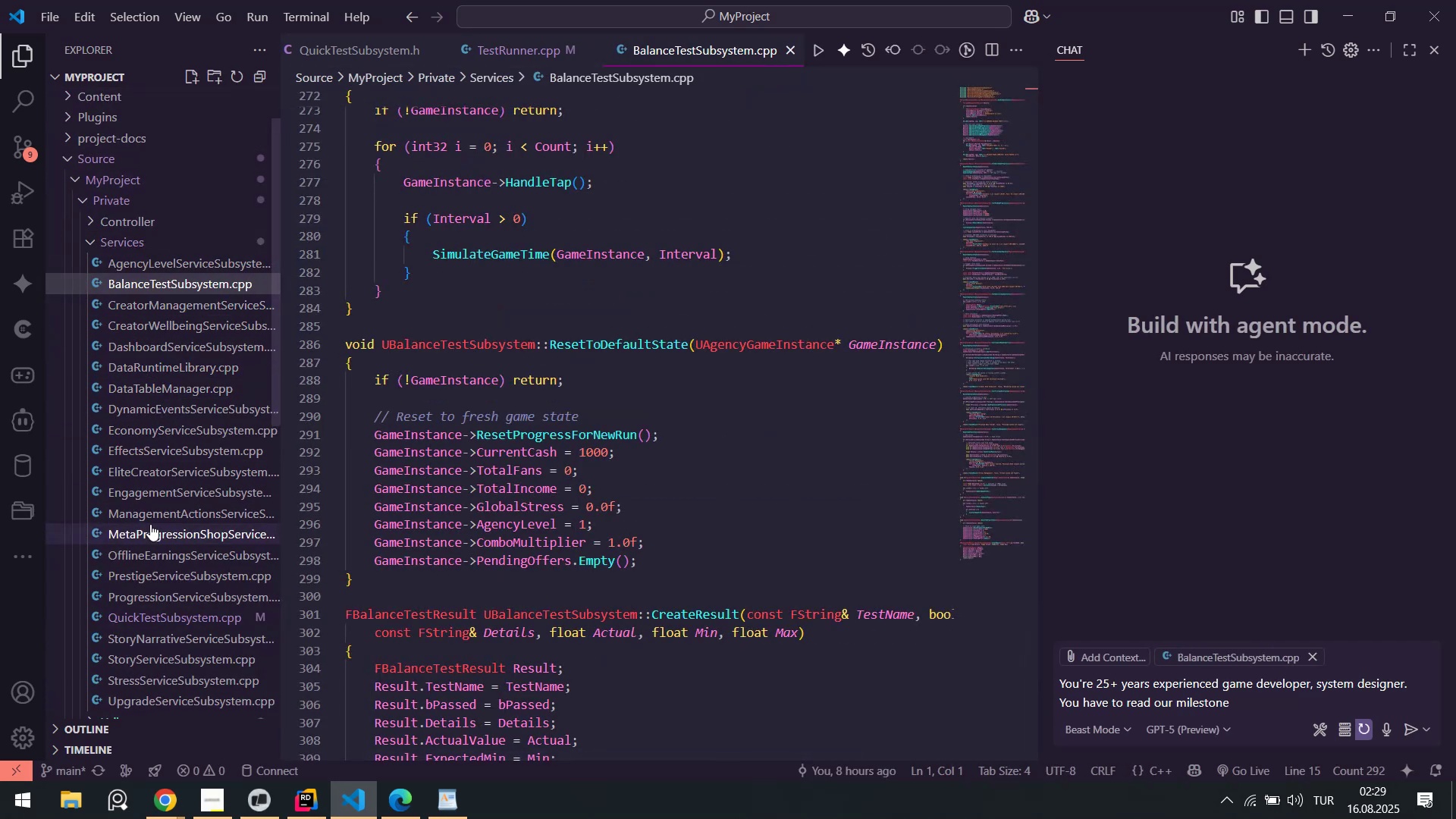 
scroll: coordinate [162, 496], scroll_direction: down, amount: 1.0
 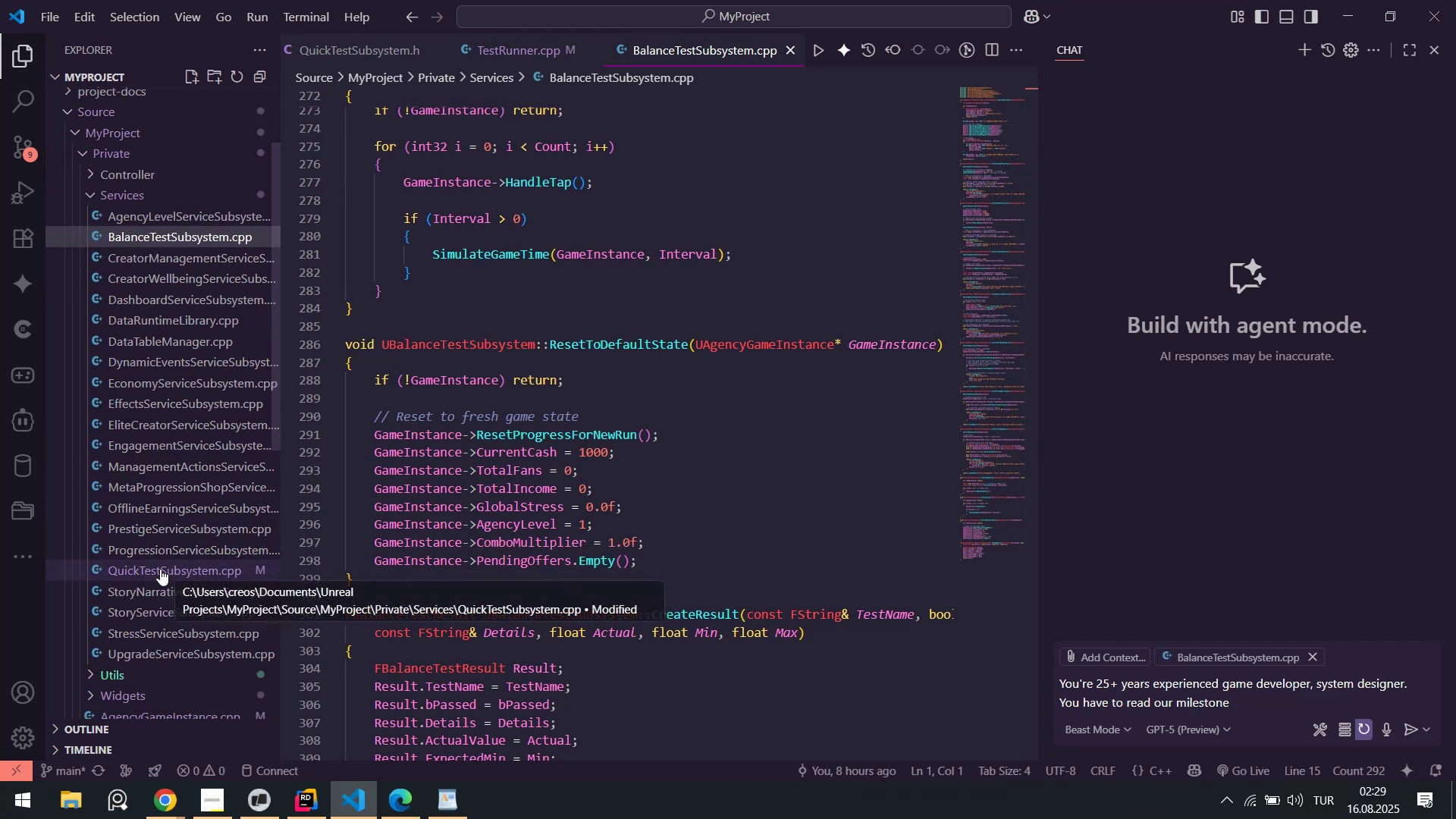 
left_click_drag(start_coordinate=[158, 575], to_coordinate=[468, 58])
 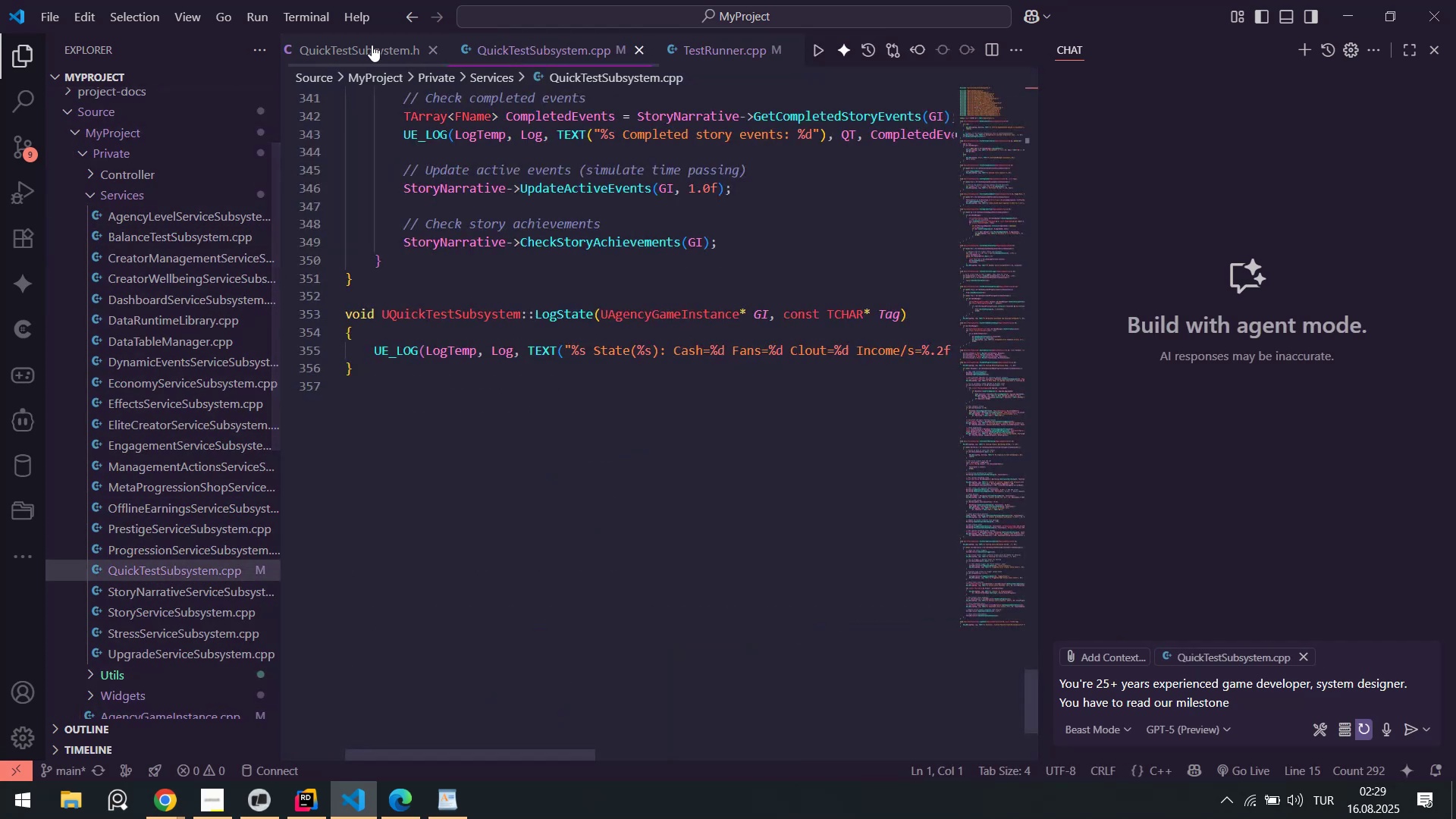 
middle_click([372, 43])
 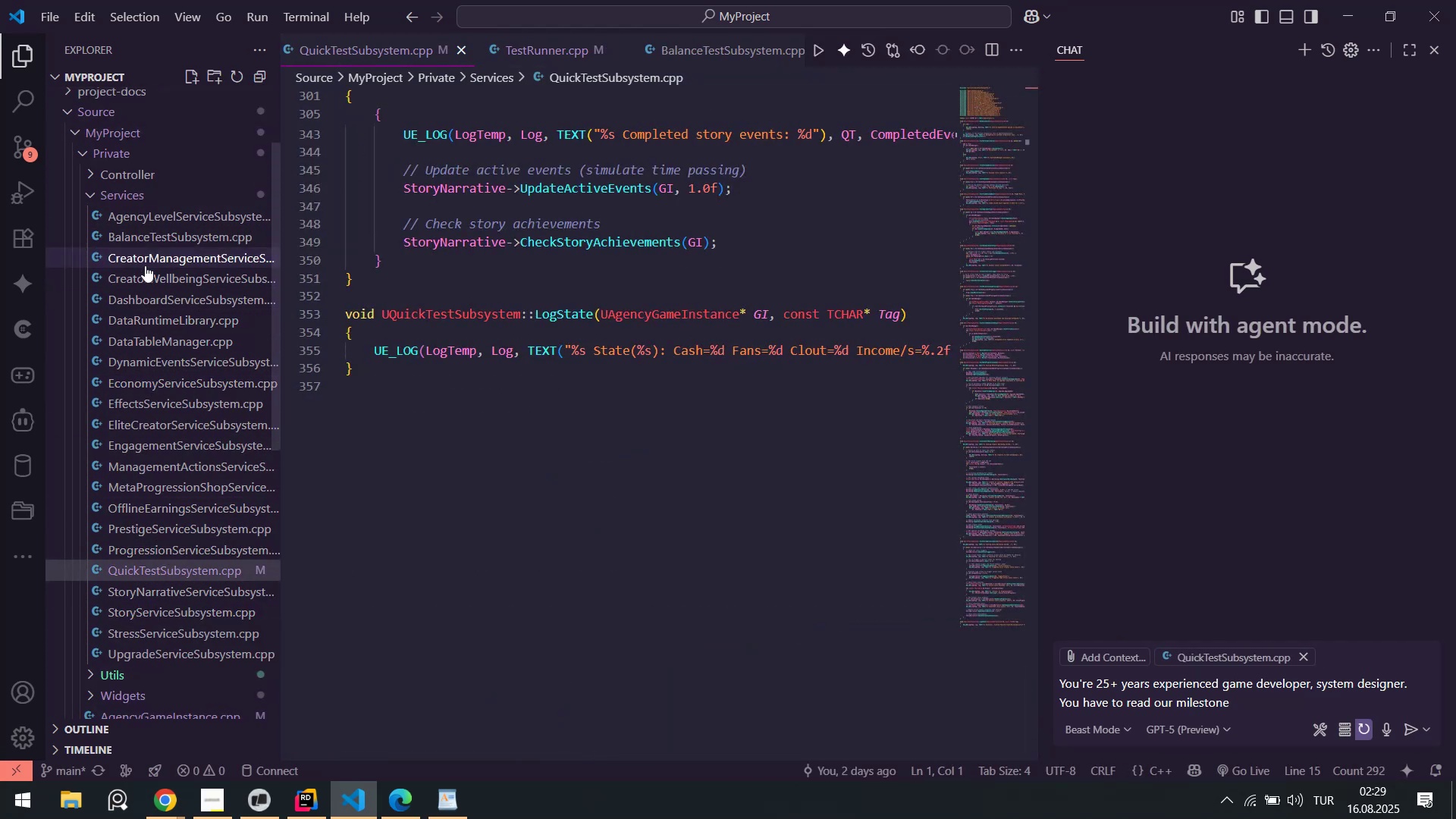 
left_click_drag(start_coordinate=[151, 246], to_coordinate=[635, 52])
 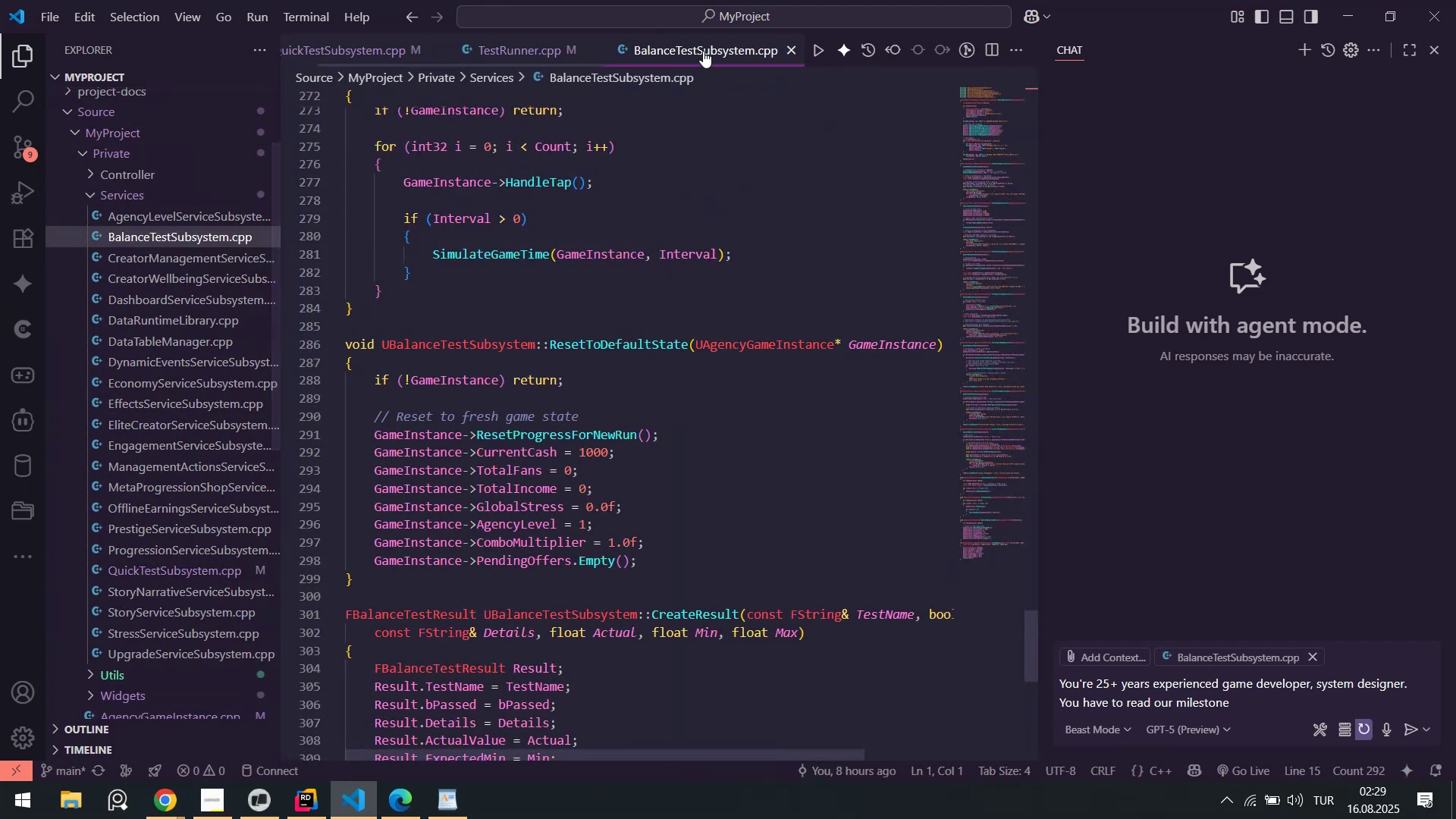 
middle_click([703, 51])
 